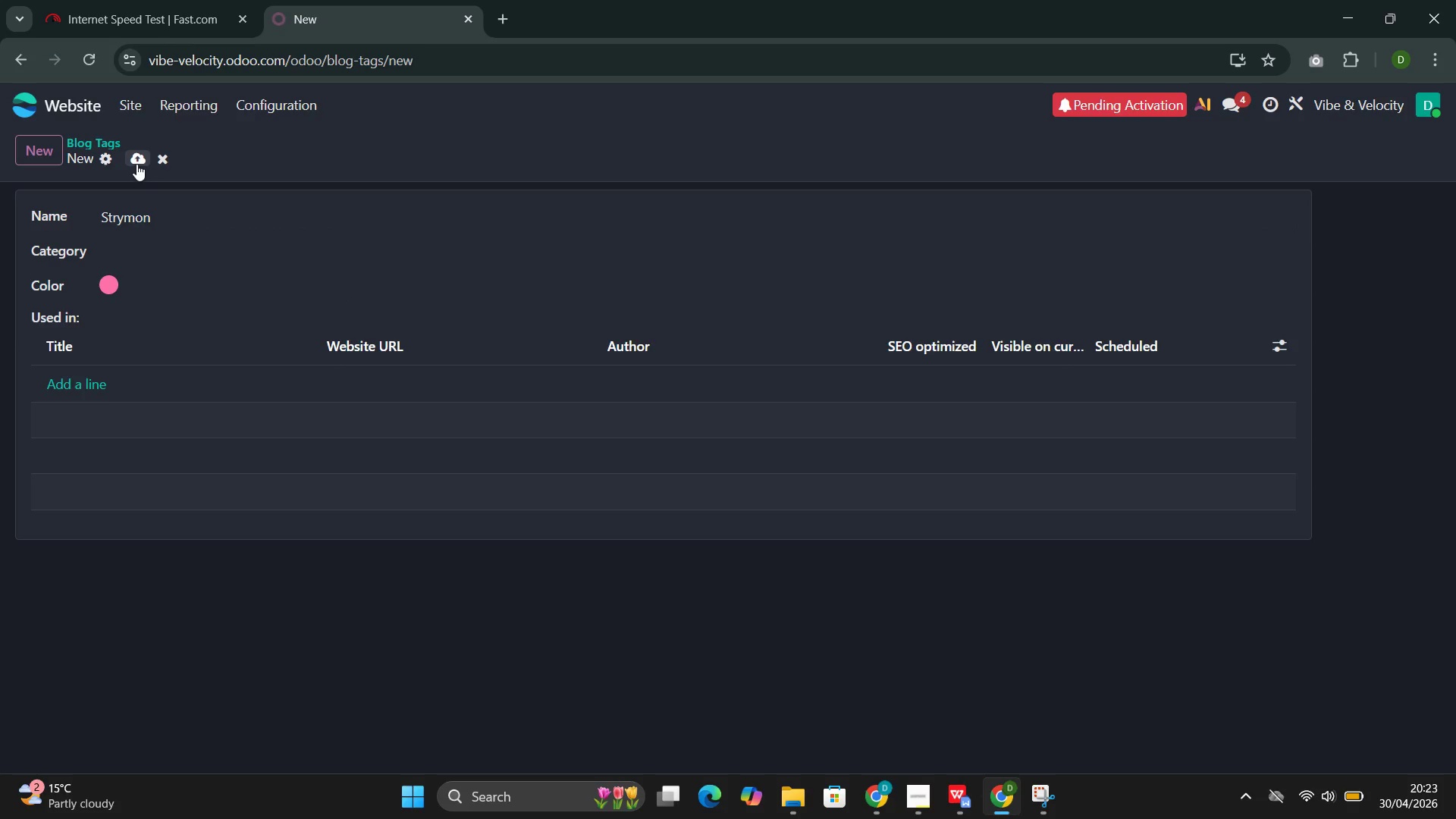 
left_click([136, 164])
 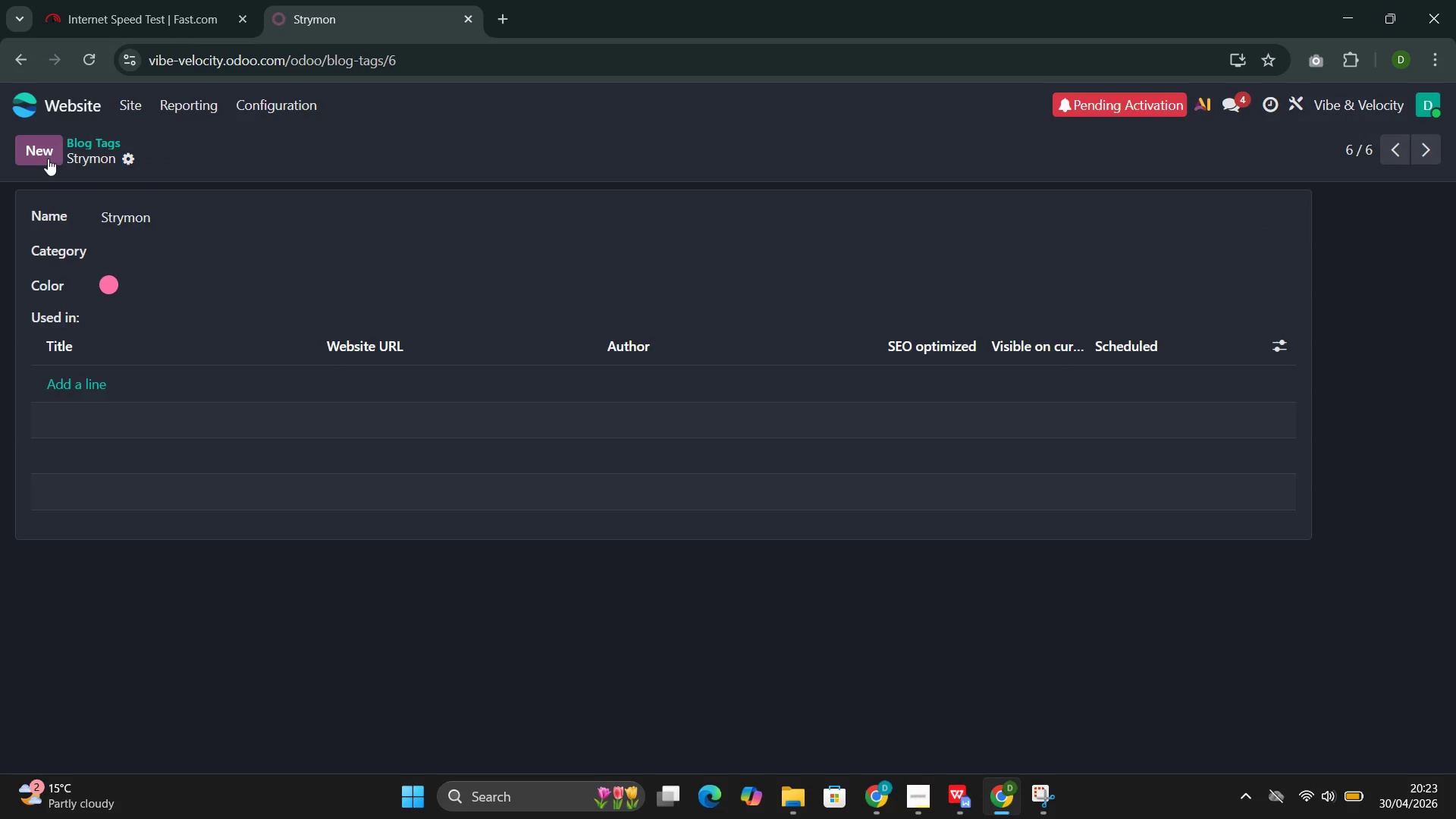 
left_click([41, 158])
 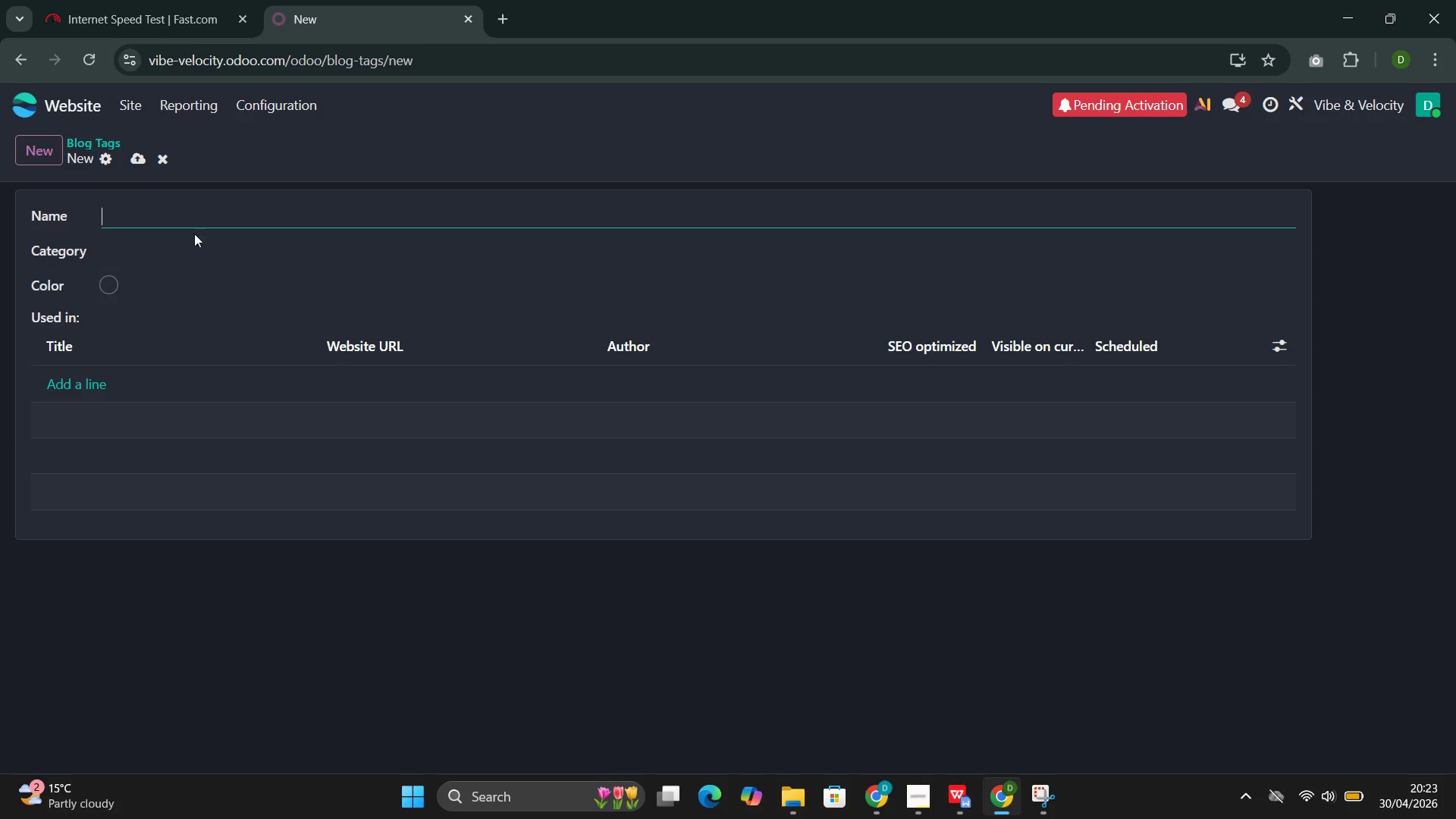 
left_click([188, 222])
 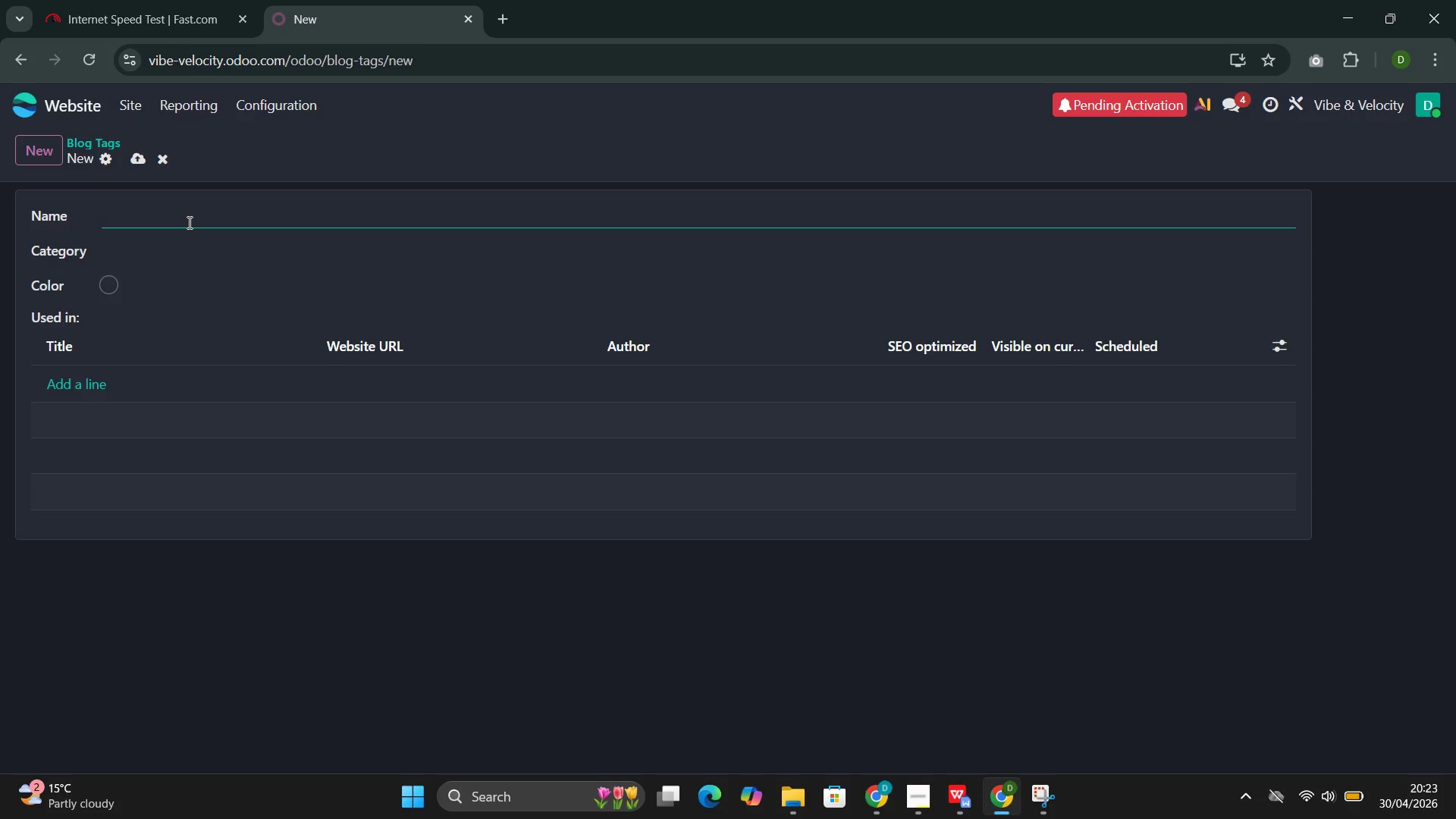 
type(JHS Pedal)
 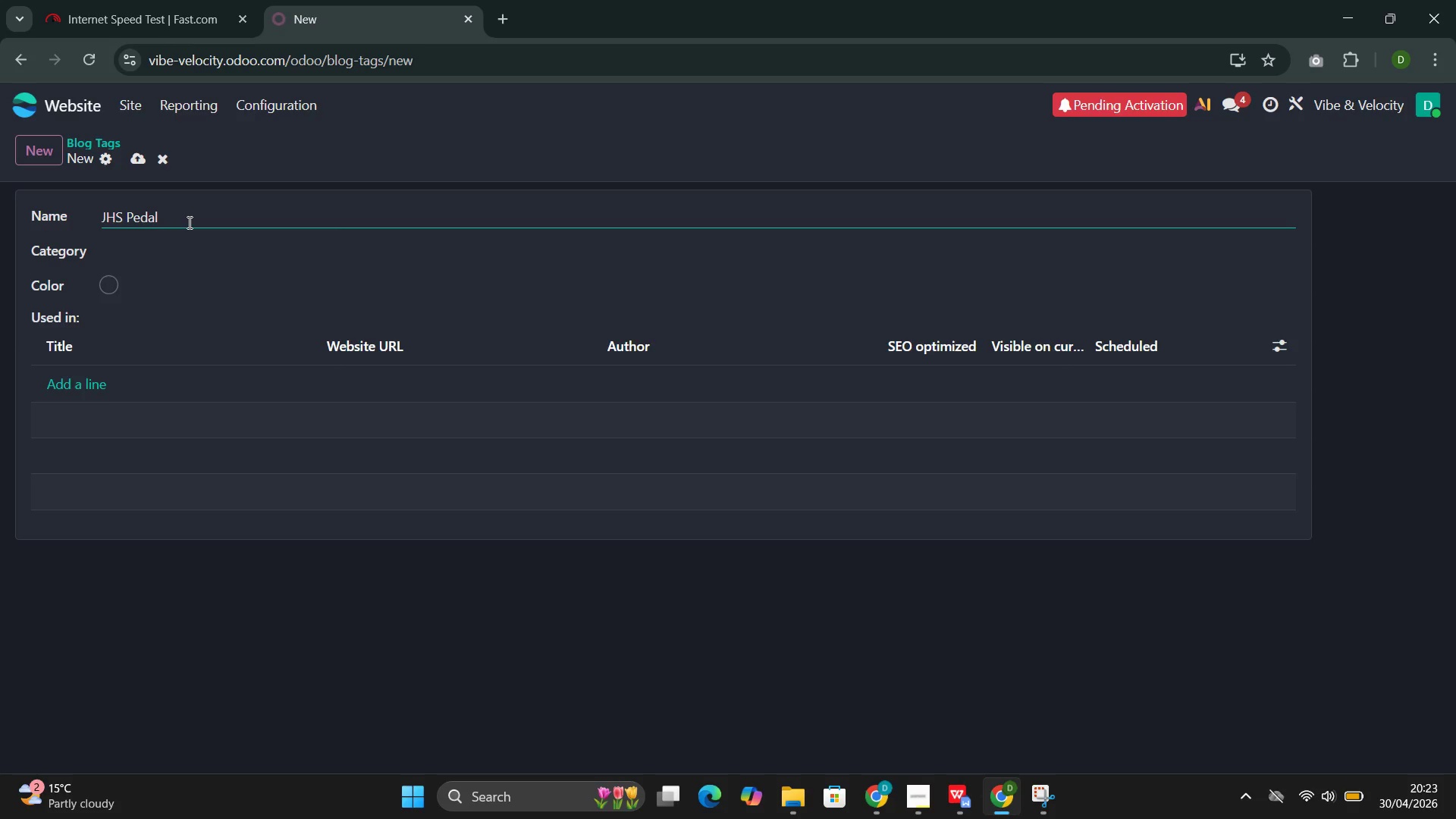 
left_click([108, 282])
 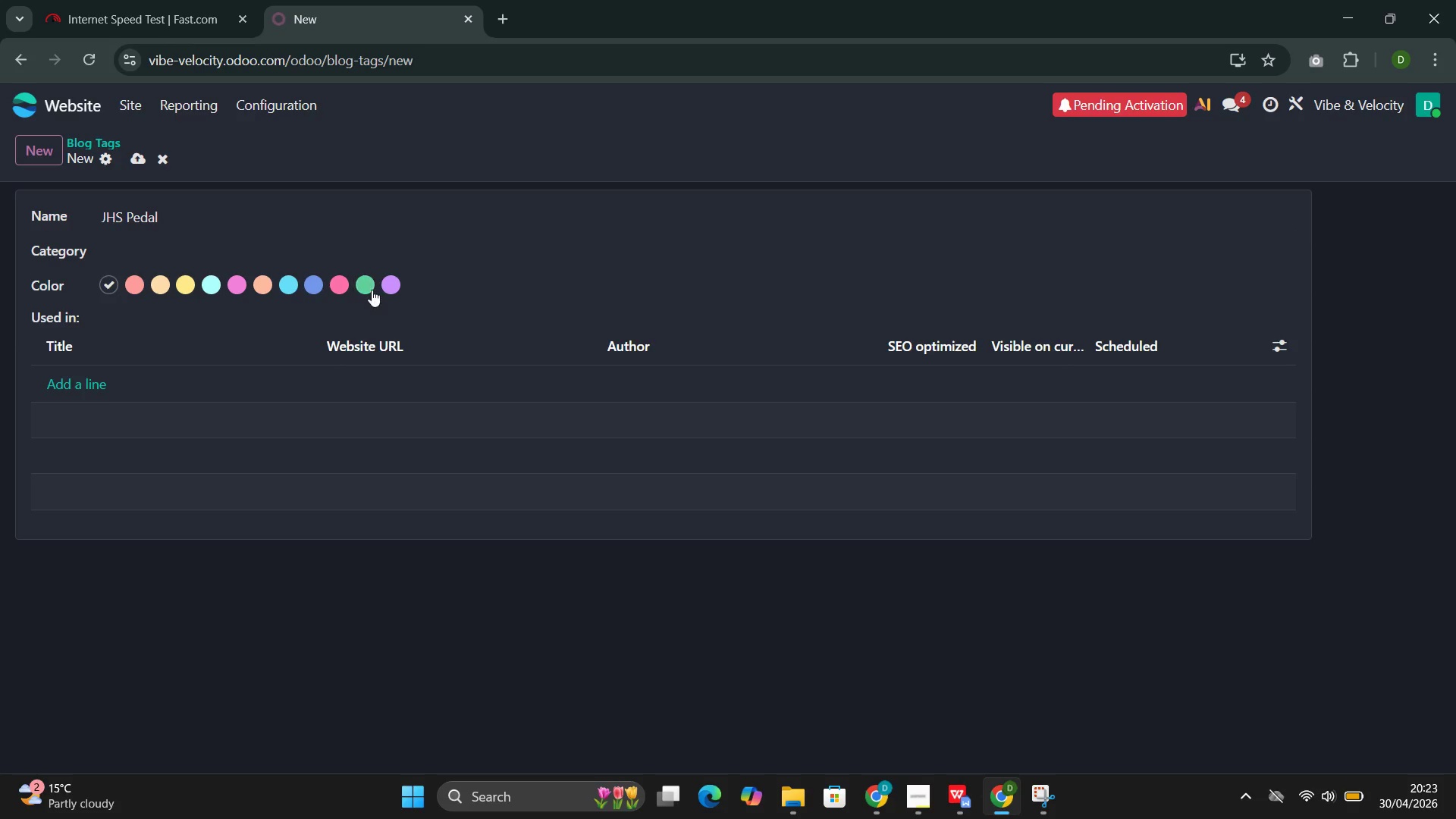 
left_click([365, 287])
 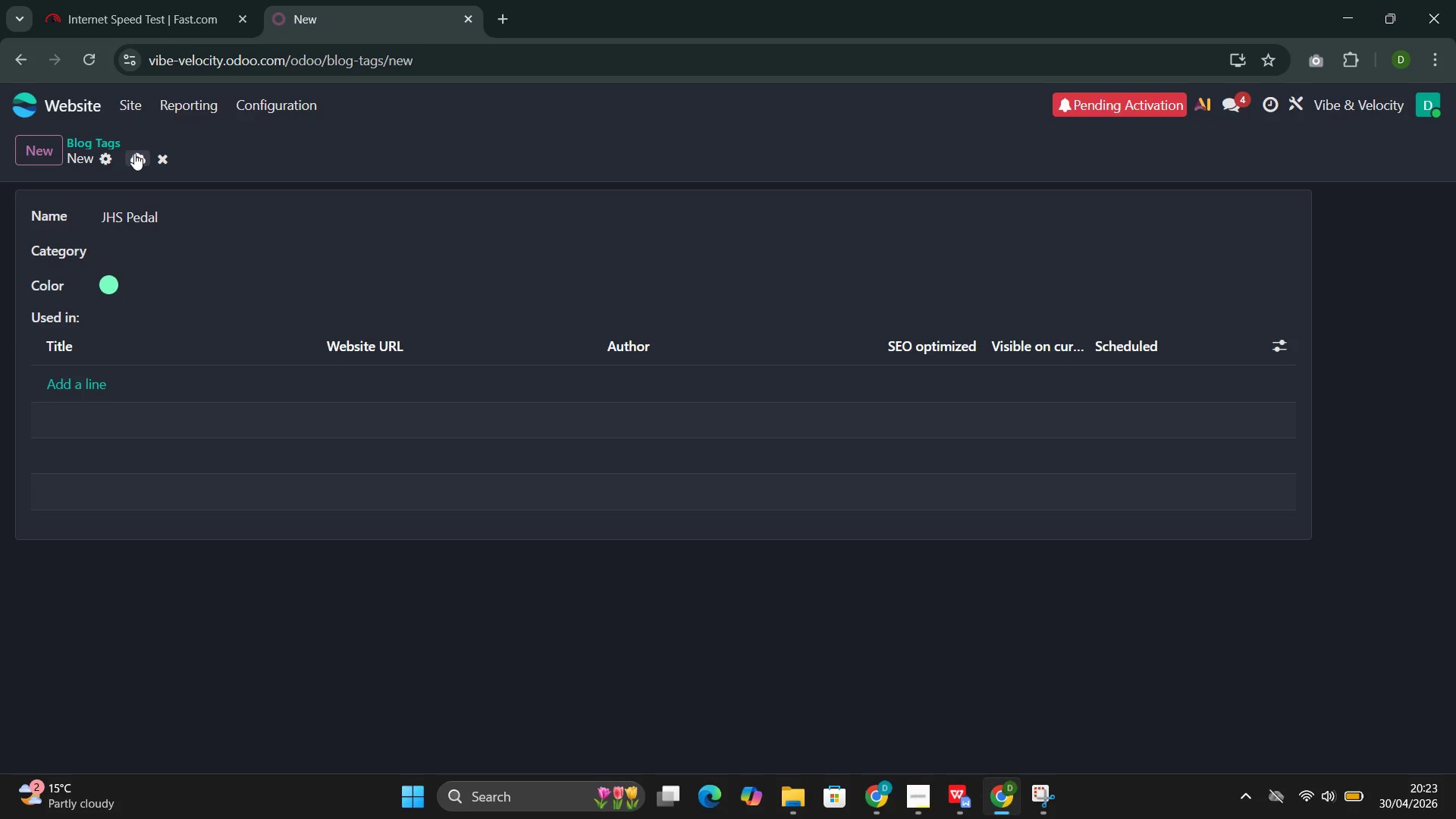 
left_click([133, 155])
 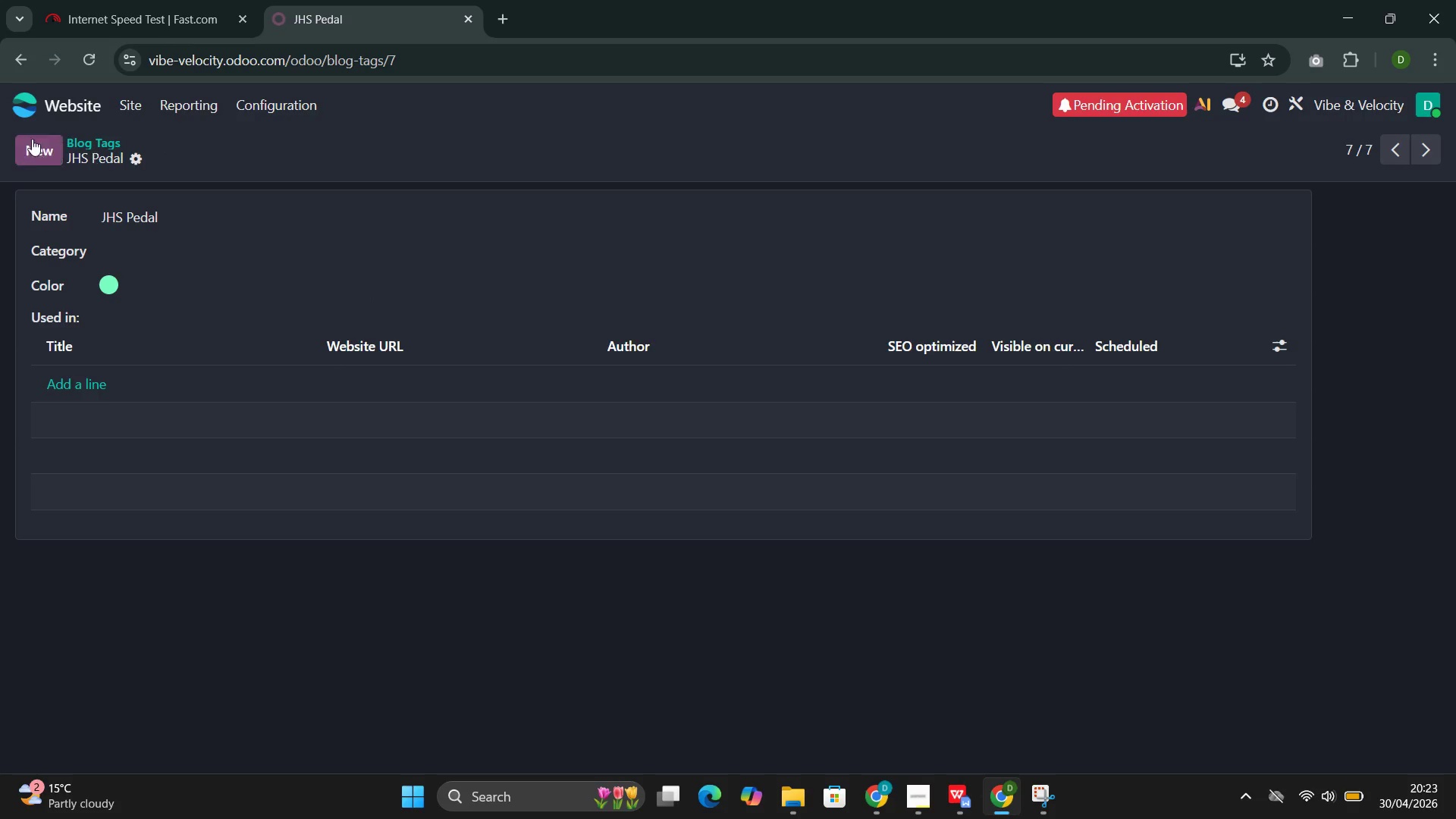 
left_click([24, 133])
 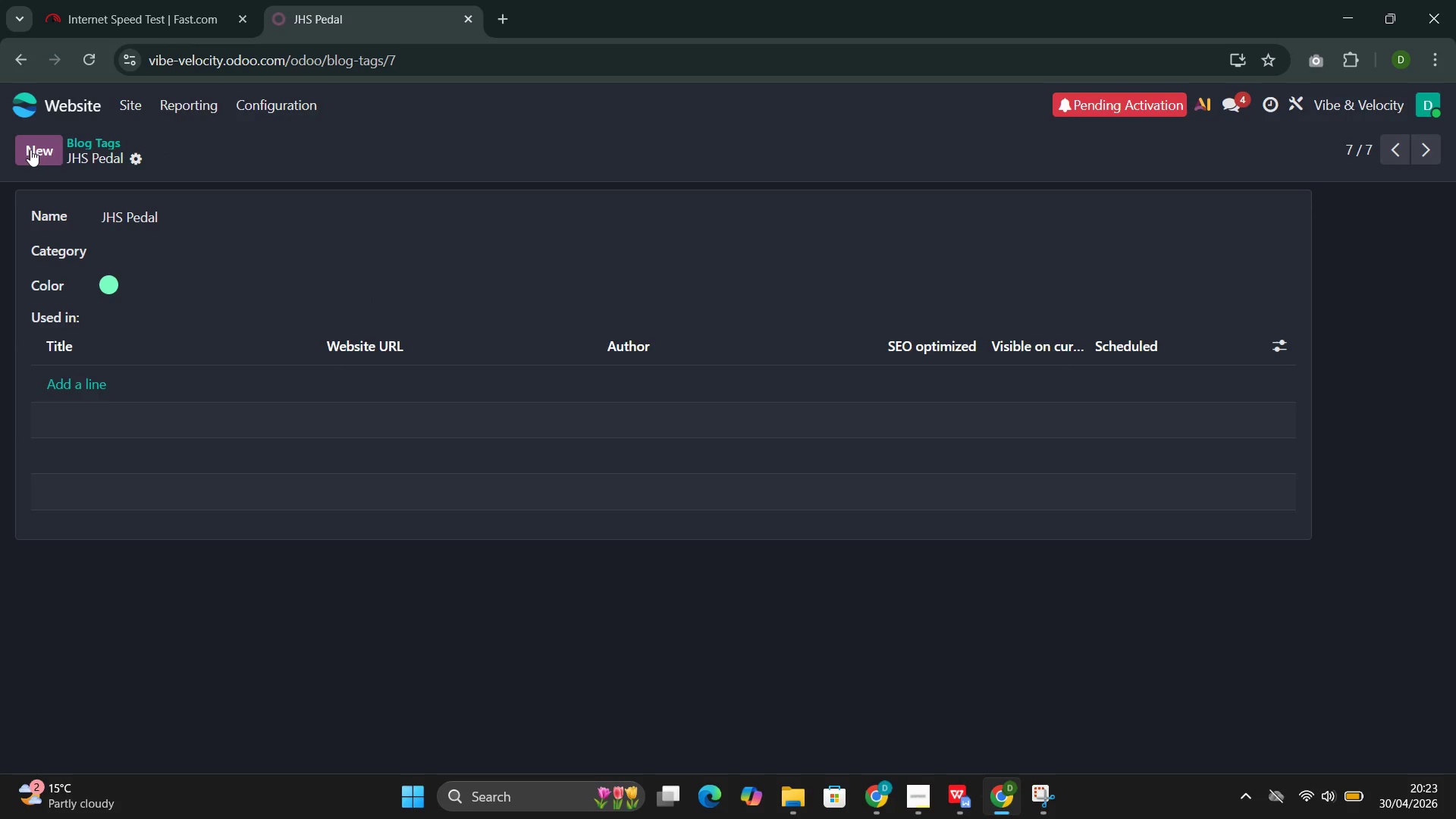 
left_click([30, 149])
 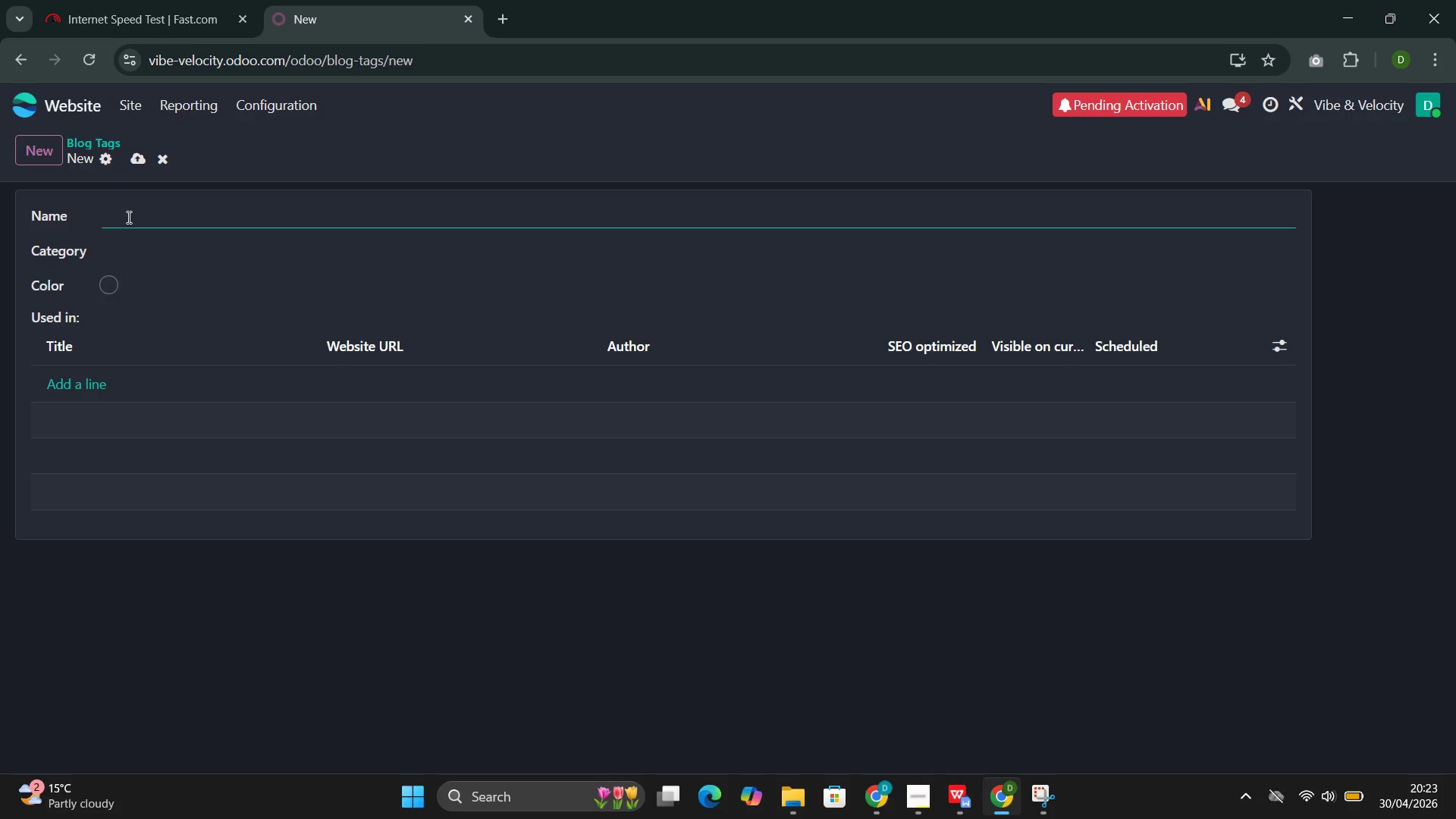 
left_click([125, 219])
 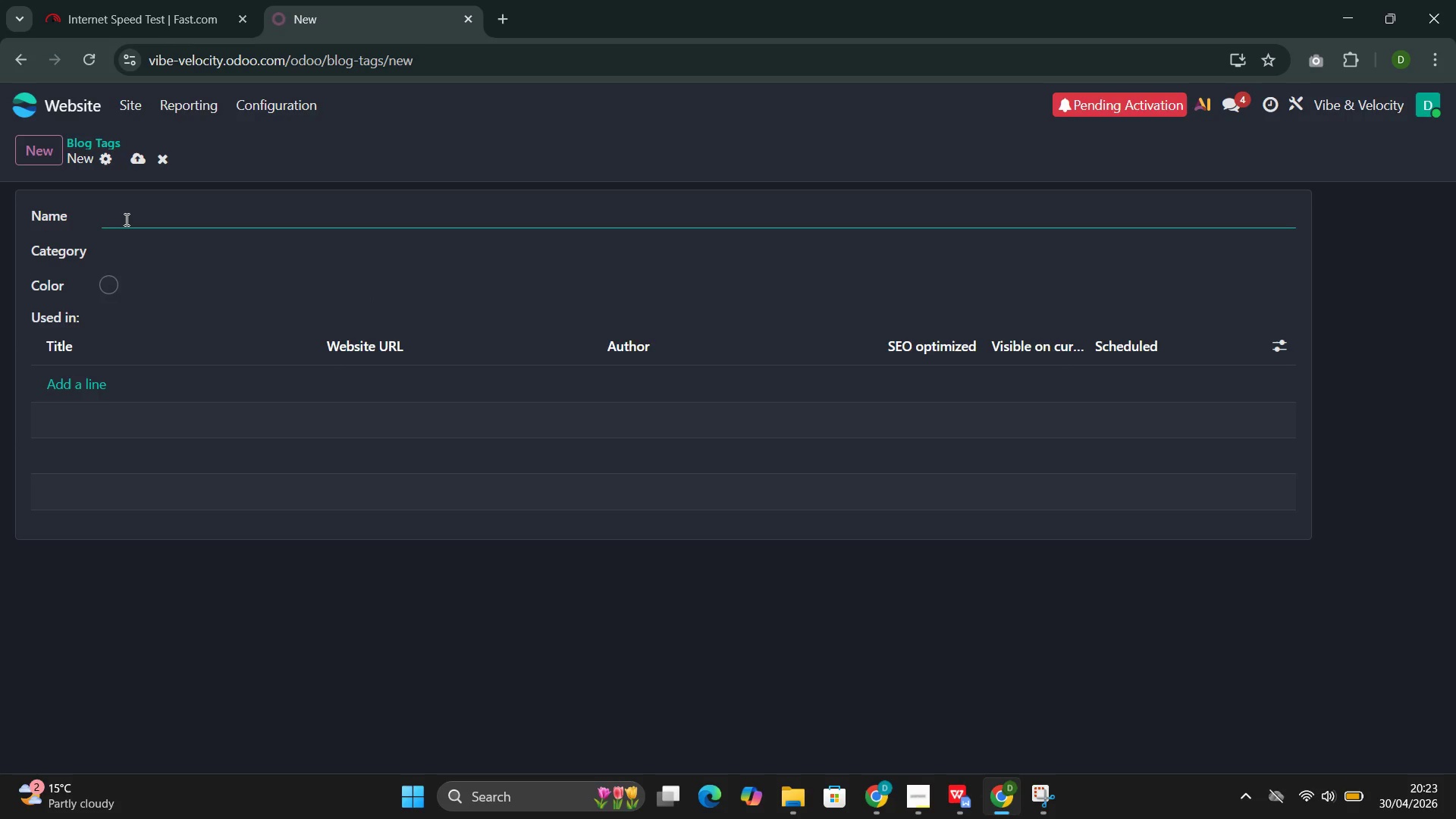 
type(Keelet)
key(Backspace)
type(y Ek)
key(Backspace)
type(le)
 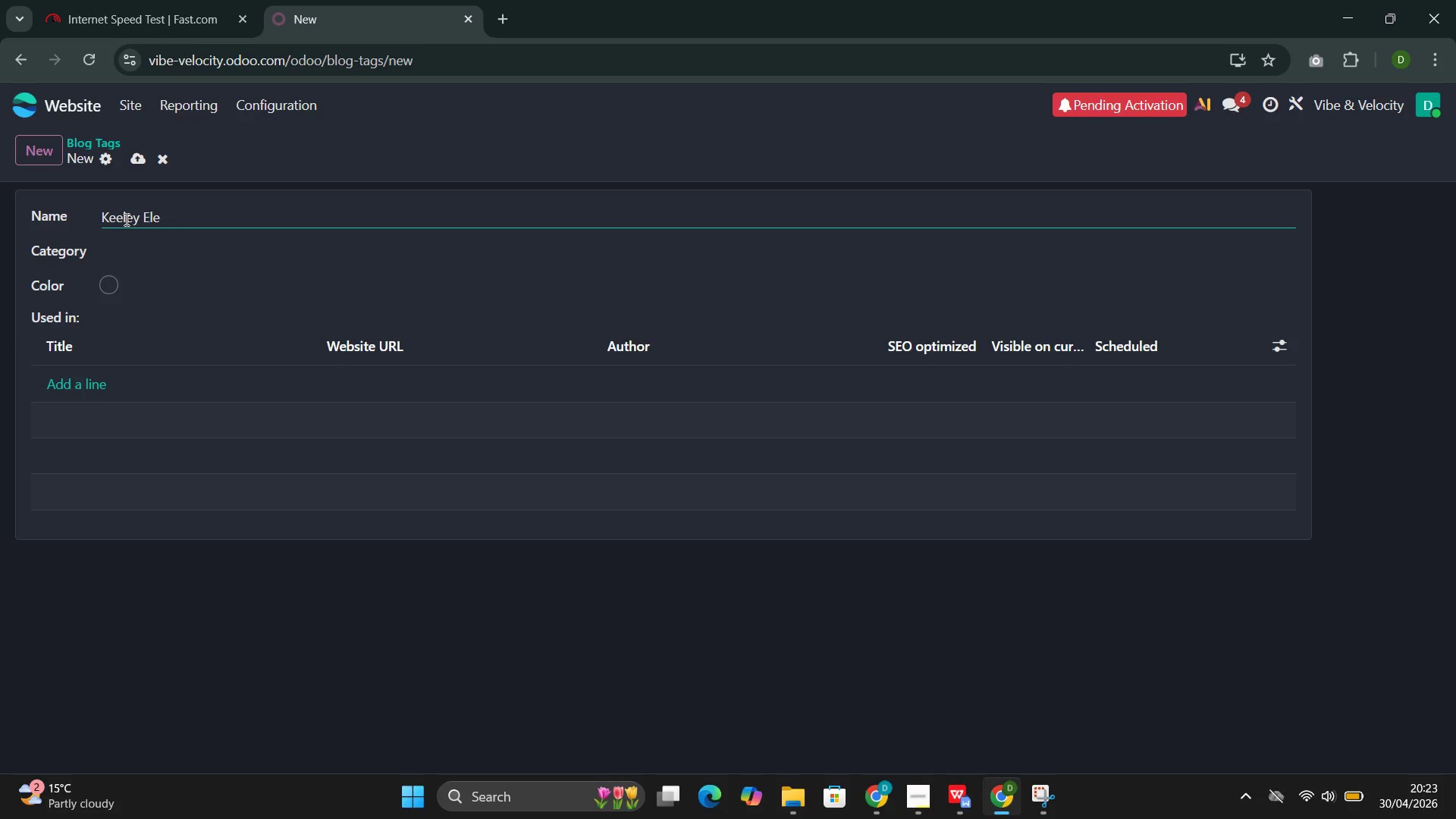 
type(ctronics)
 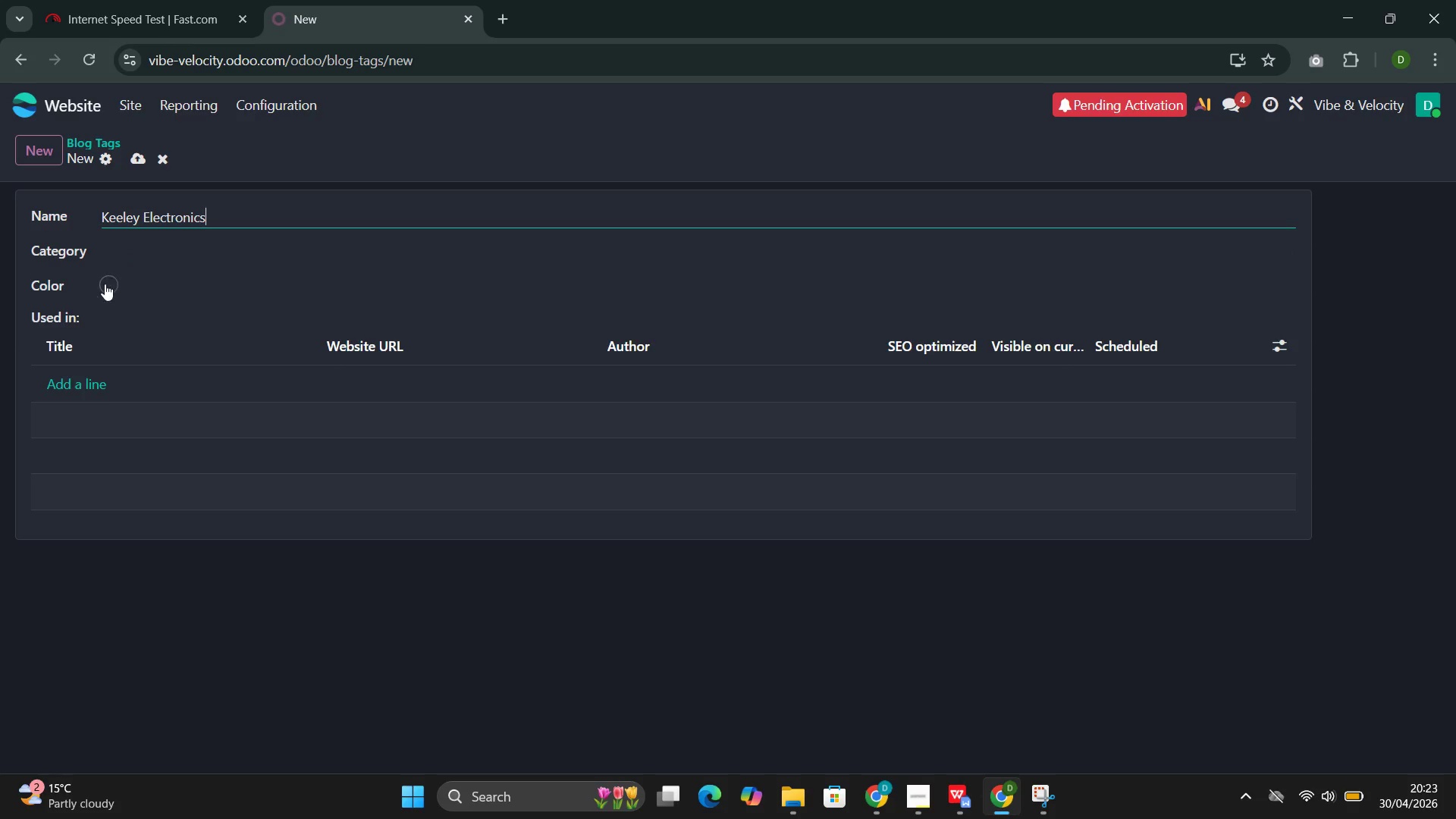 
left_click([103, 284])
 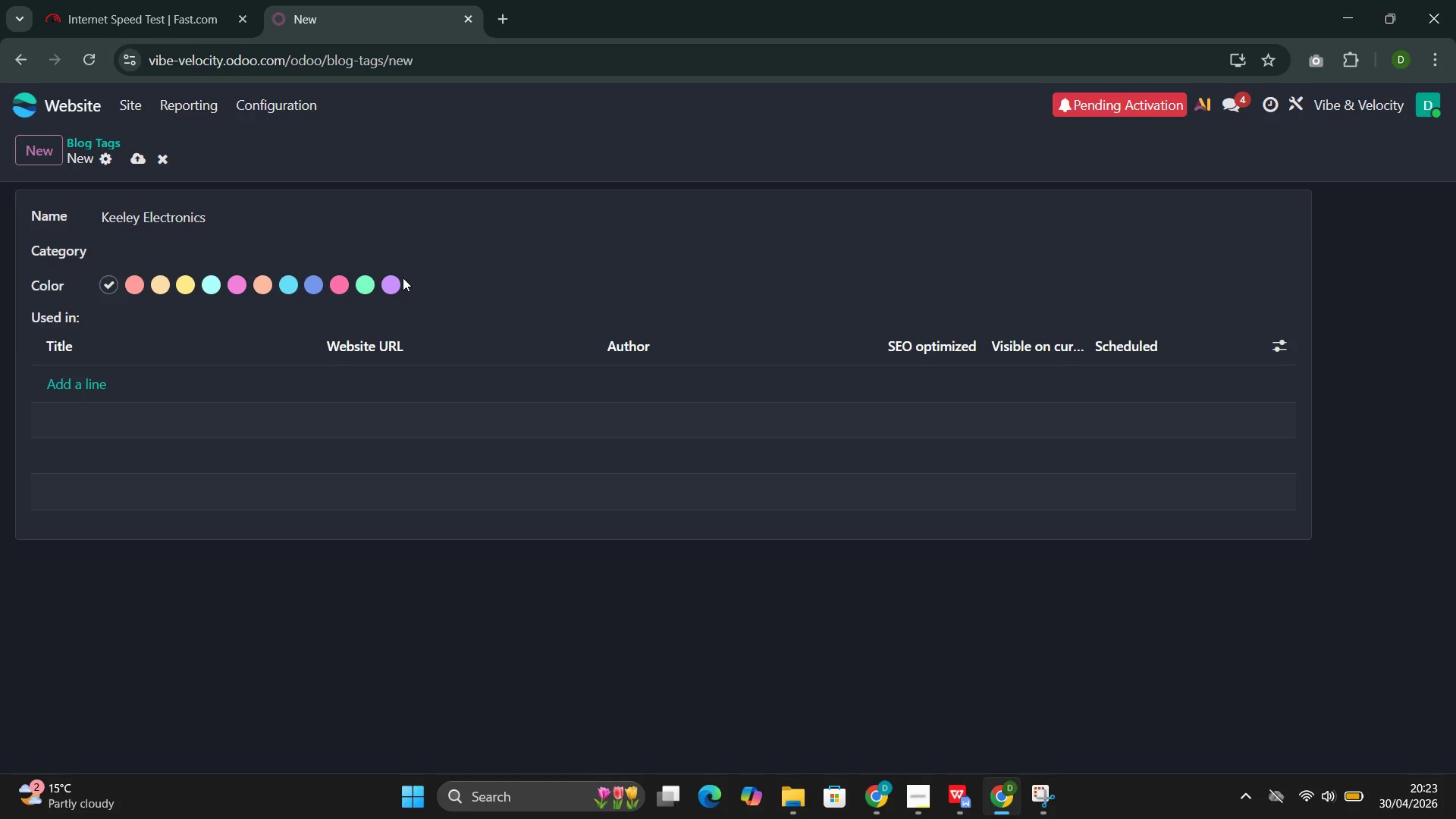 
left_click([397, 284])
 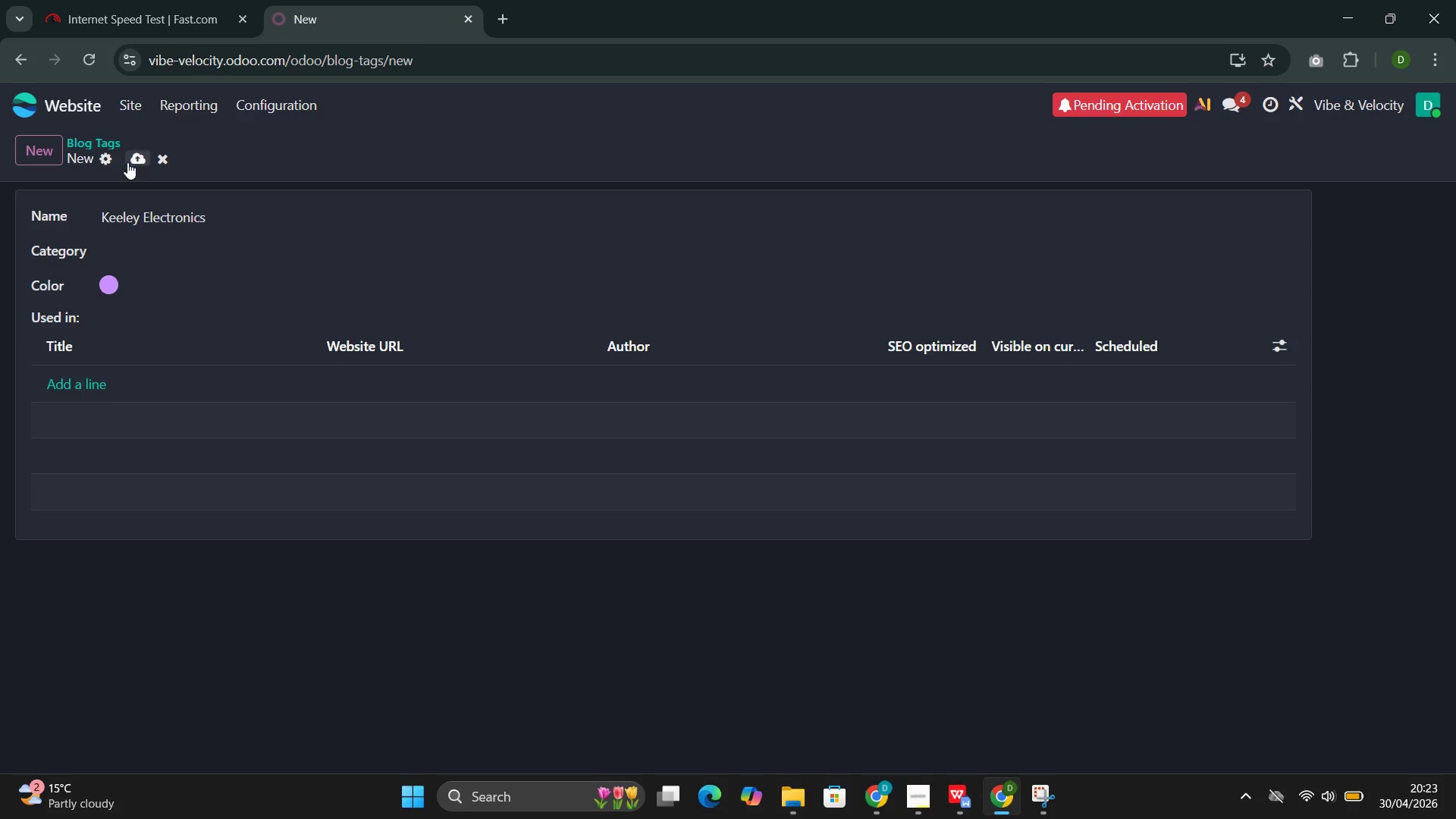 
left_click([139, 160])
 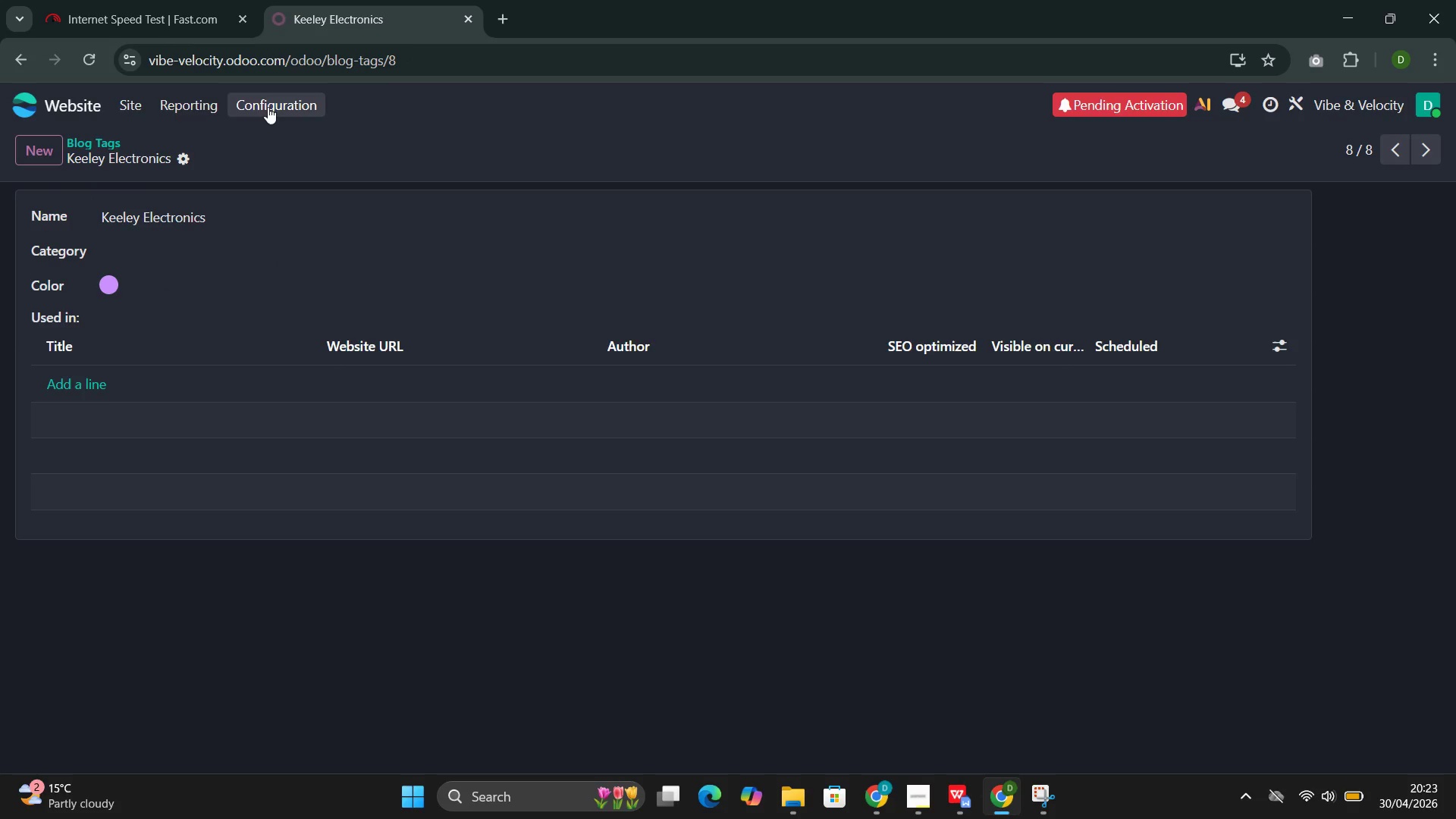 
left_click([262, 110])
 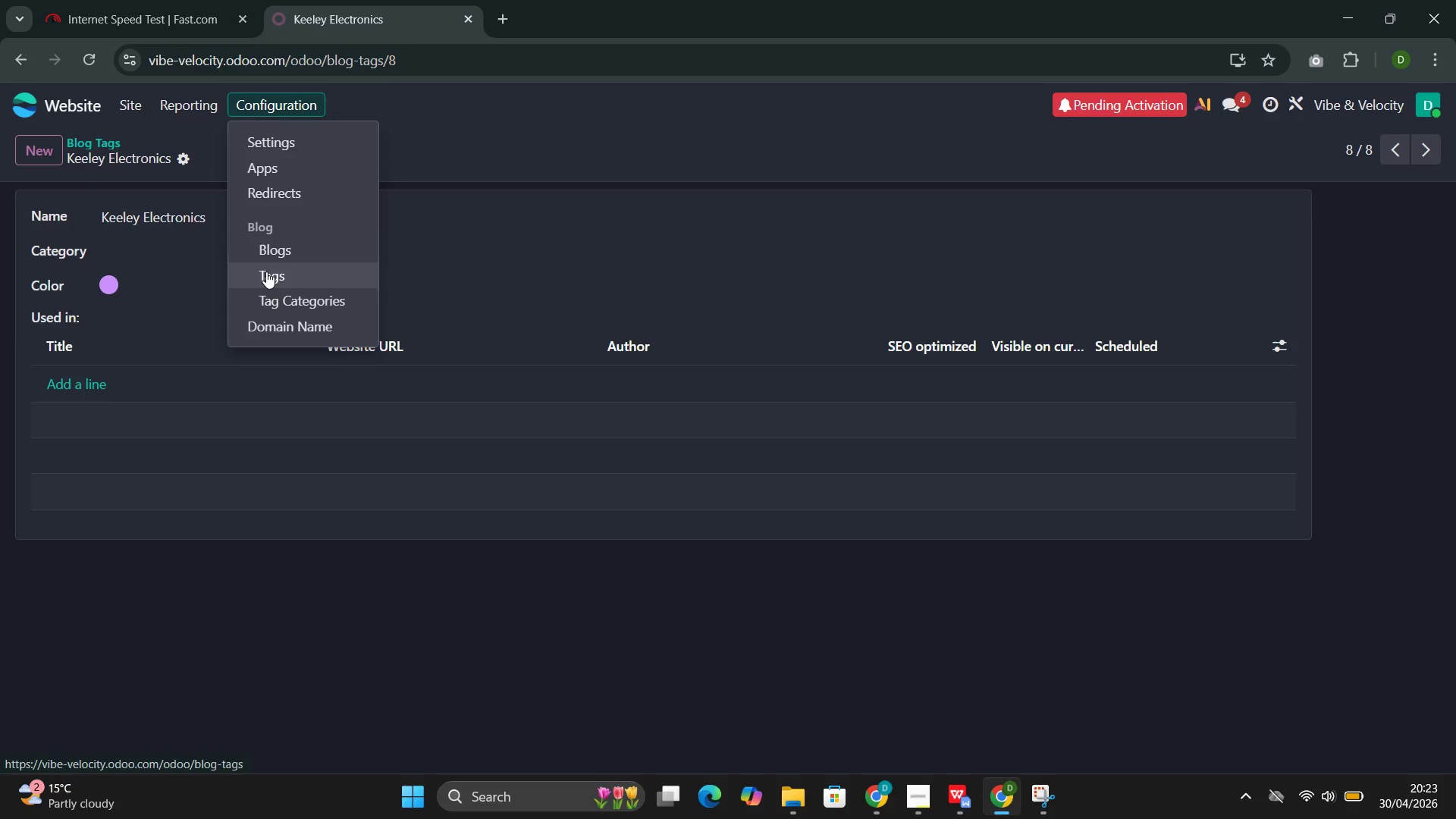 
left_click([266, 271])
 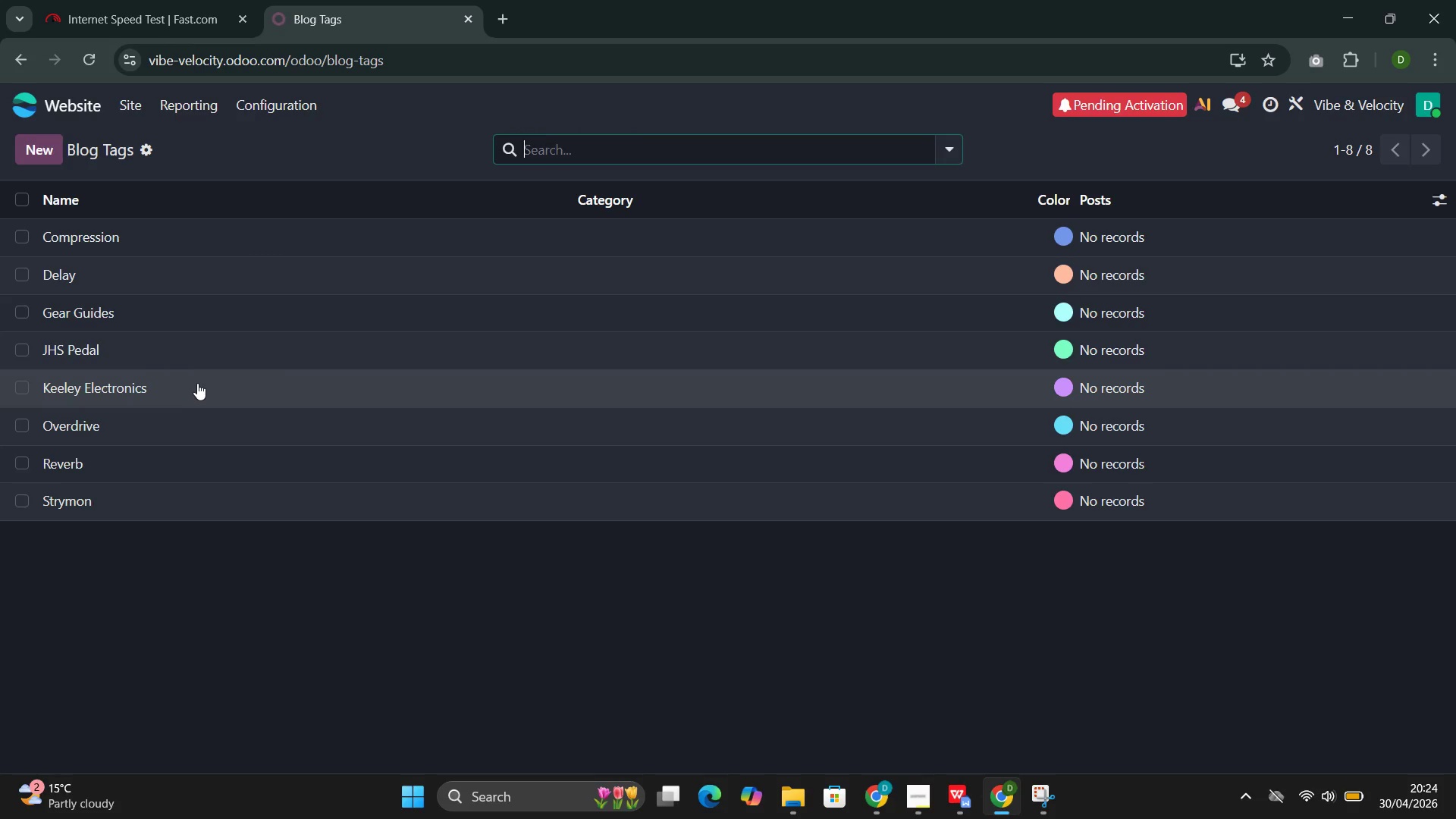 
wait(18.36)
 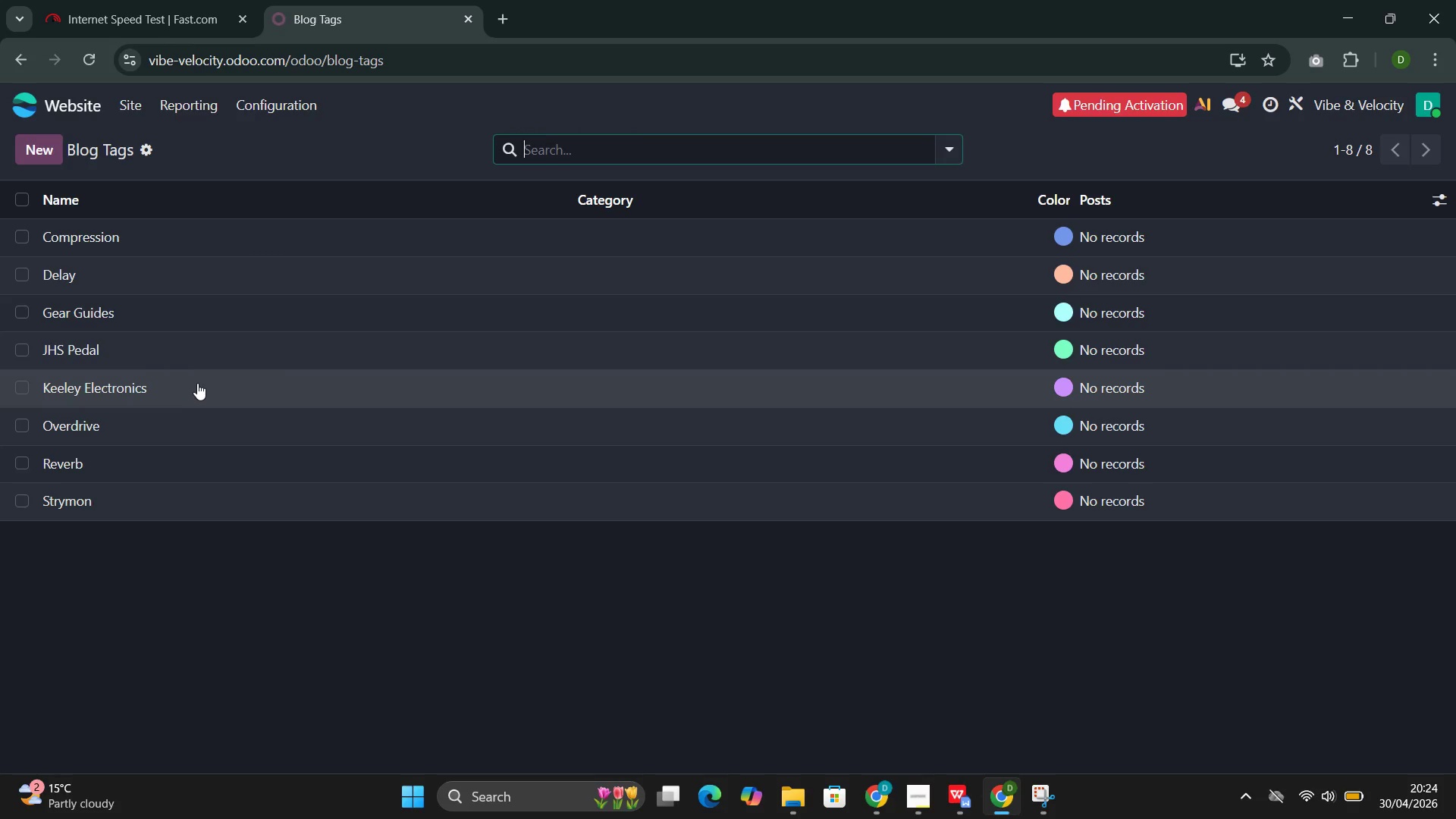 
left_click([139, 109])
 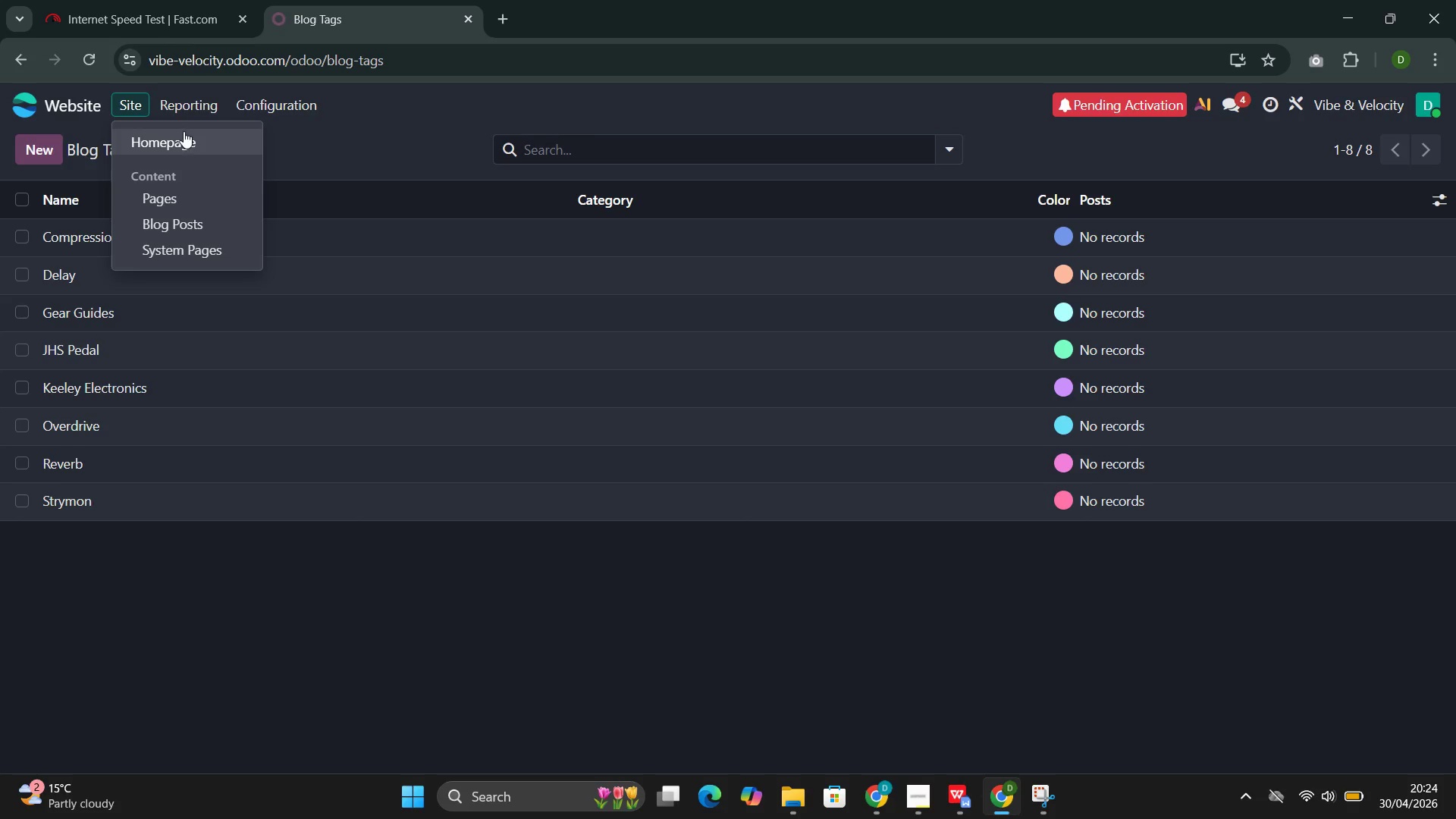 
left_click([184, 132])
 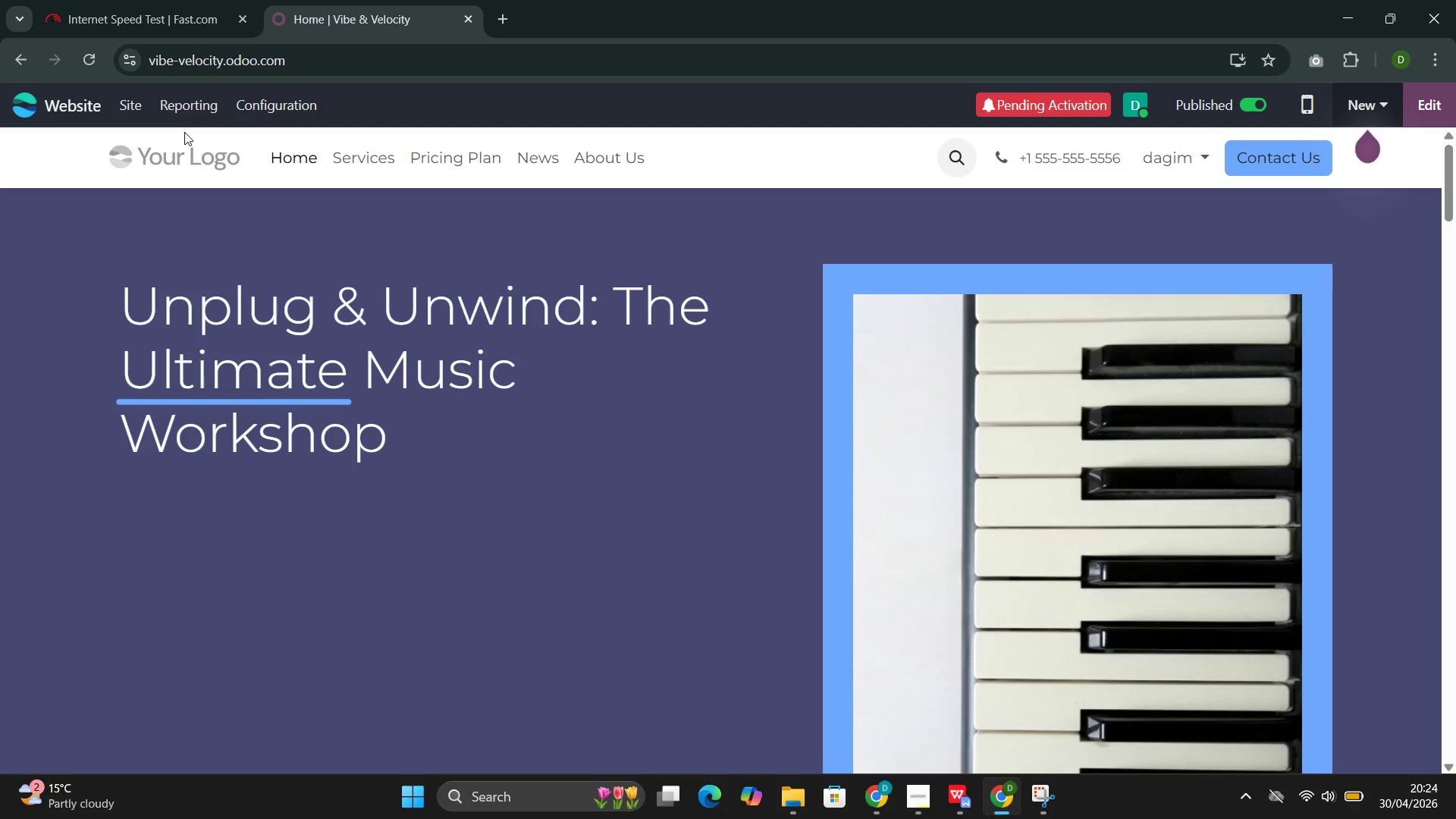 
wait(30.27)
 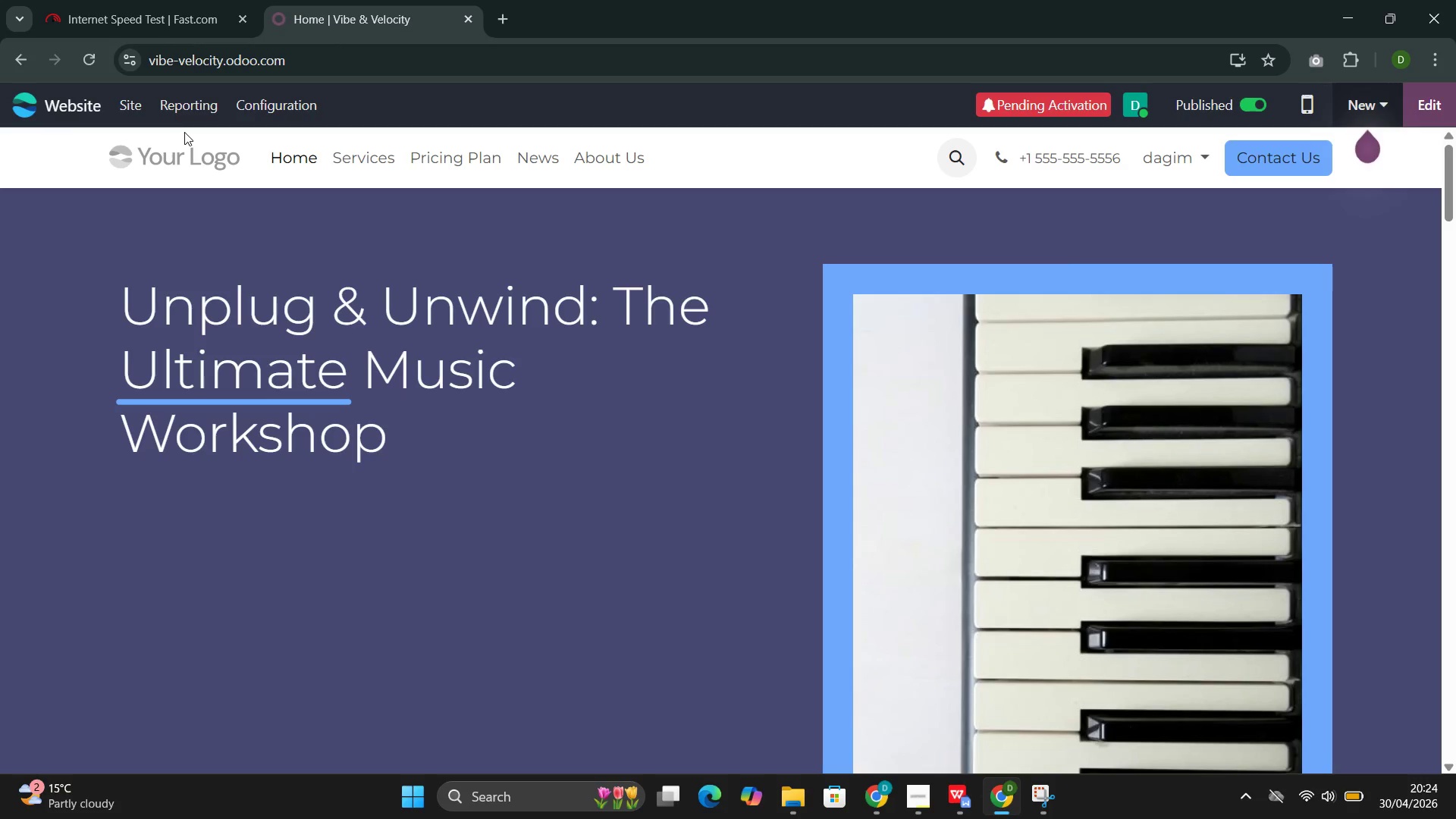 
left_click([1377, 199])
 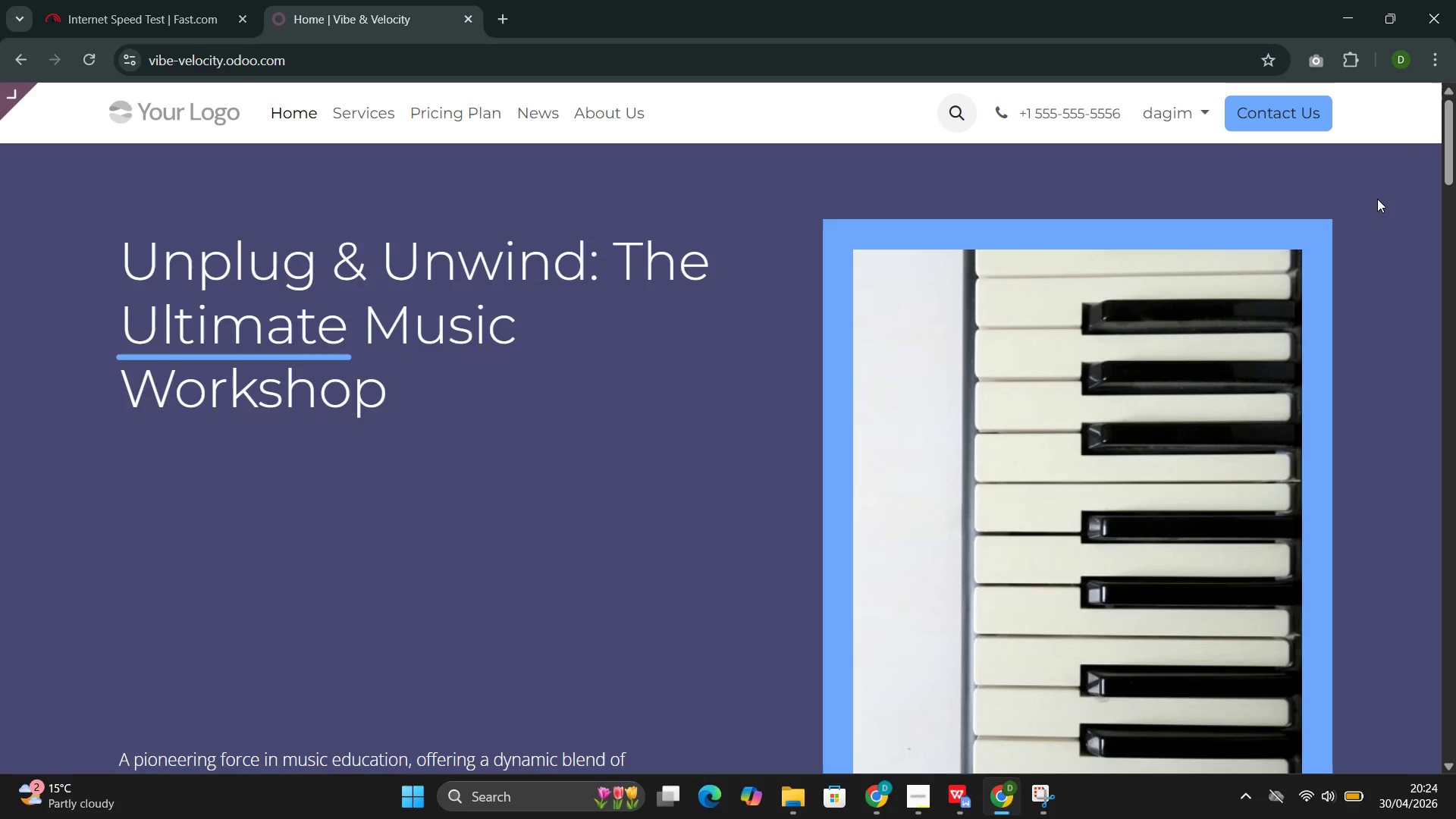 
wait(11.34)
 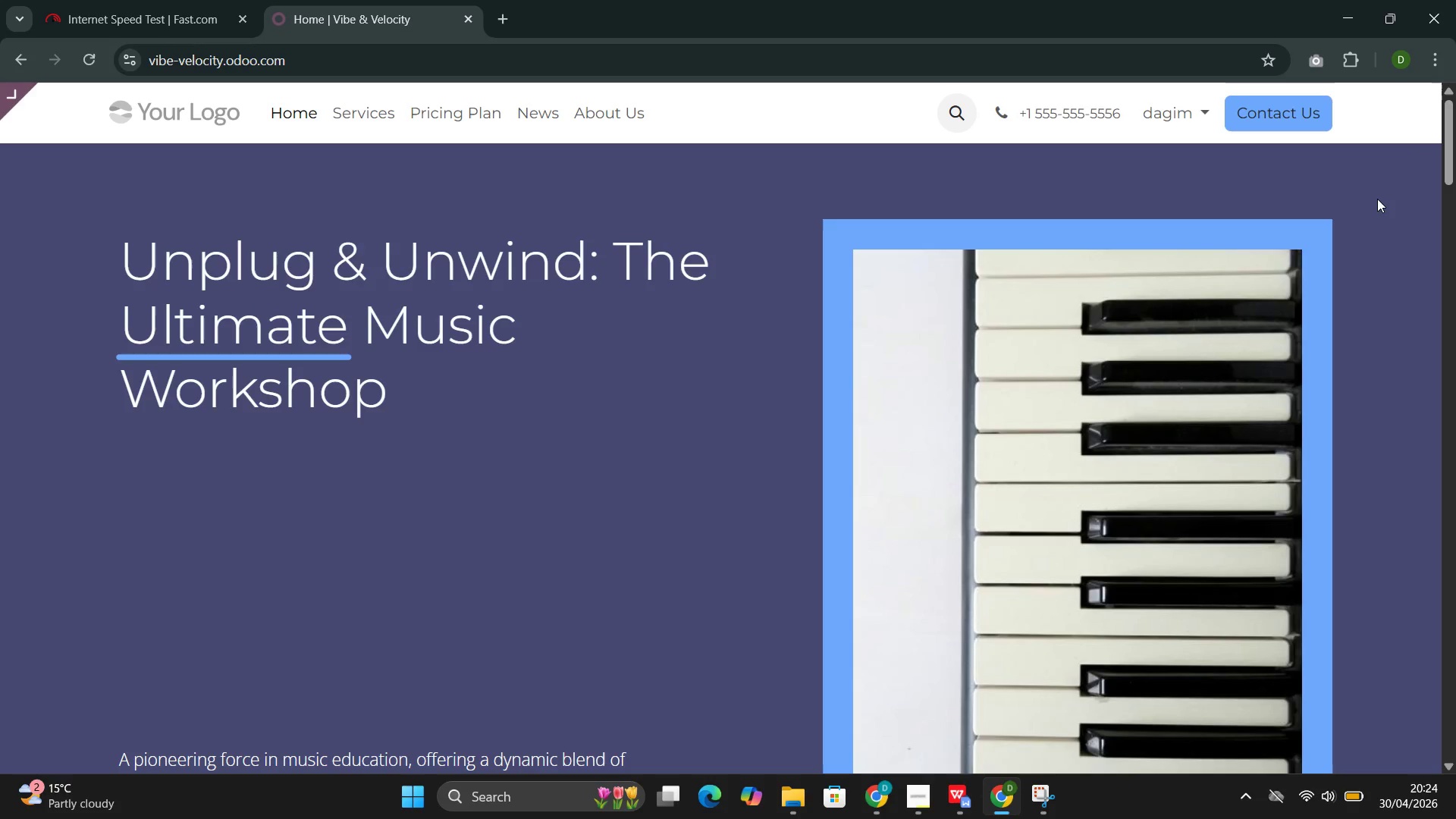 
left_click([88, 102])
 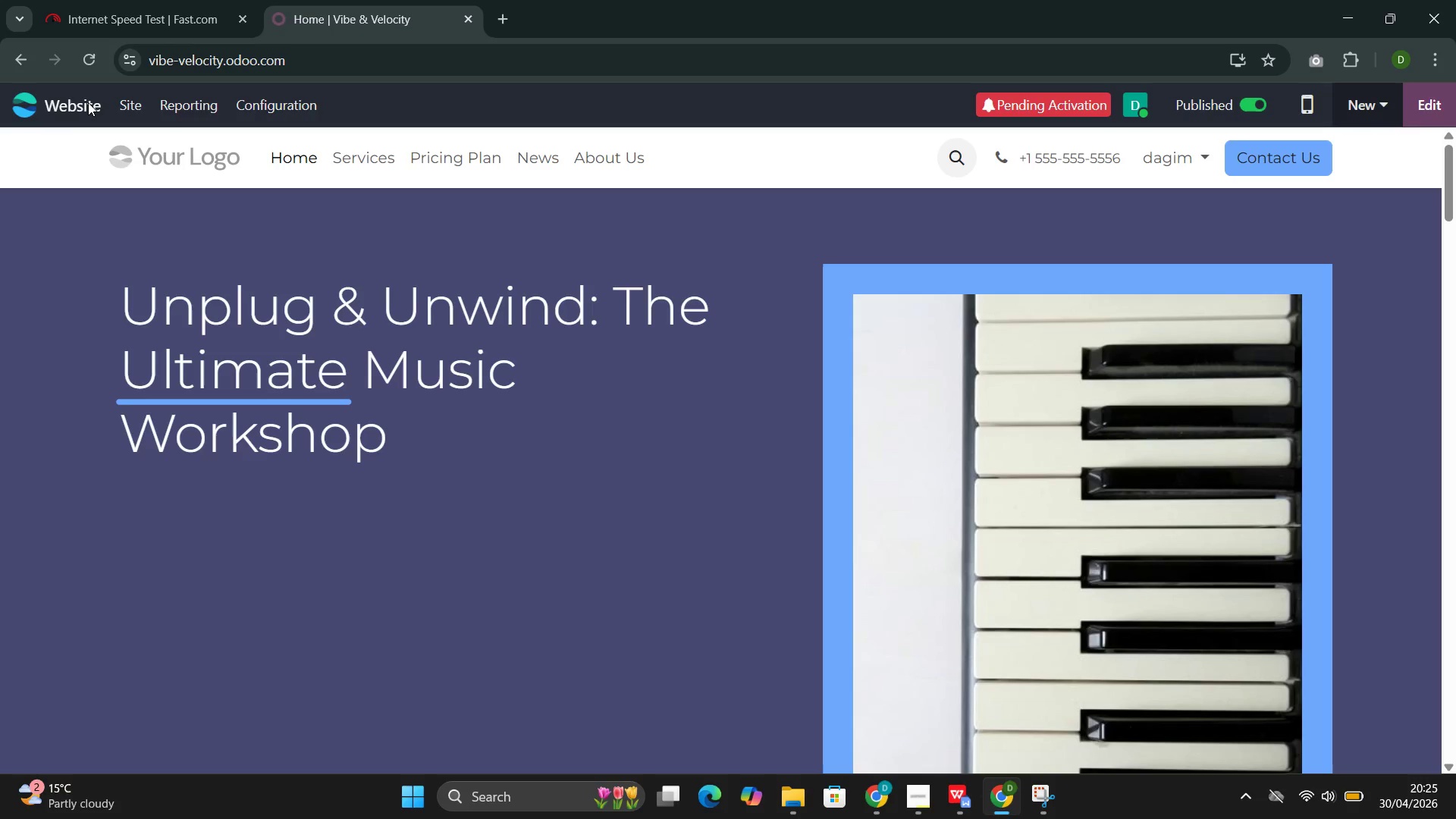 
wait(11.19)
 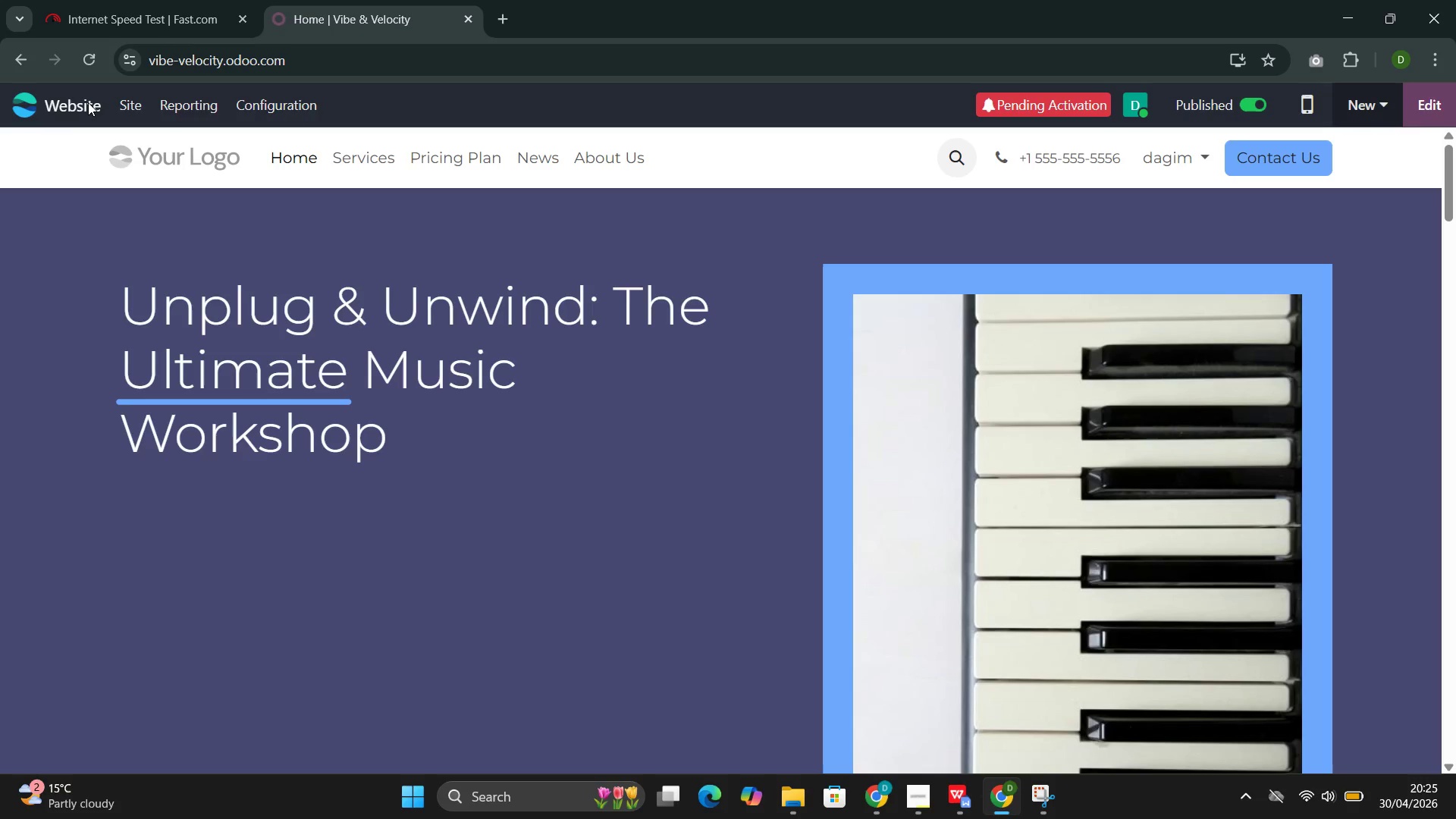 
left_click([1366, 112])
 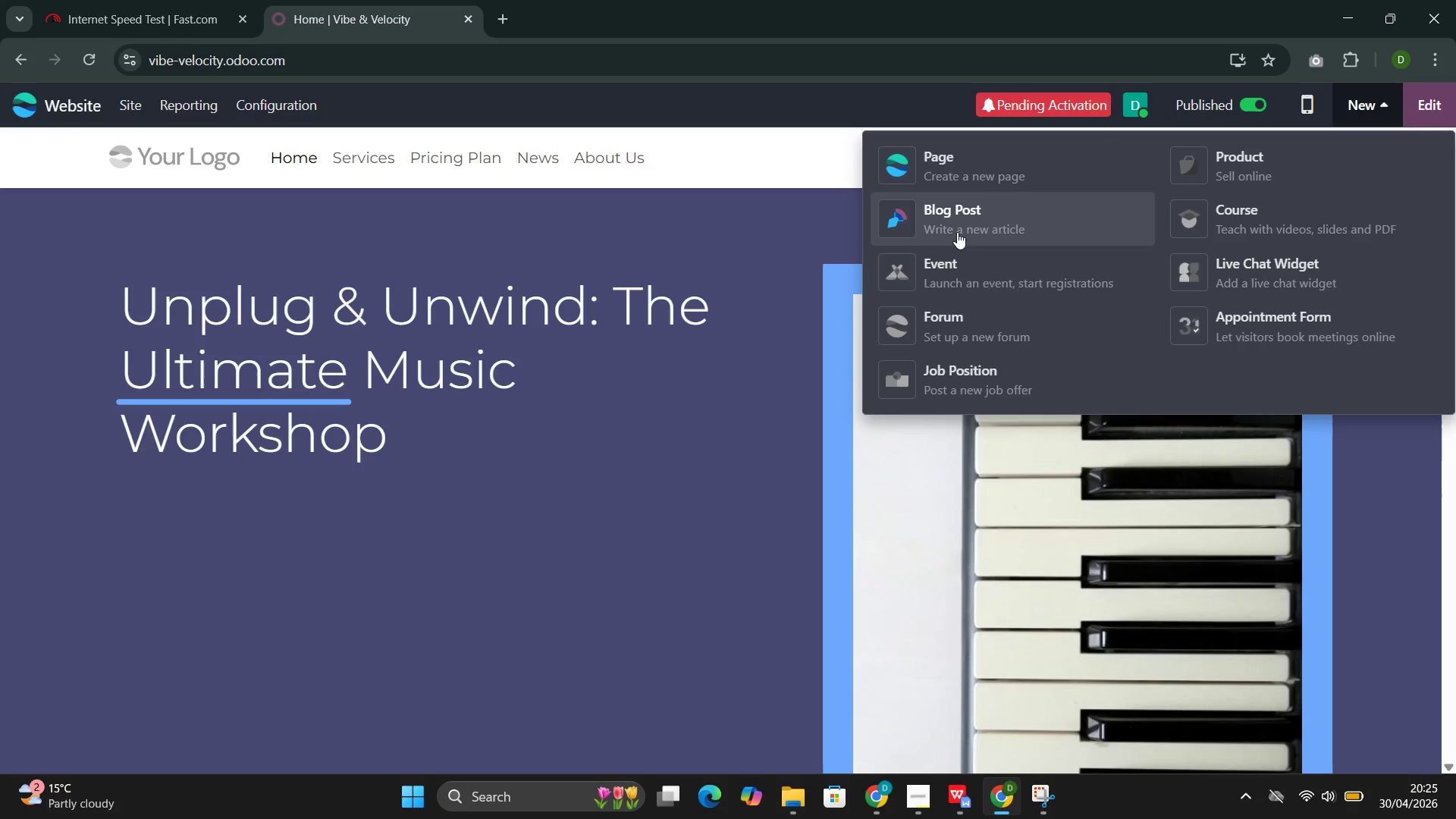 
left_click([957, 232])
 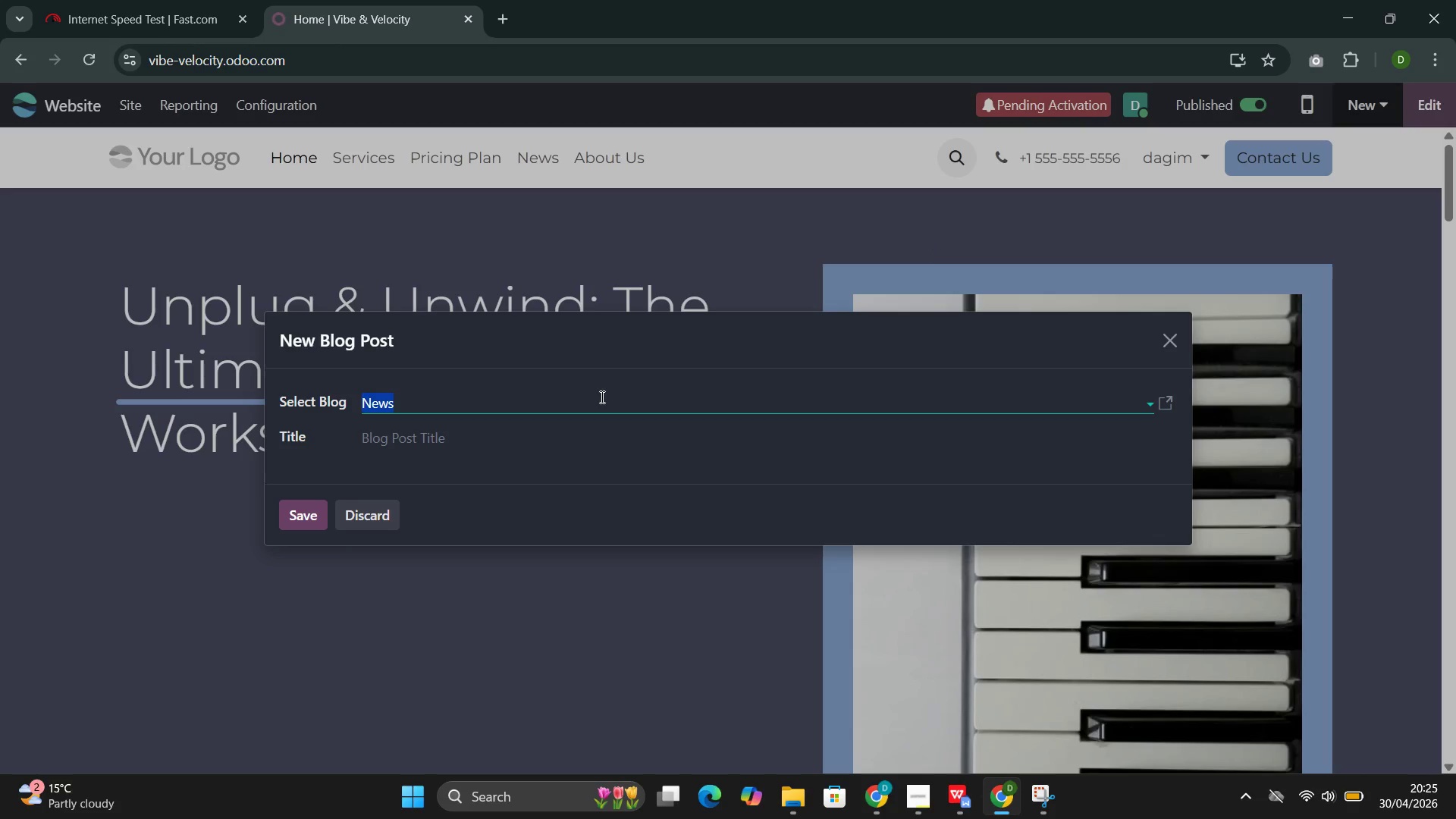 
left_click([538, 394])
 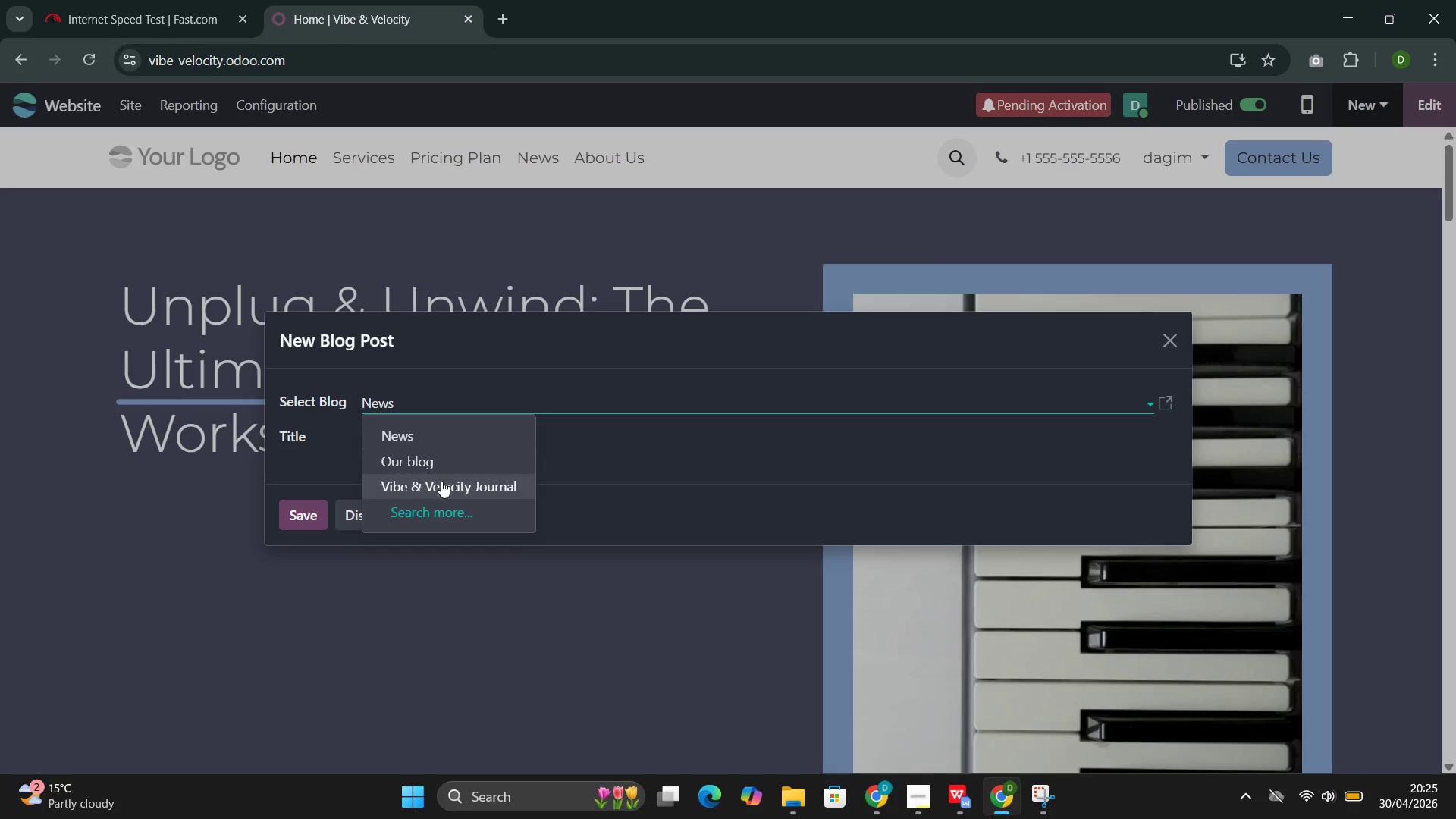 
left_click([436, 488])
 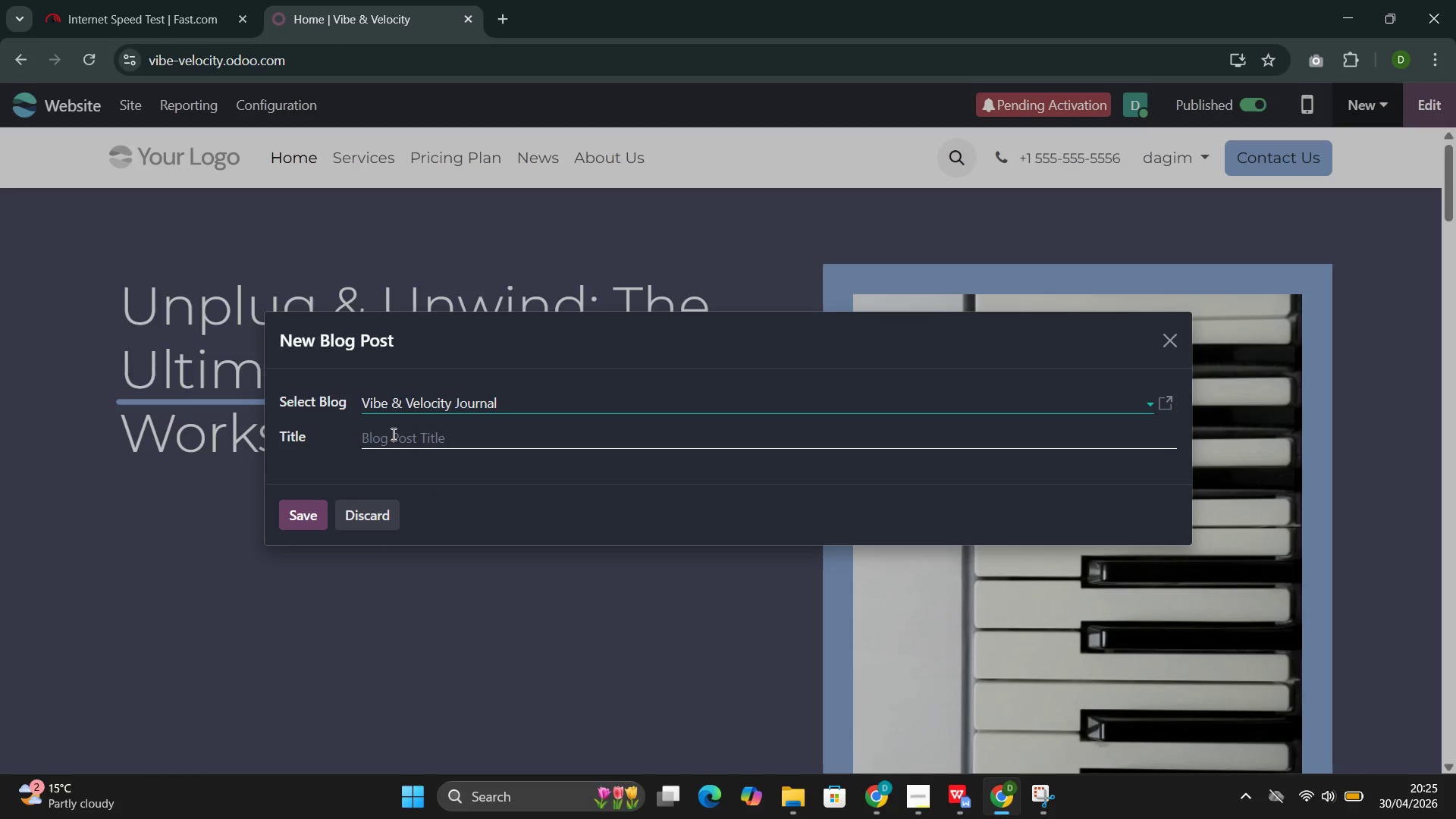 
left_click([392, 434])
 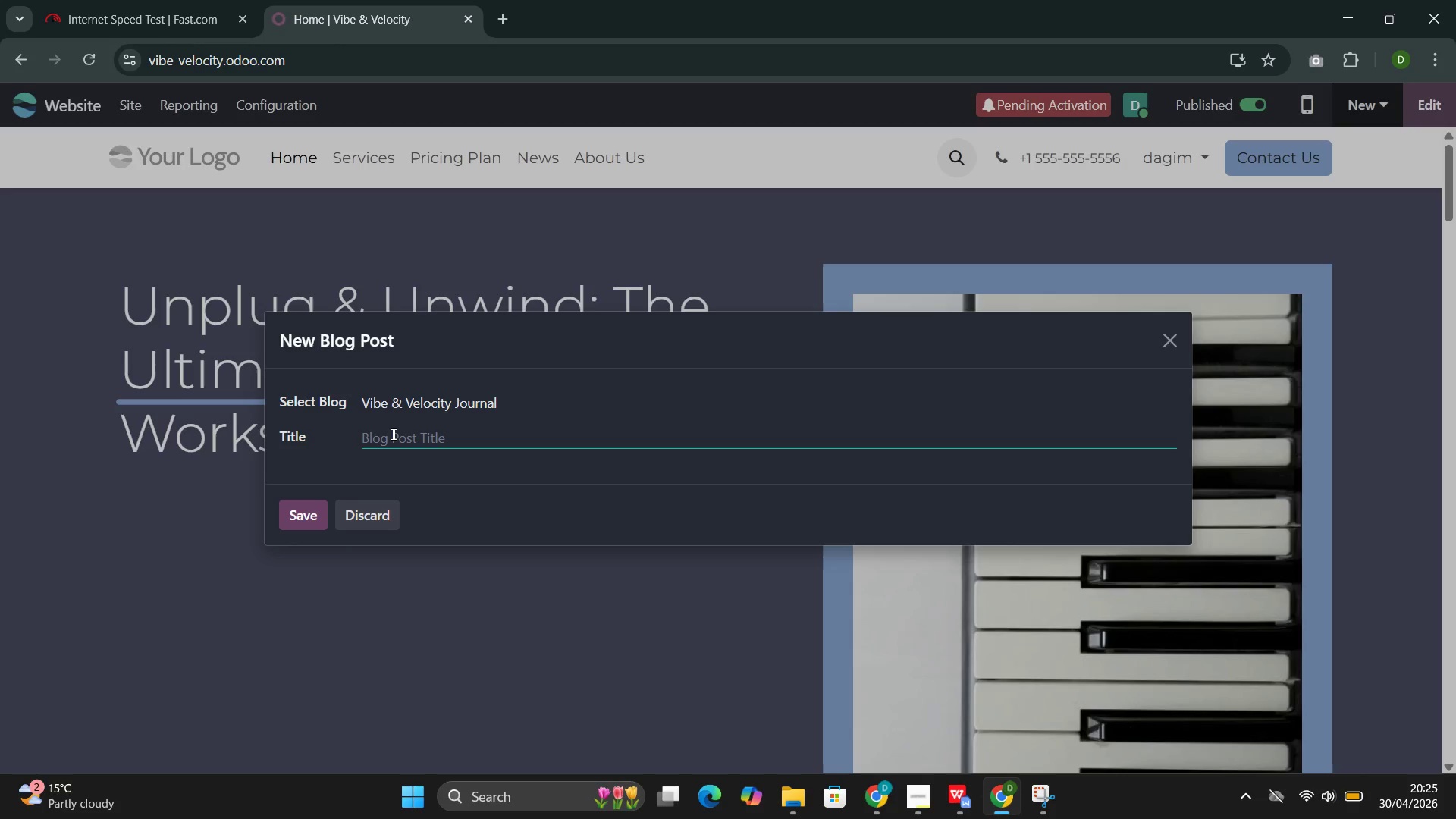 
wait(33.62)
 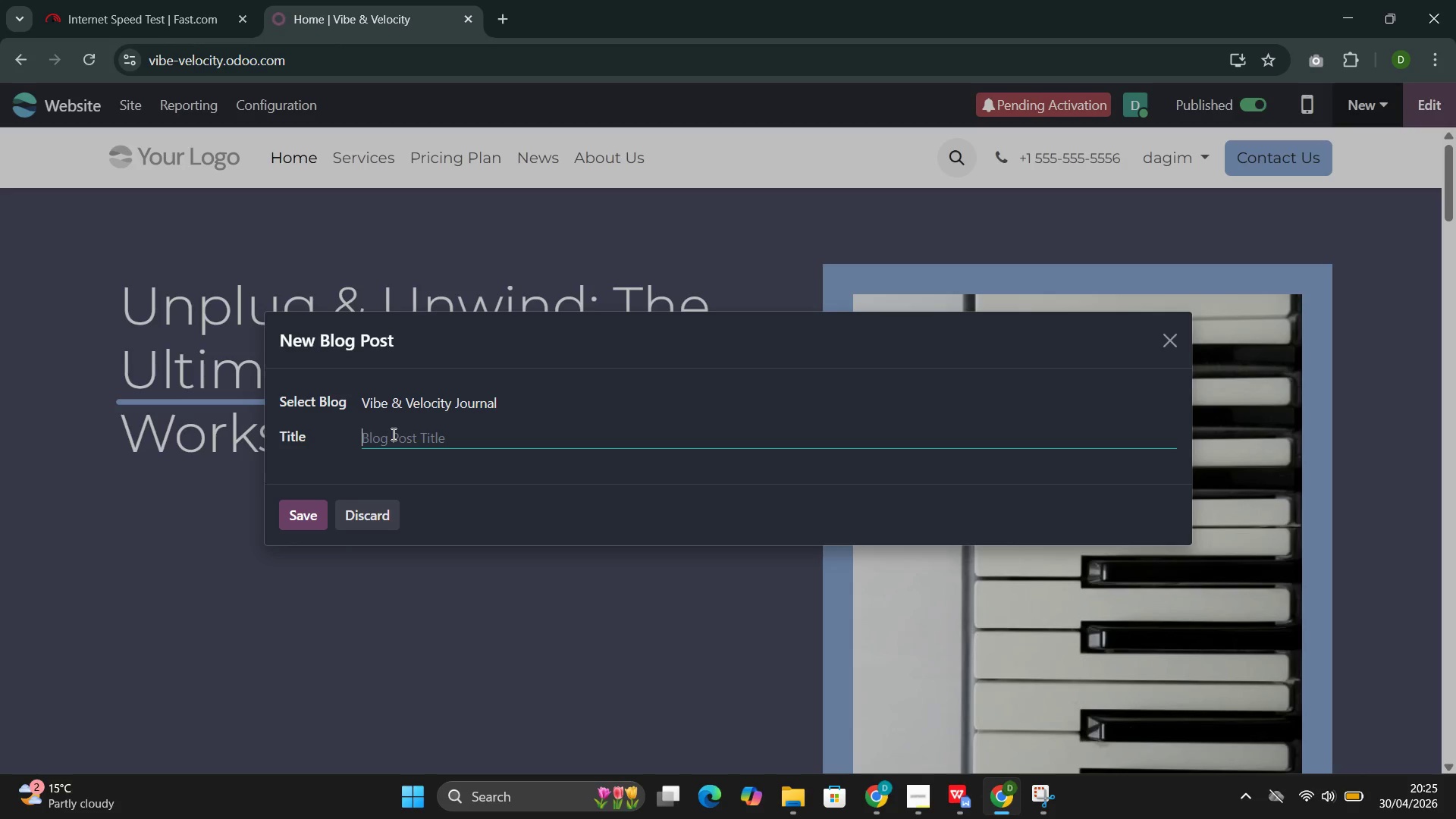 
key(Shift+S)
 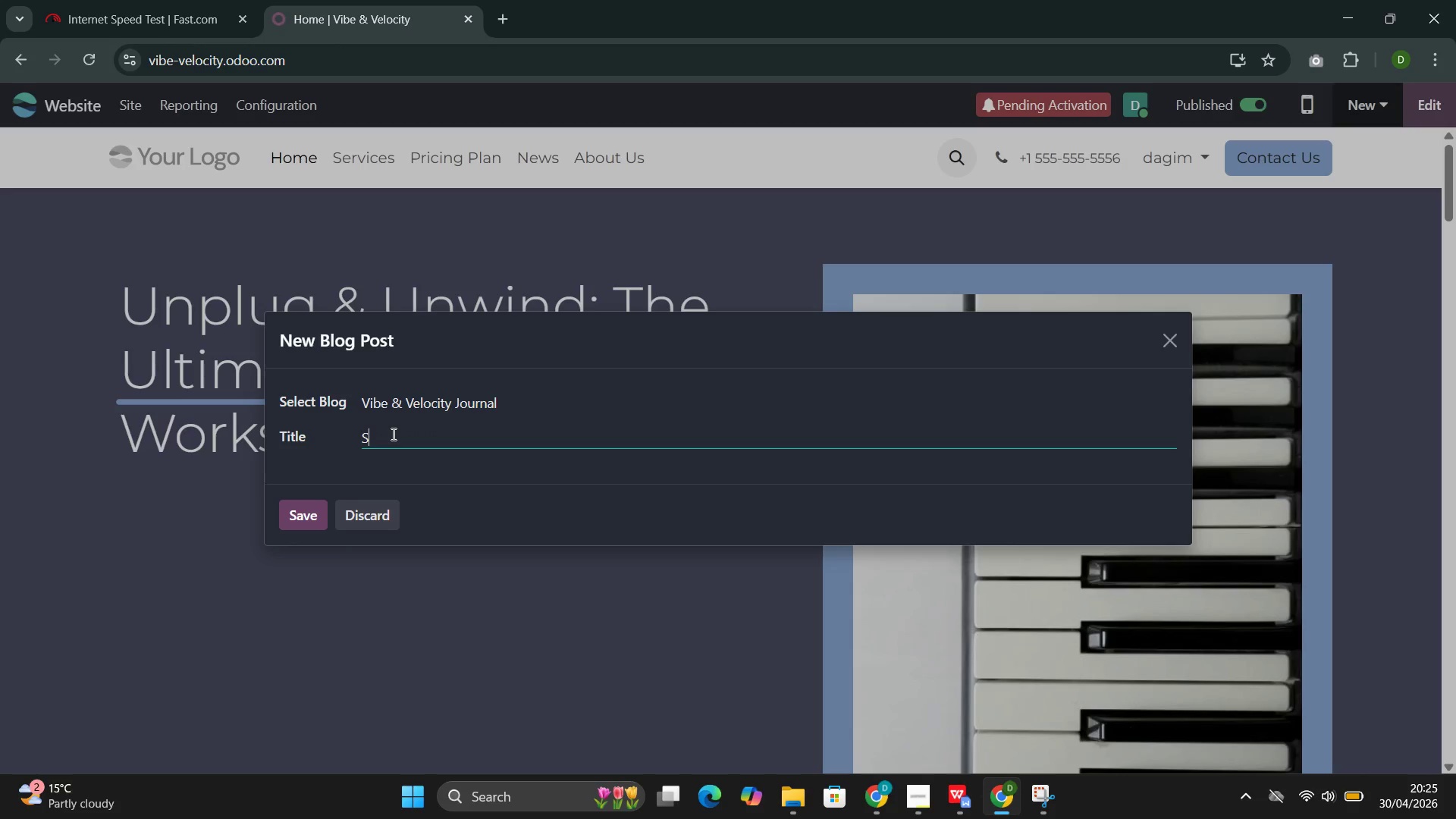 
wait(8.33)
 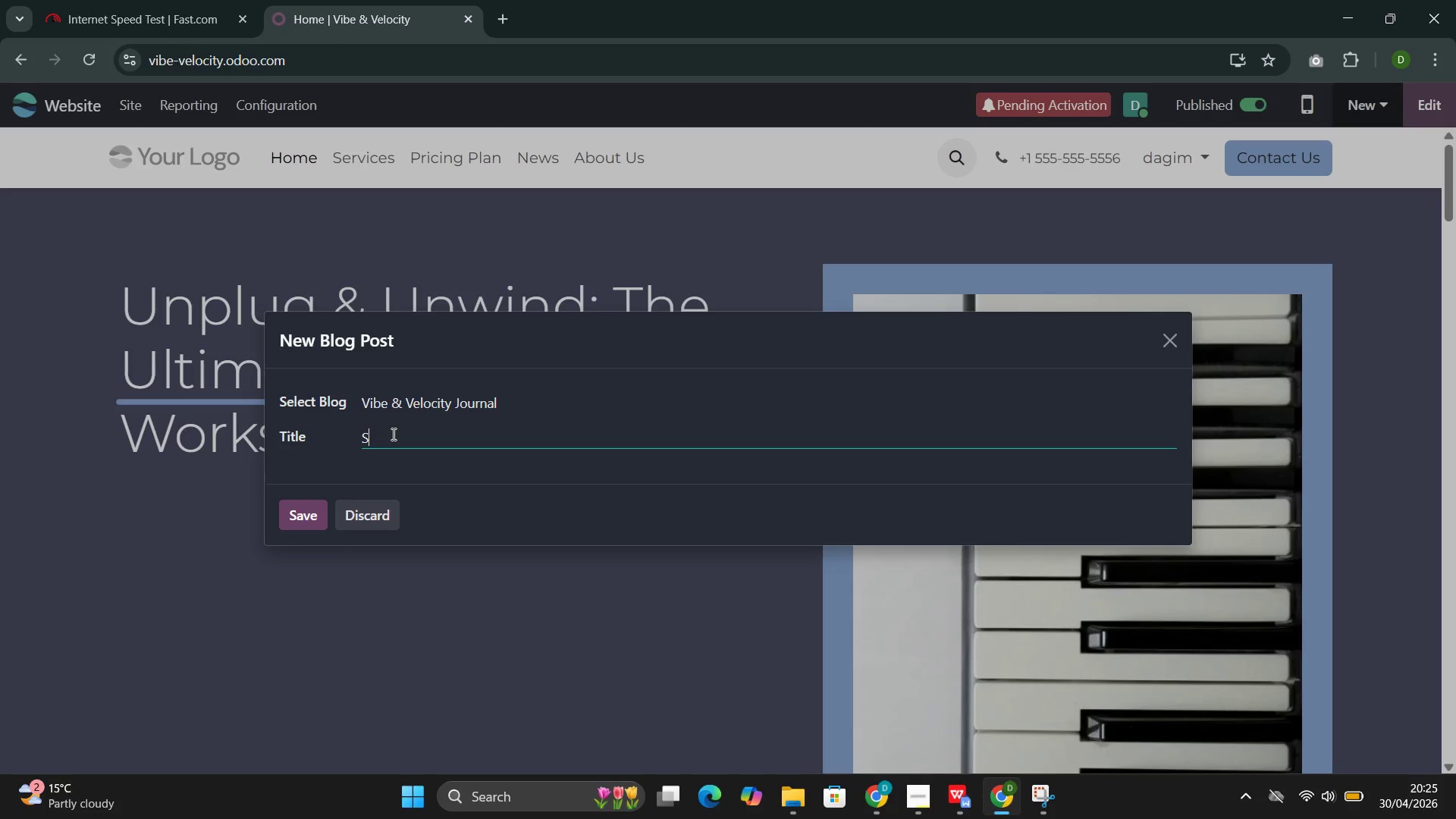 
type(trymon Big Sky )
key(Backspace)
 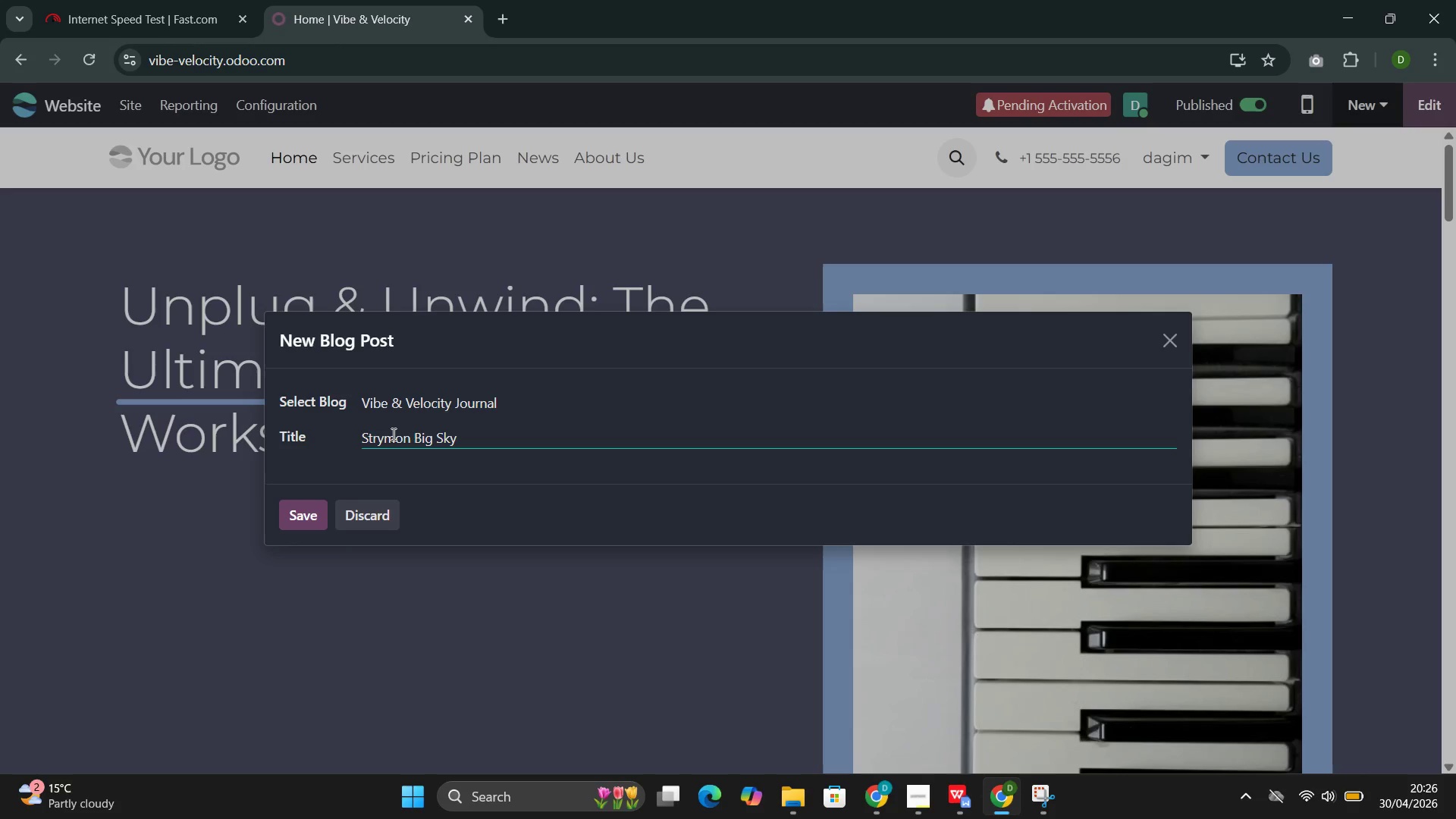 
wait(33.0)
 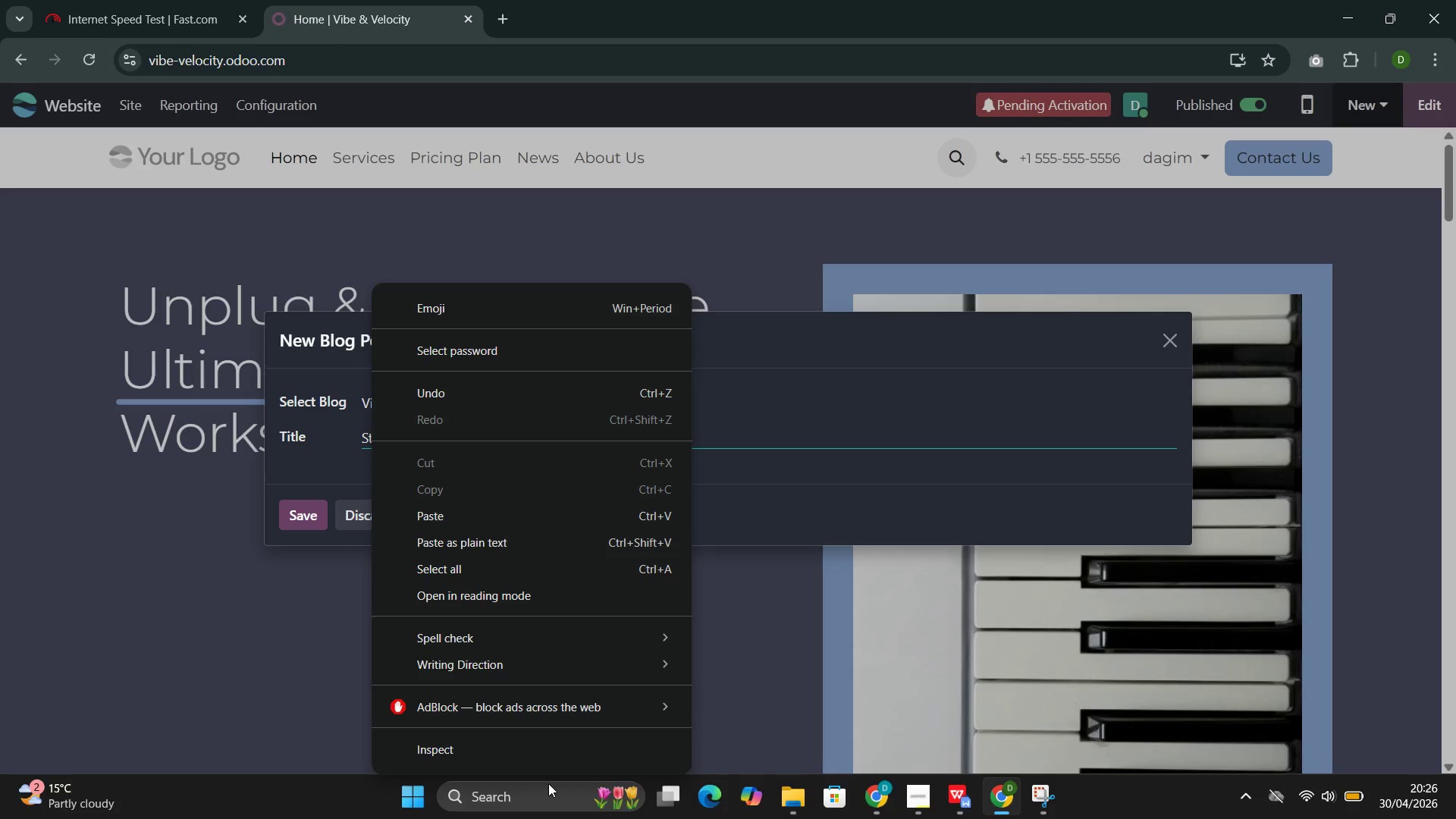 
left_click([762, 818])
 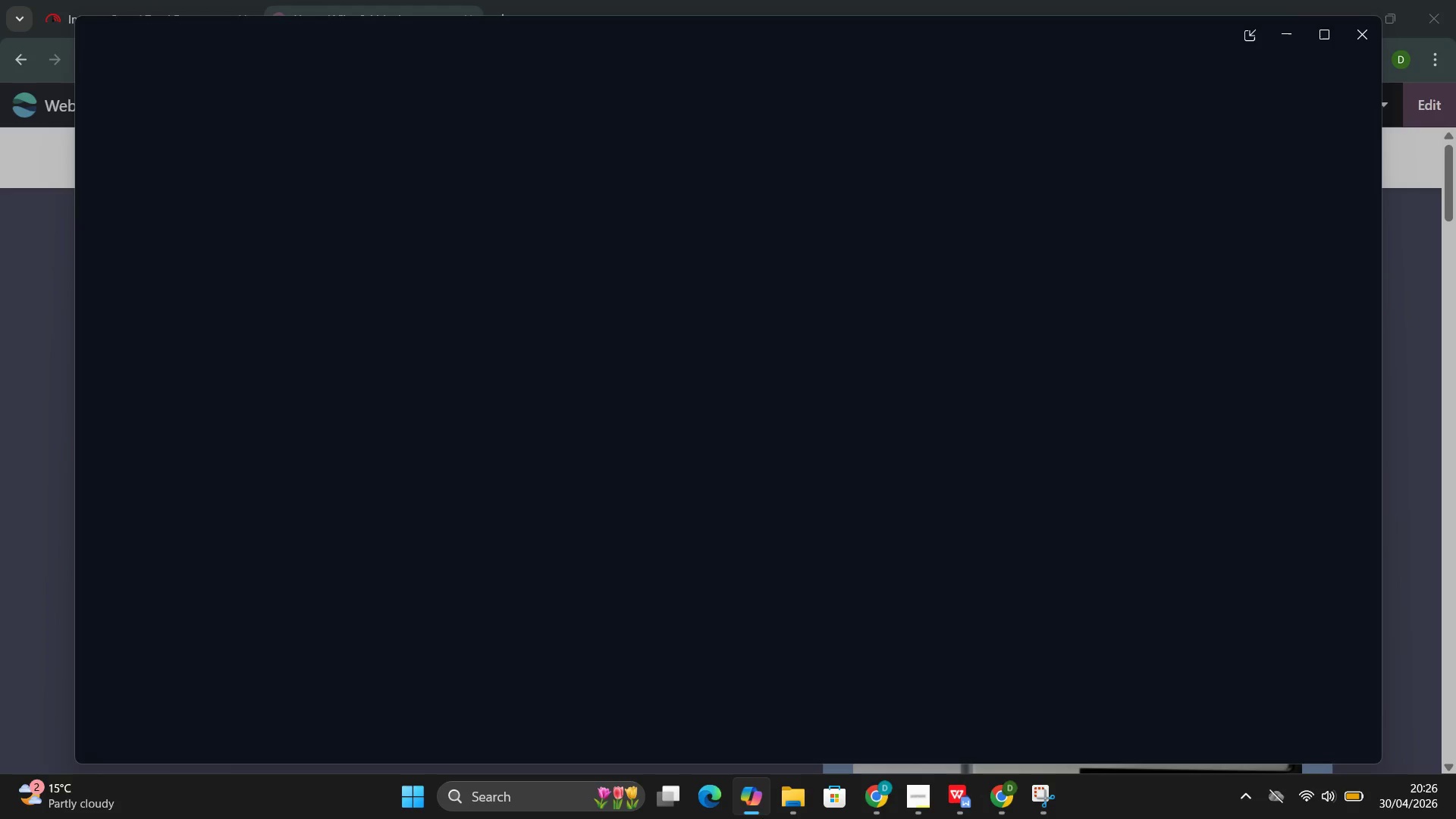 
wait(8.31)
 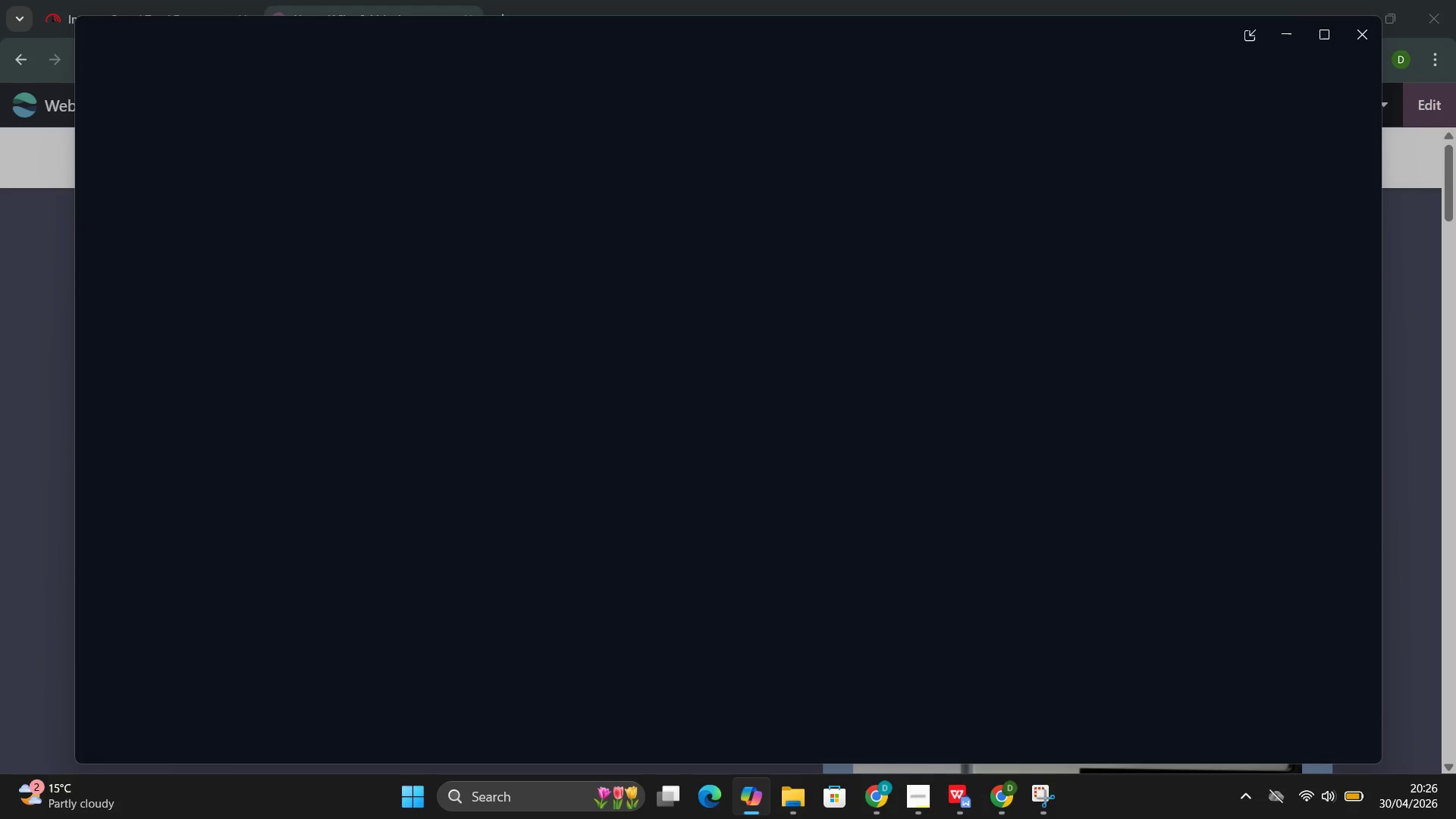 
left_click([1351, 36])
 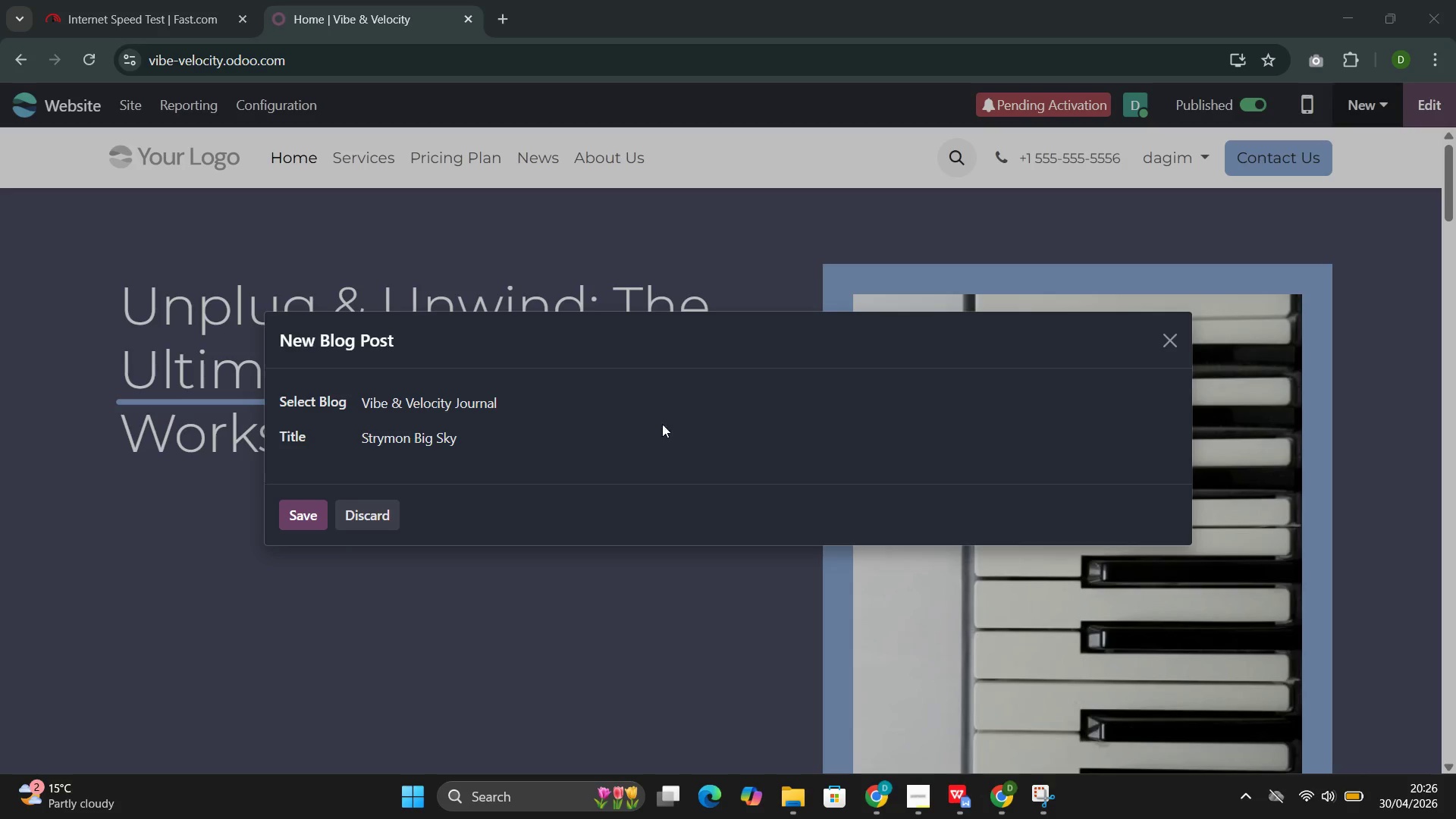 
left_click([606, 437])
 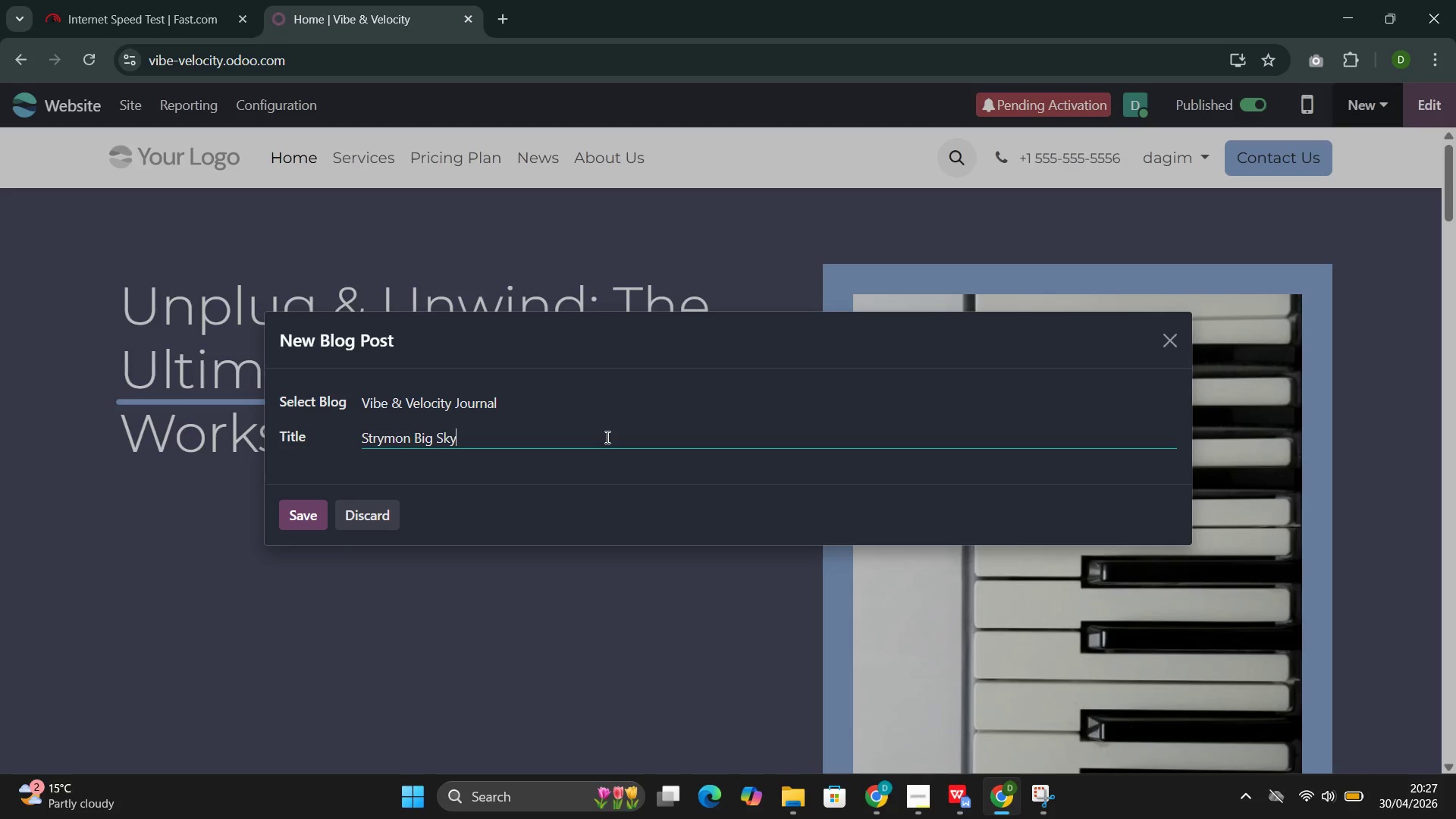 
wait(11.46)
 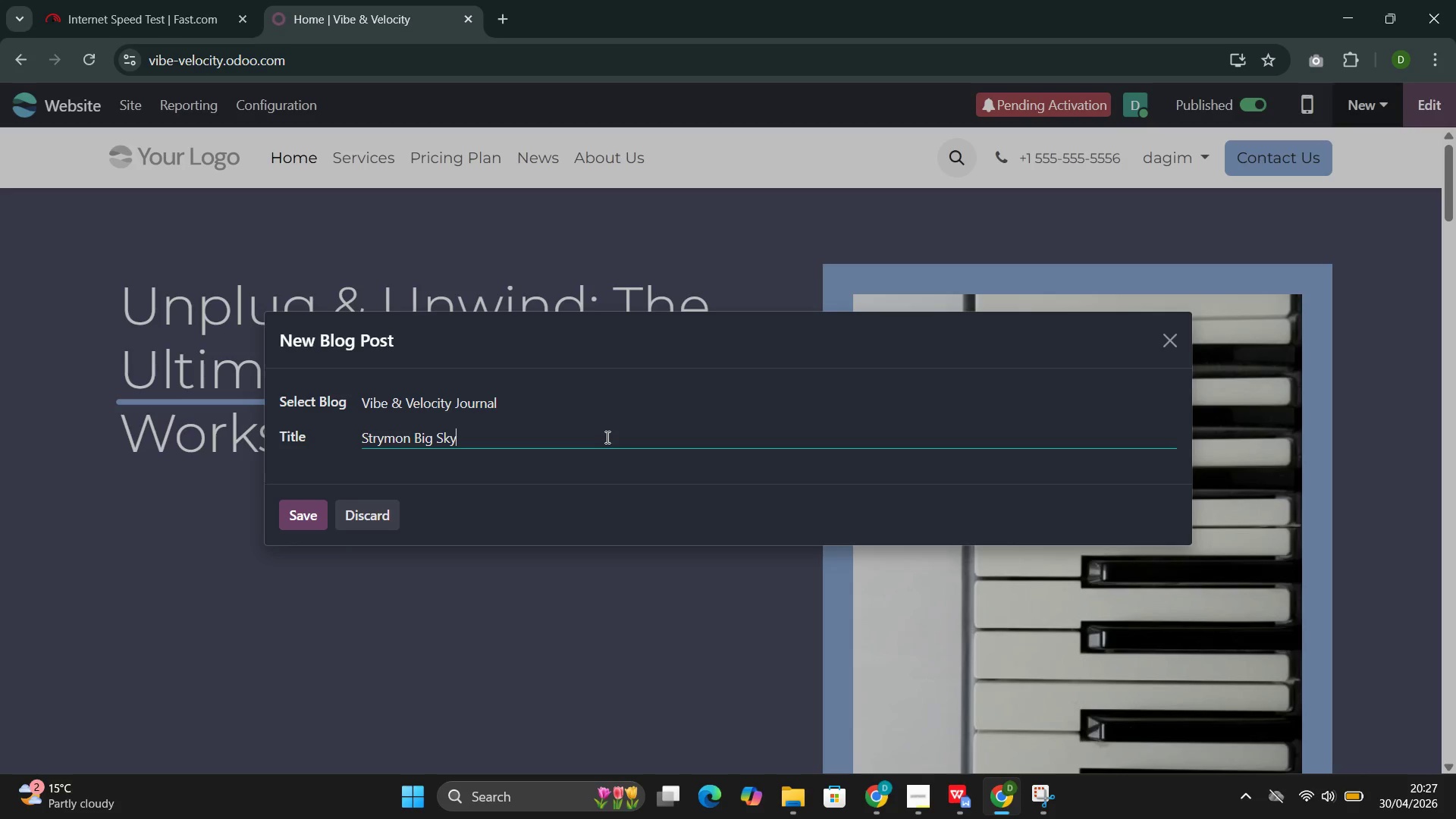 
mouse_move([347, 9])
 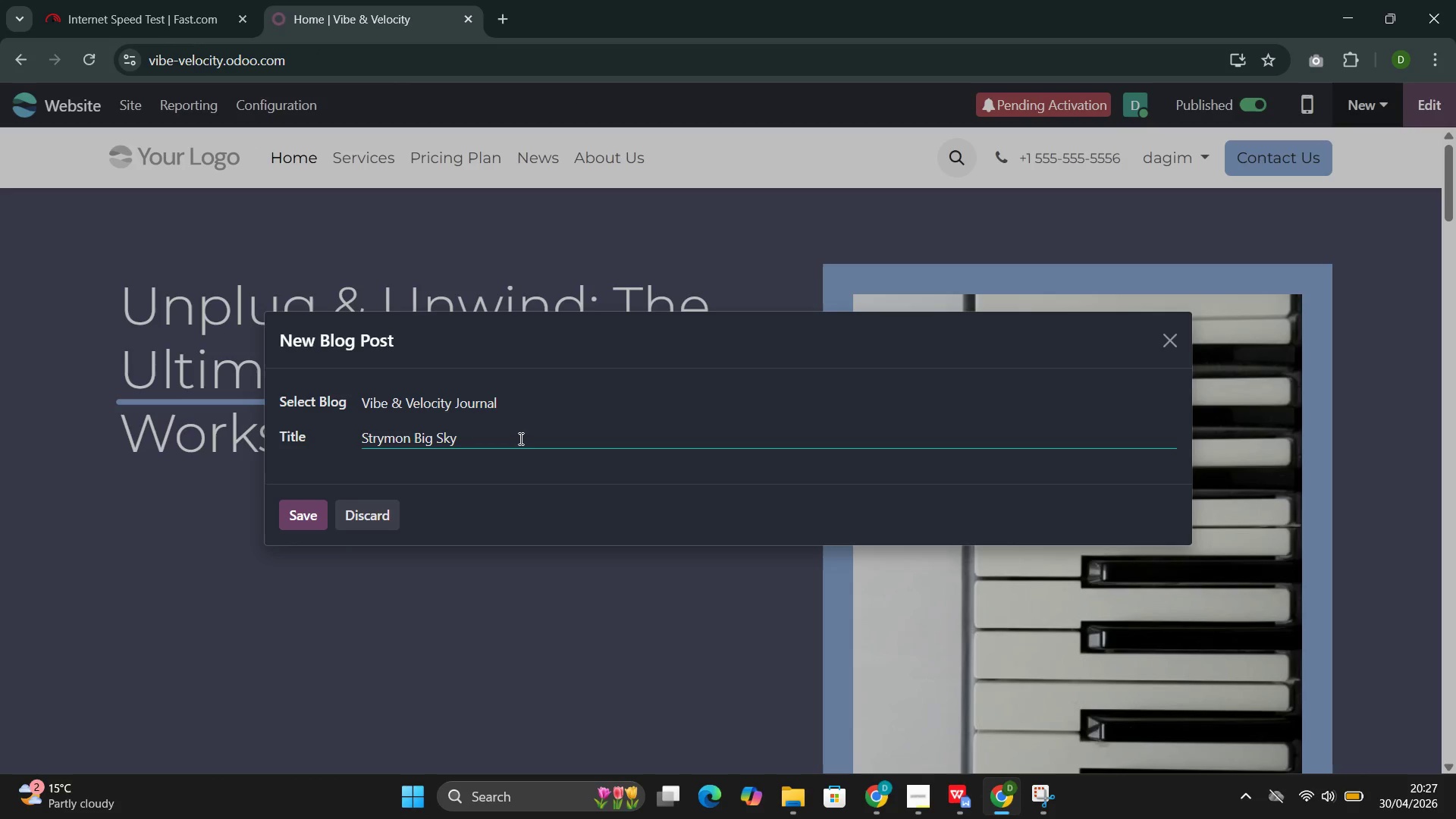 
left_click([517, 441])
 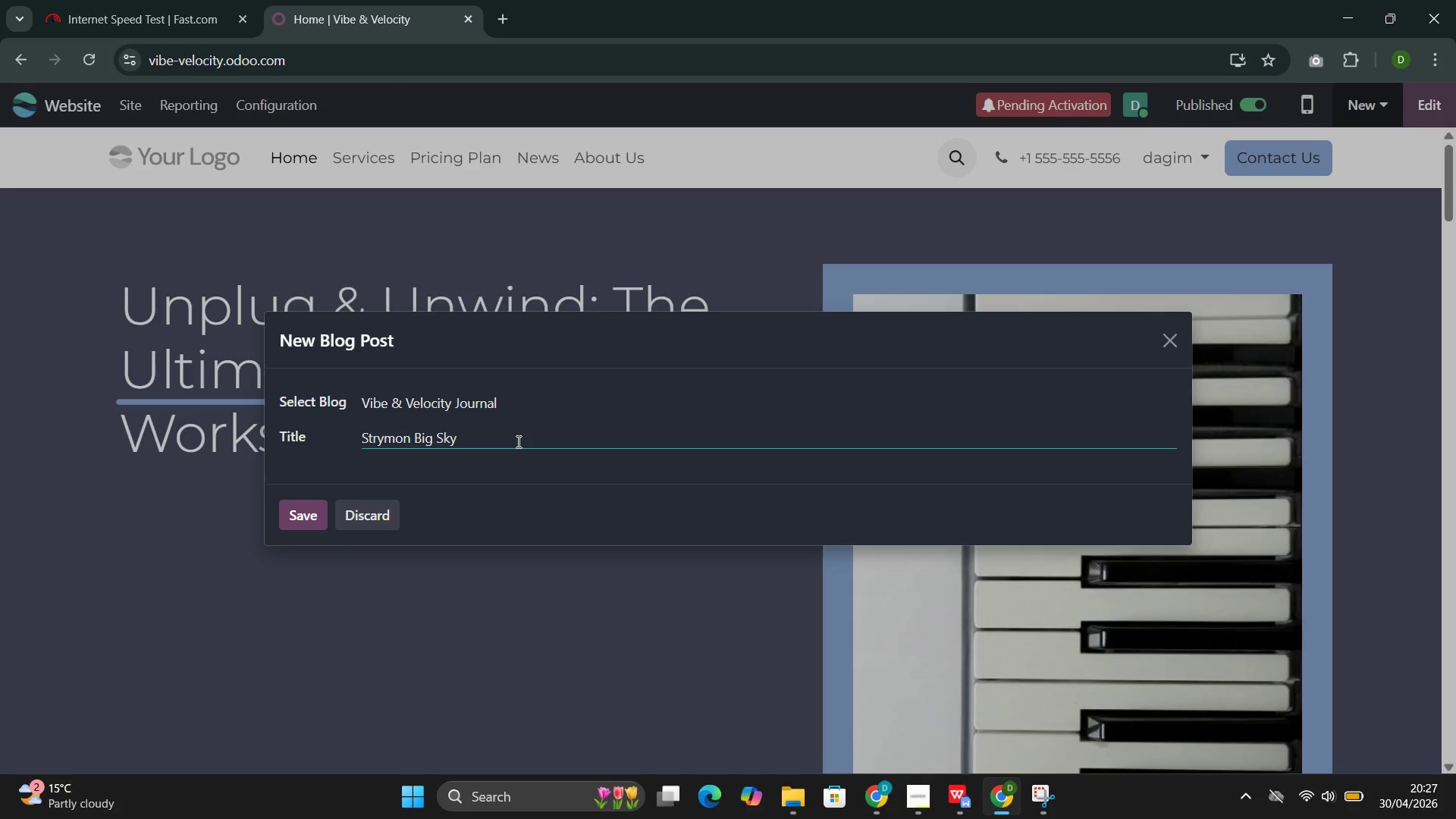 
key(Space)
 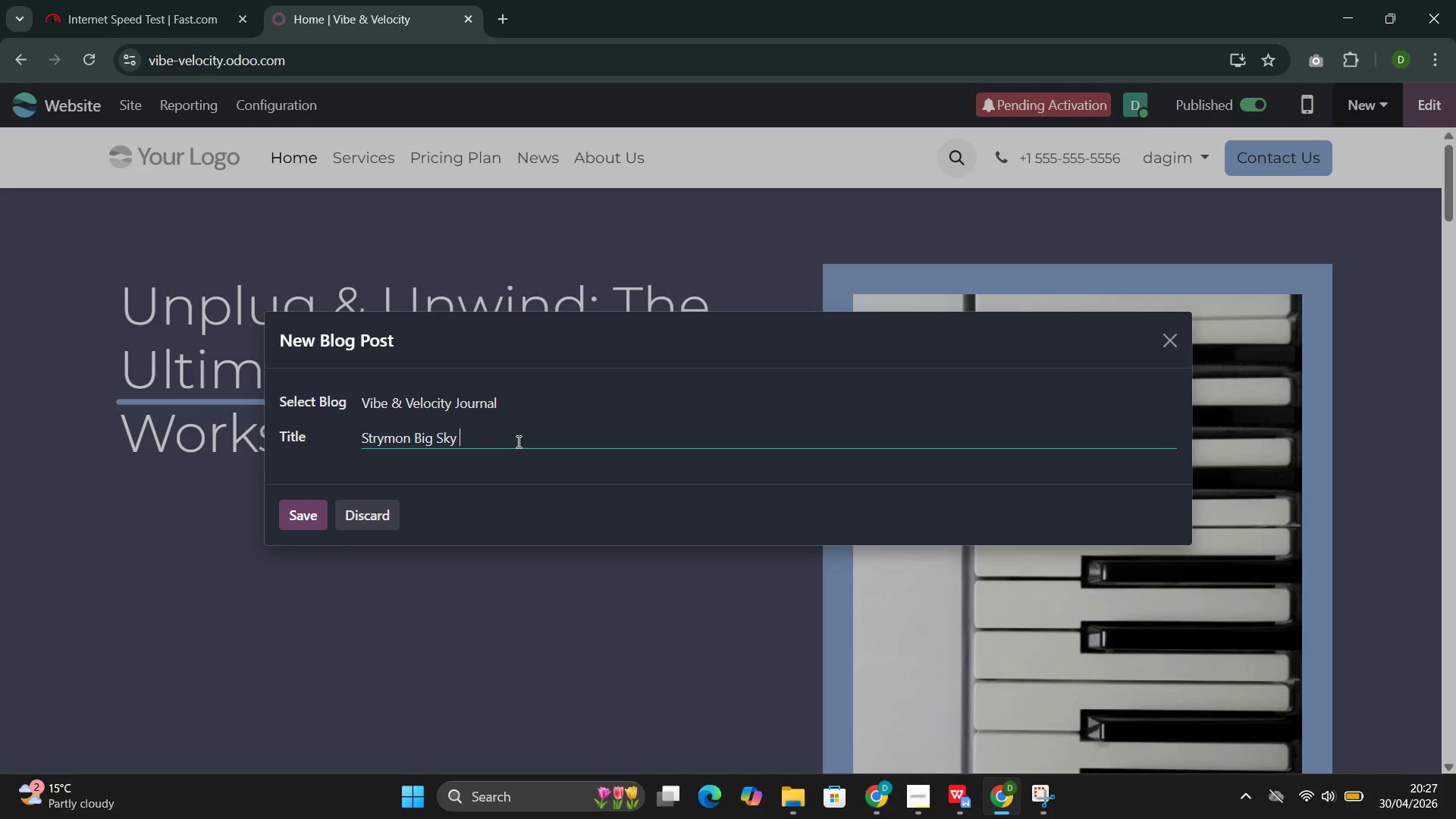 
wait(8.5)
 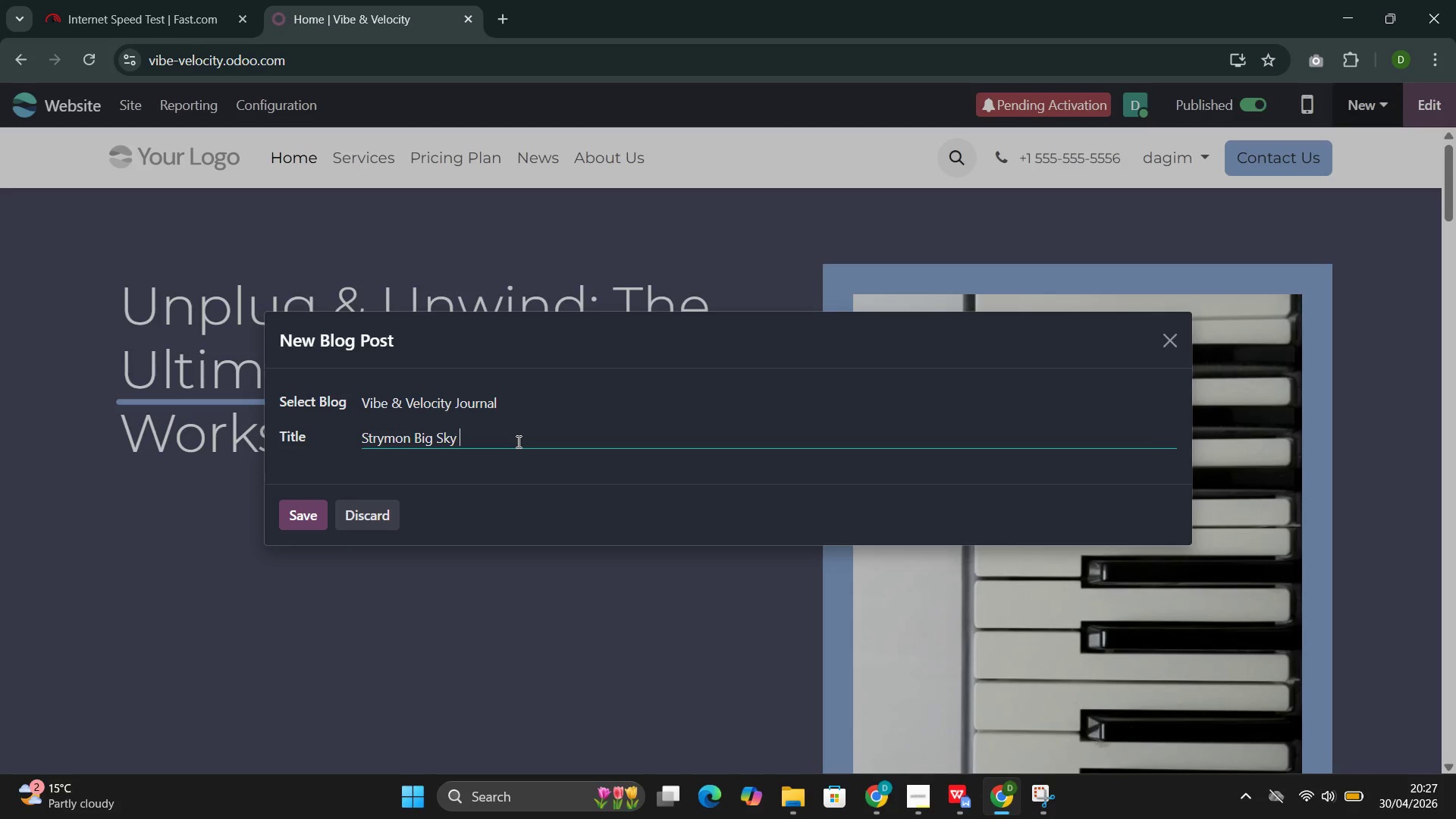 
key(Backspace)
 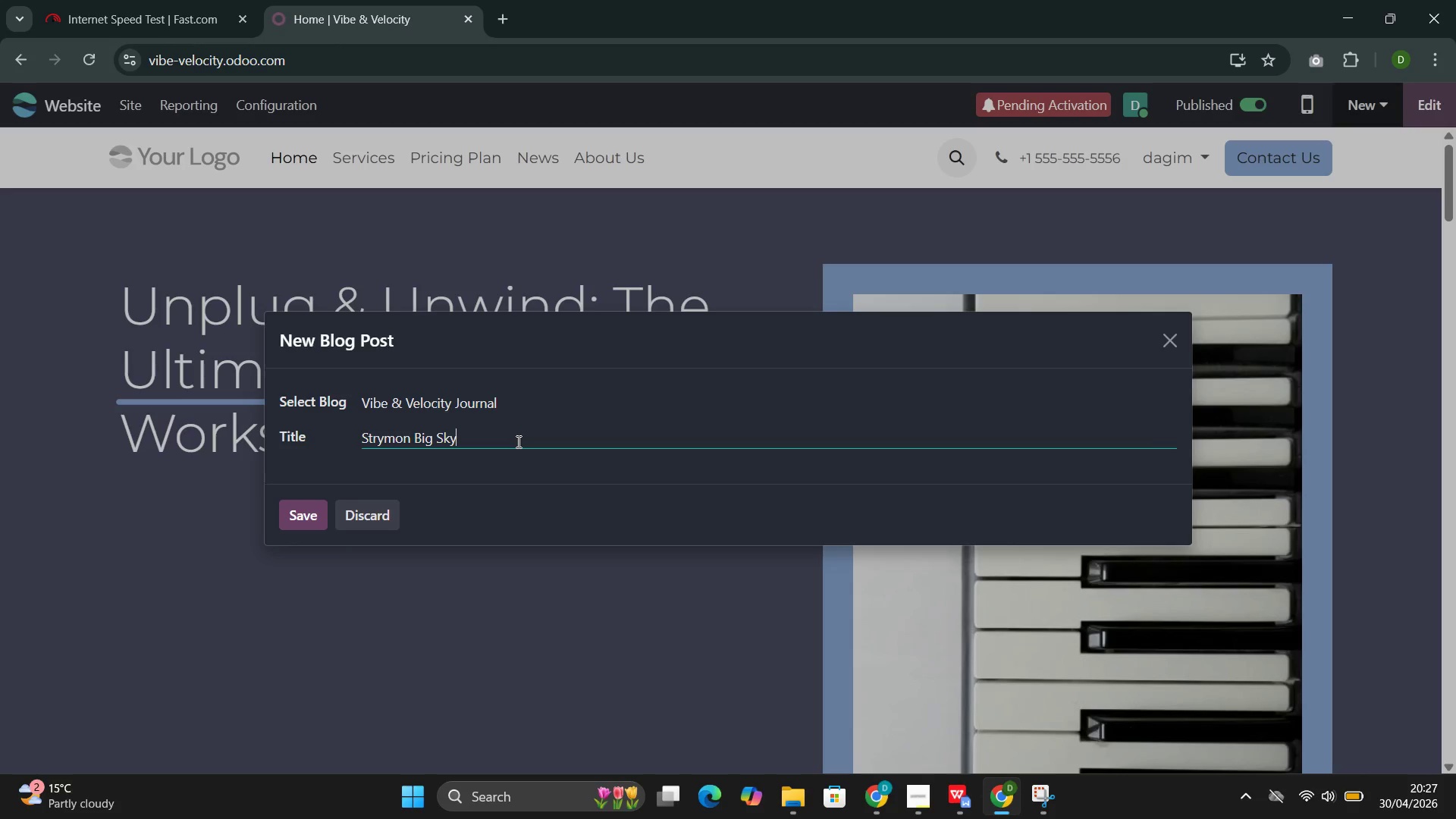 
key(Shift+Semicolon)
 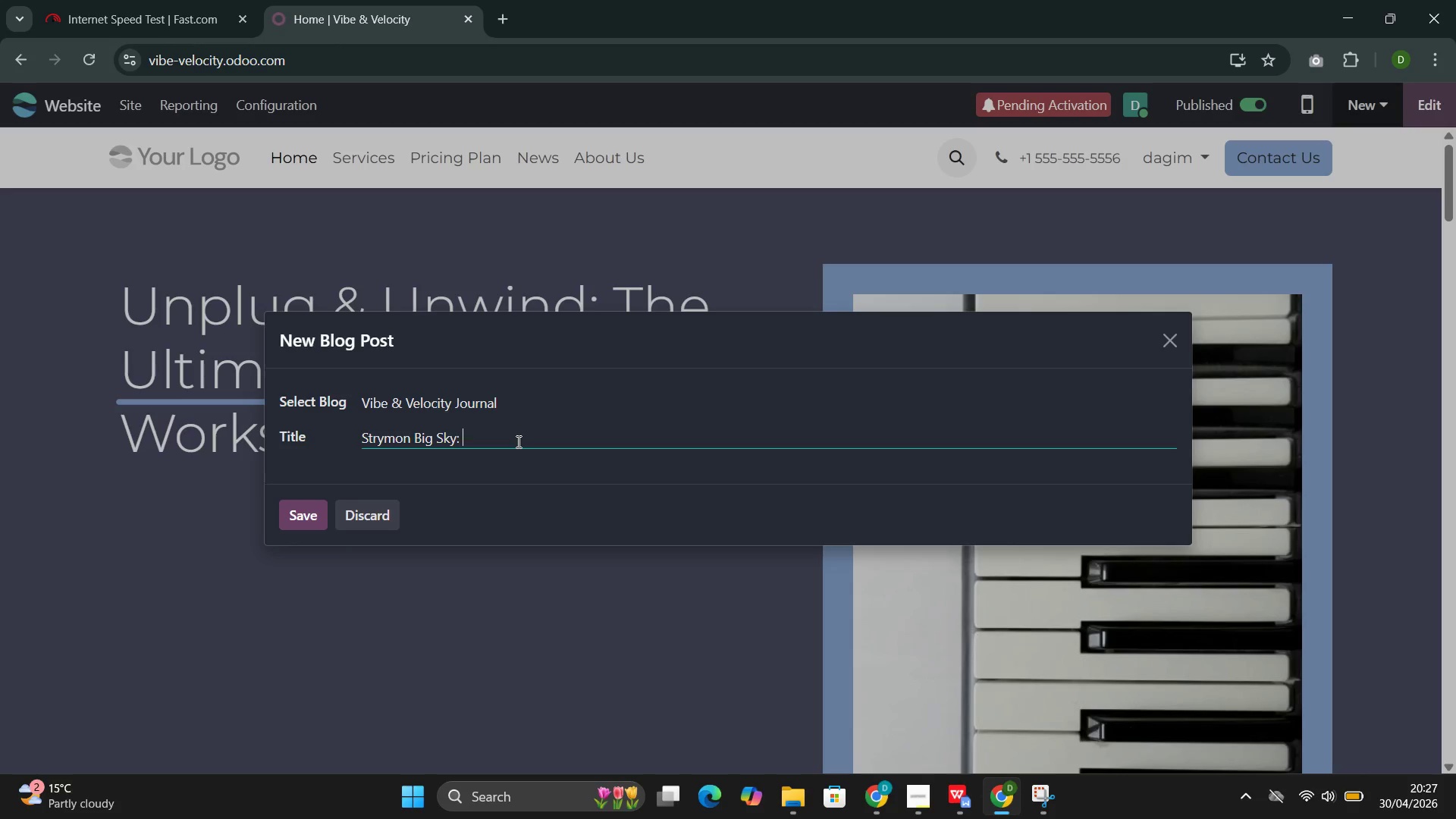 
key(Space)
 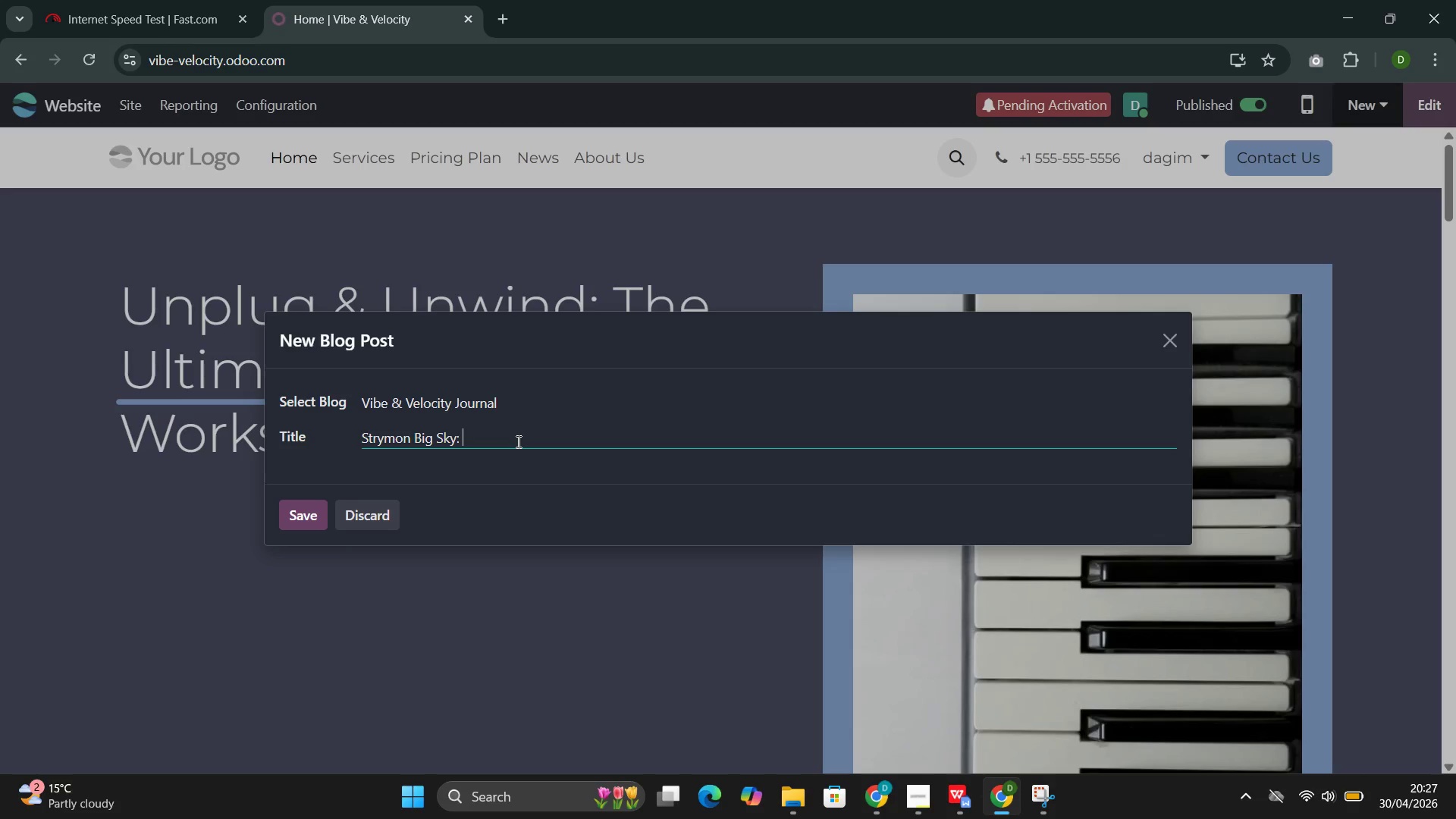 
type(Studio-Grade Reverb for )
 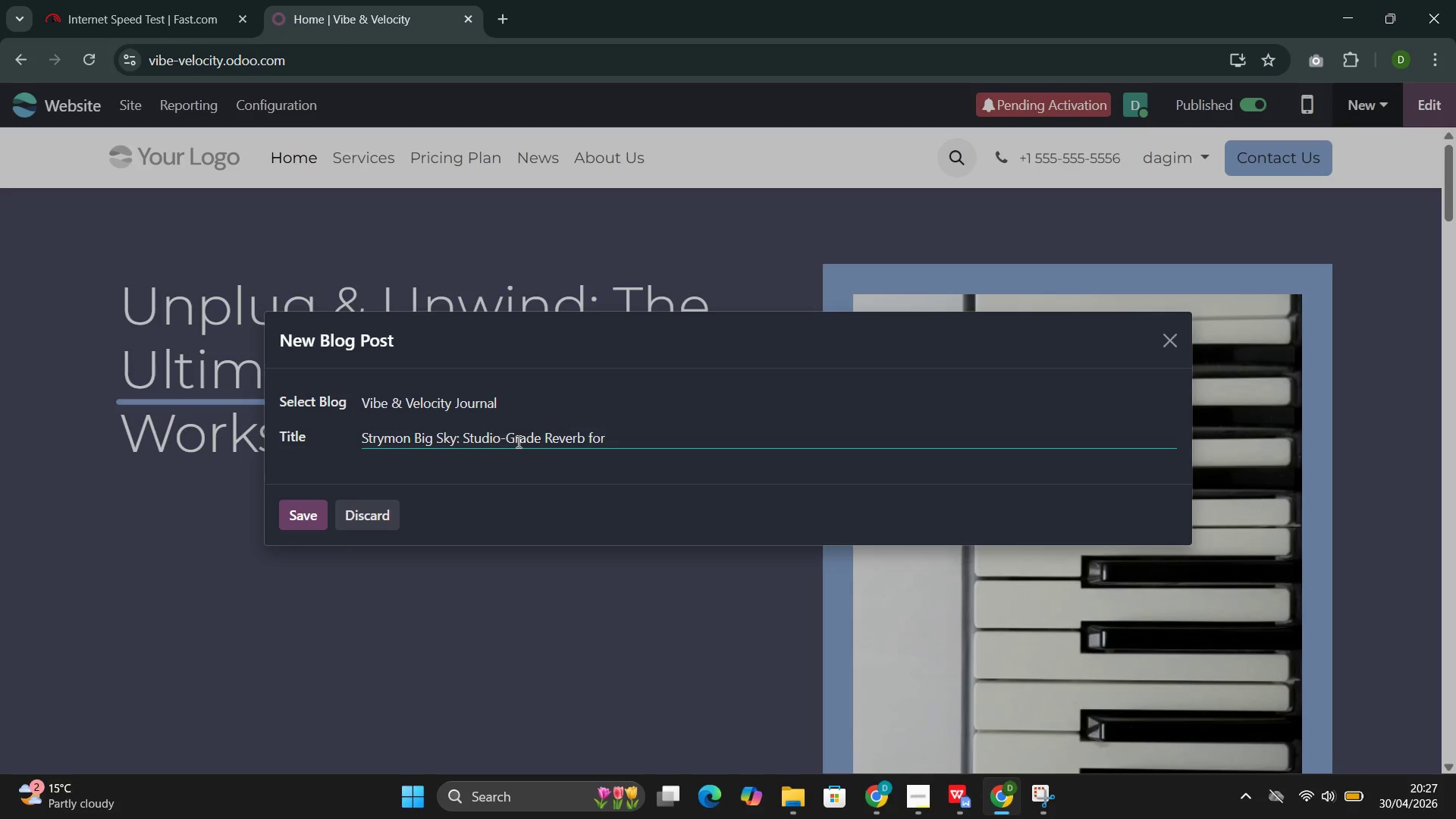 
key(Control+R)
 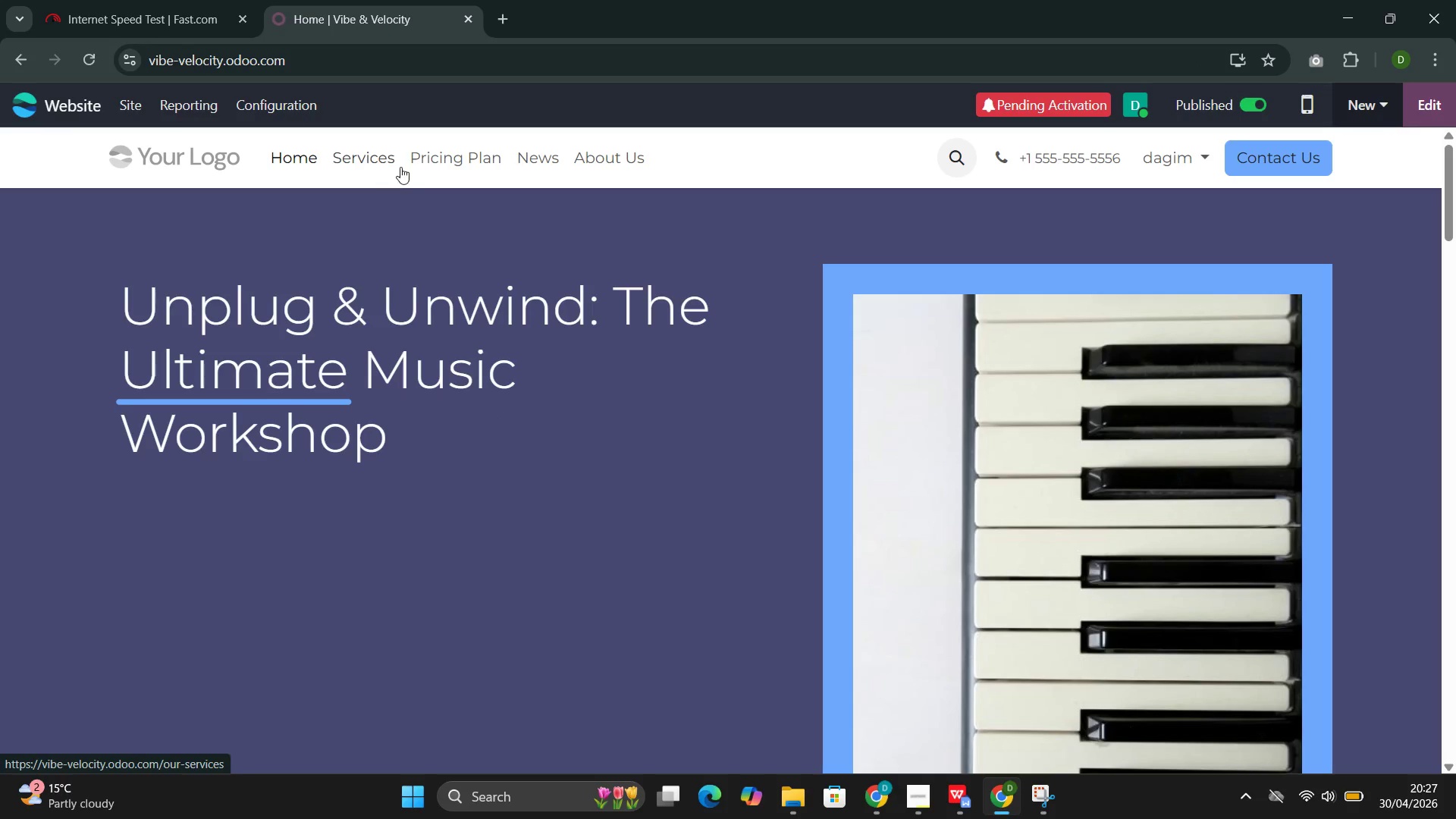 
wait(10.83)
 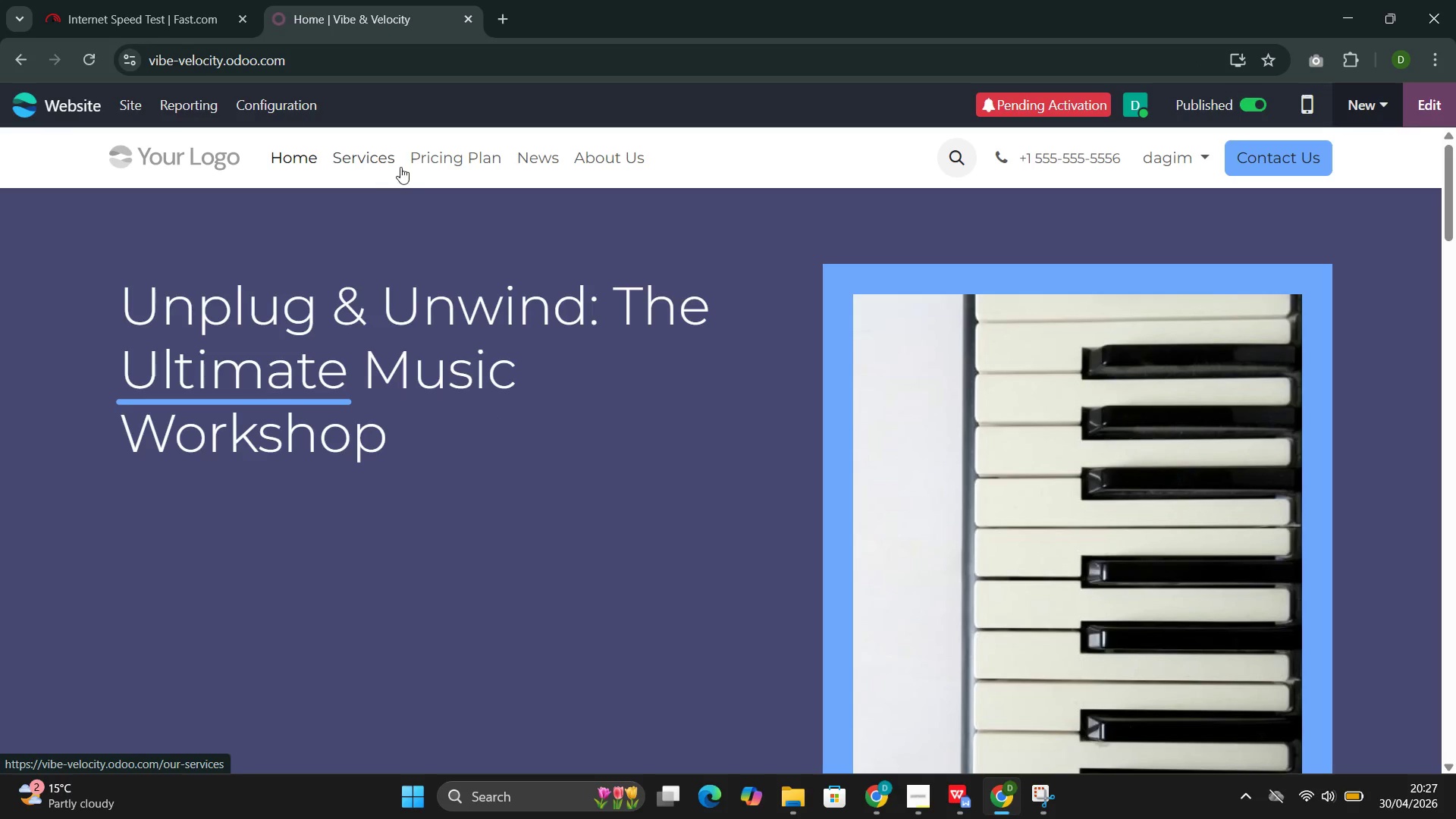 
left_click([538, 162])
 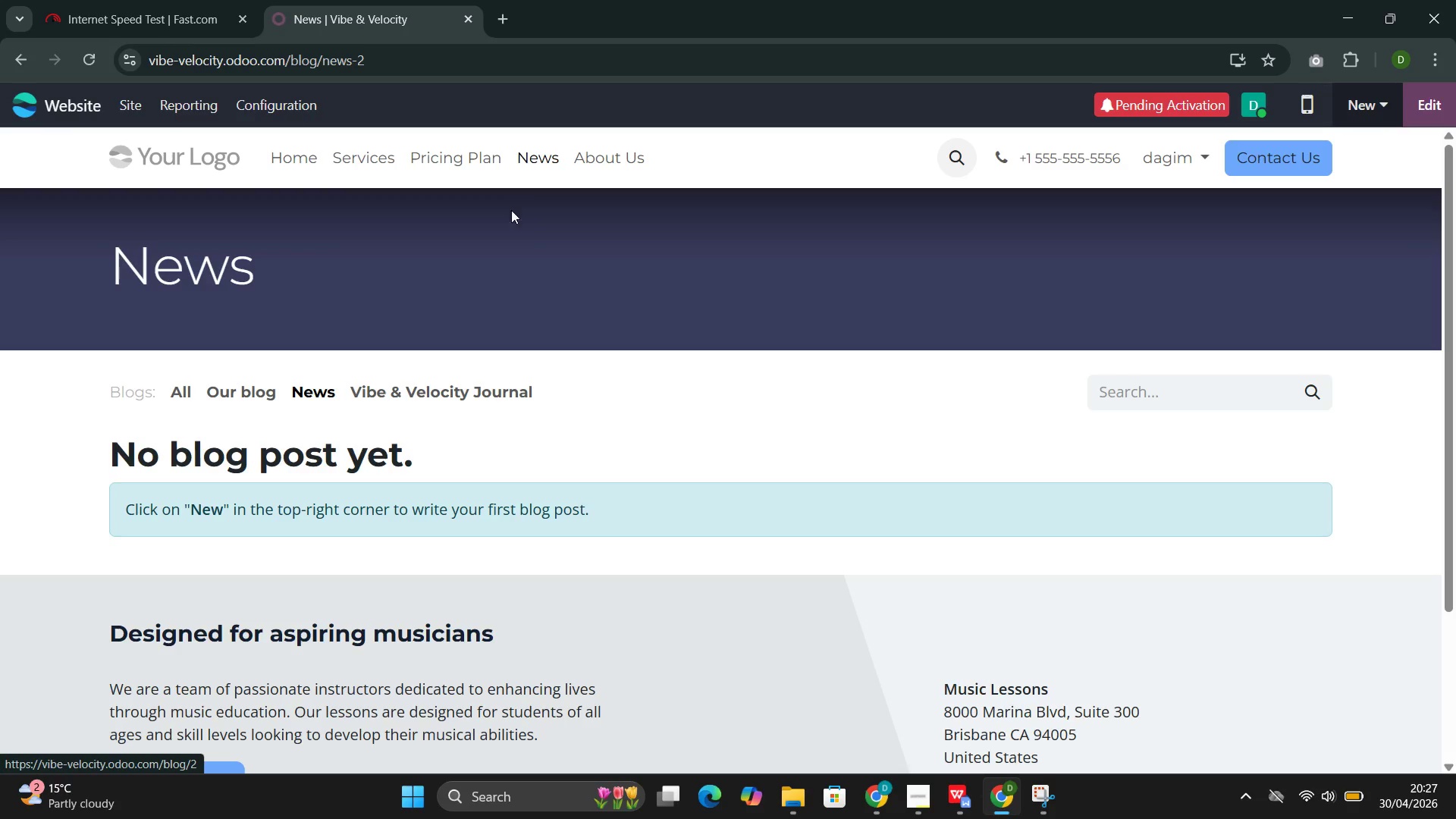 
left_click([403, 391])
 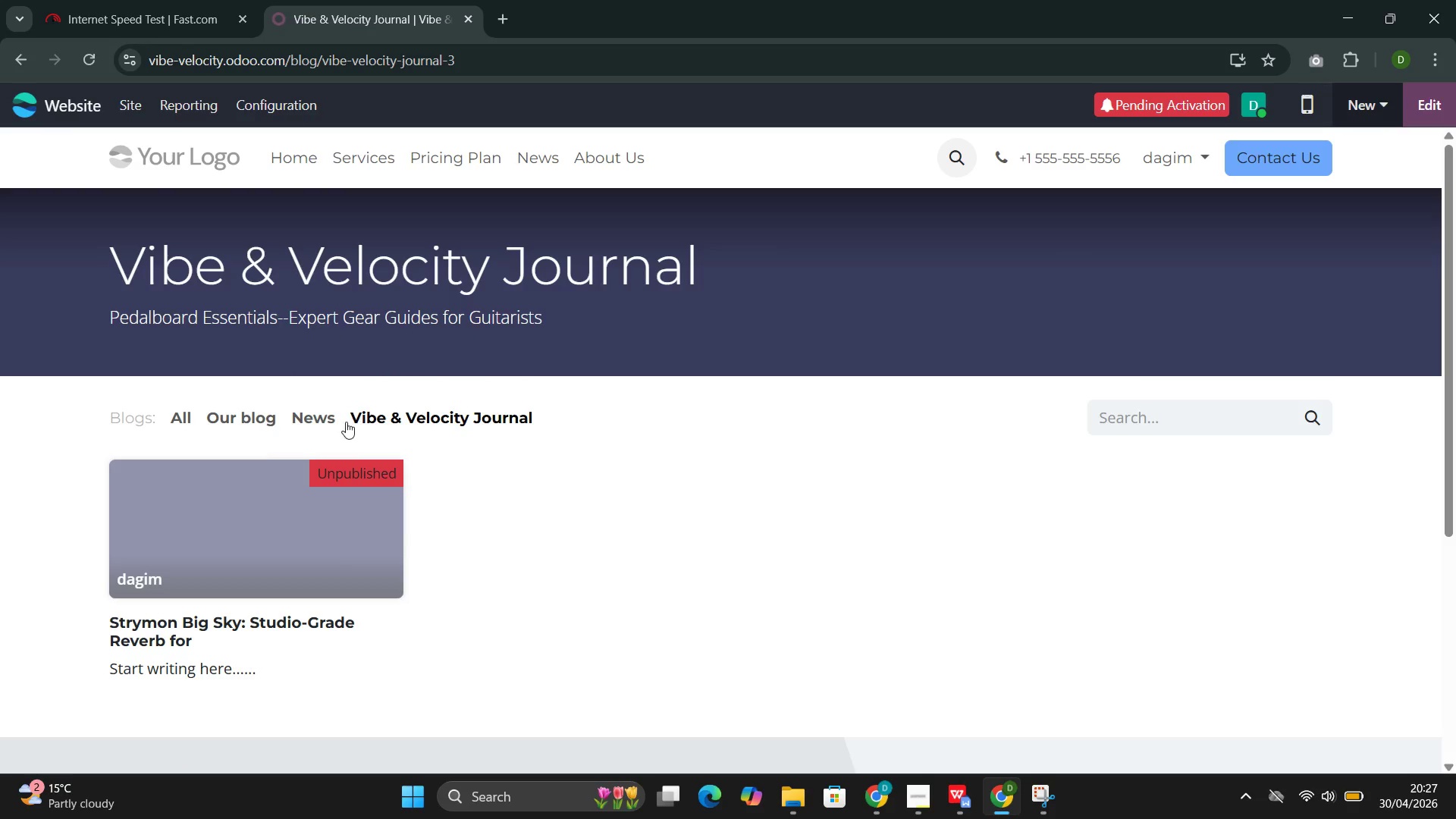 
left_click([234, 501])
 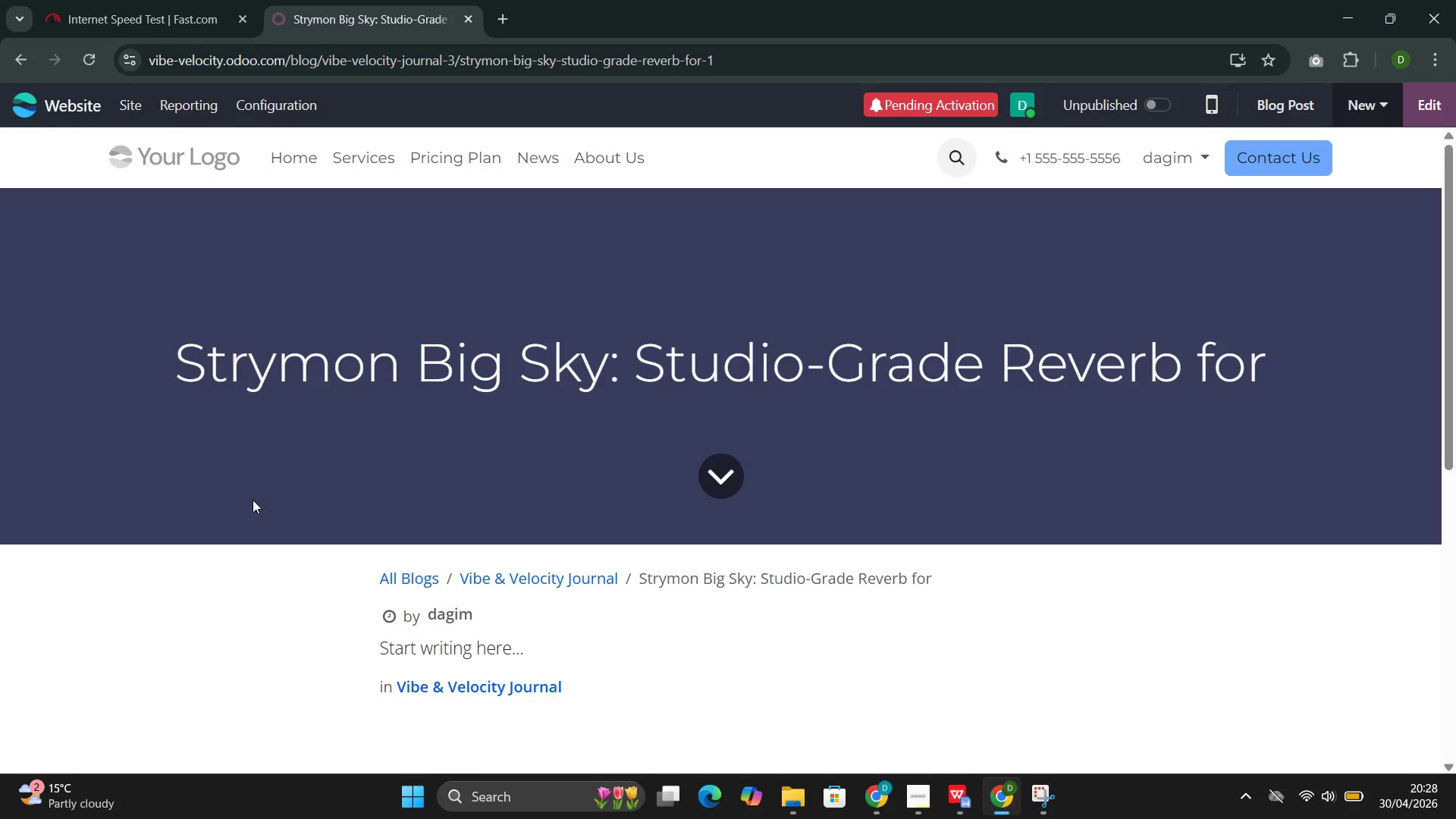 
wait(6.02)
 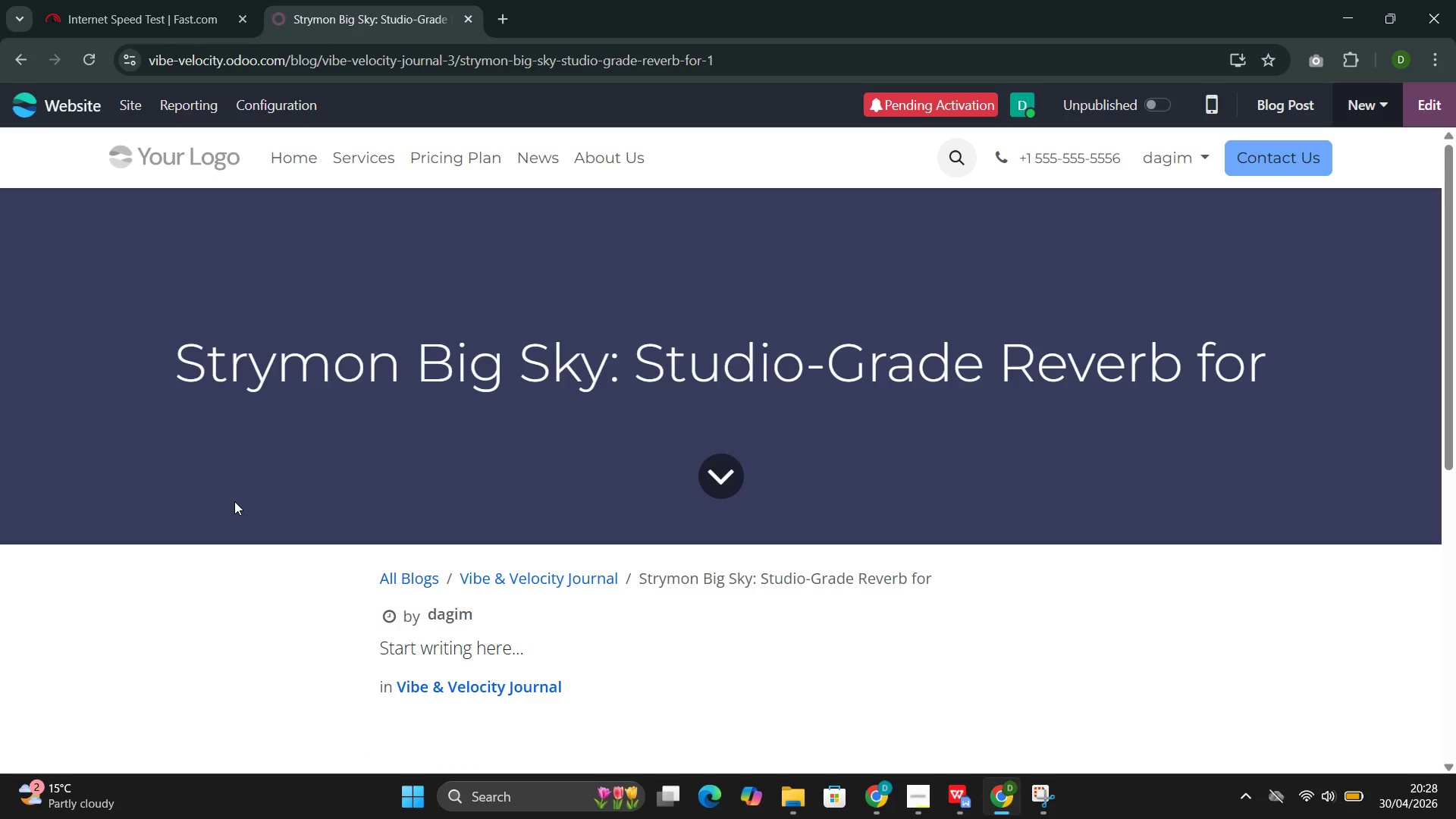 
left_click([1429, 106])
 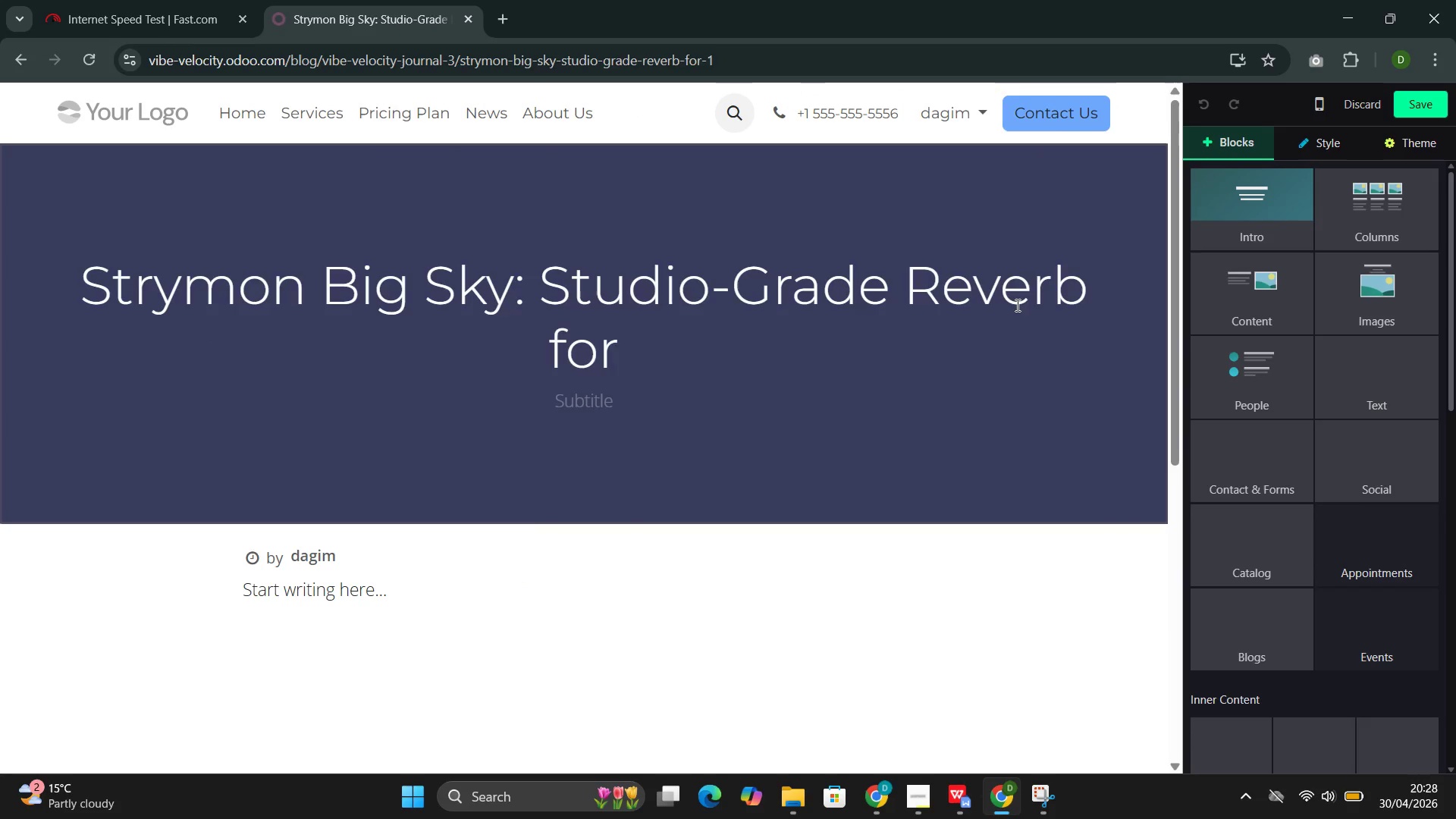 
left_click([667, 356])
 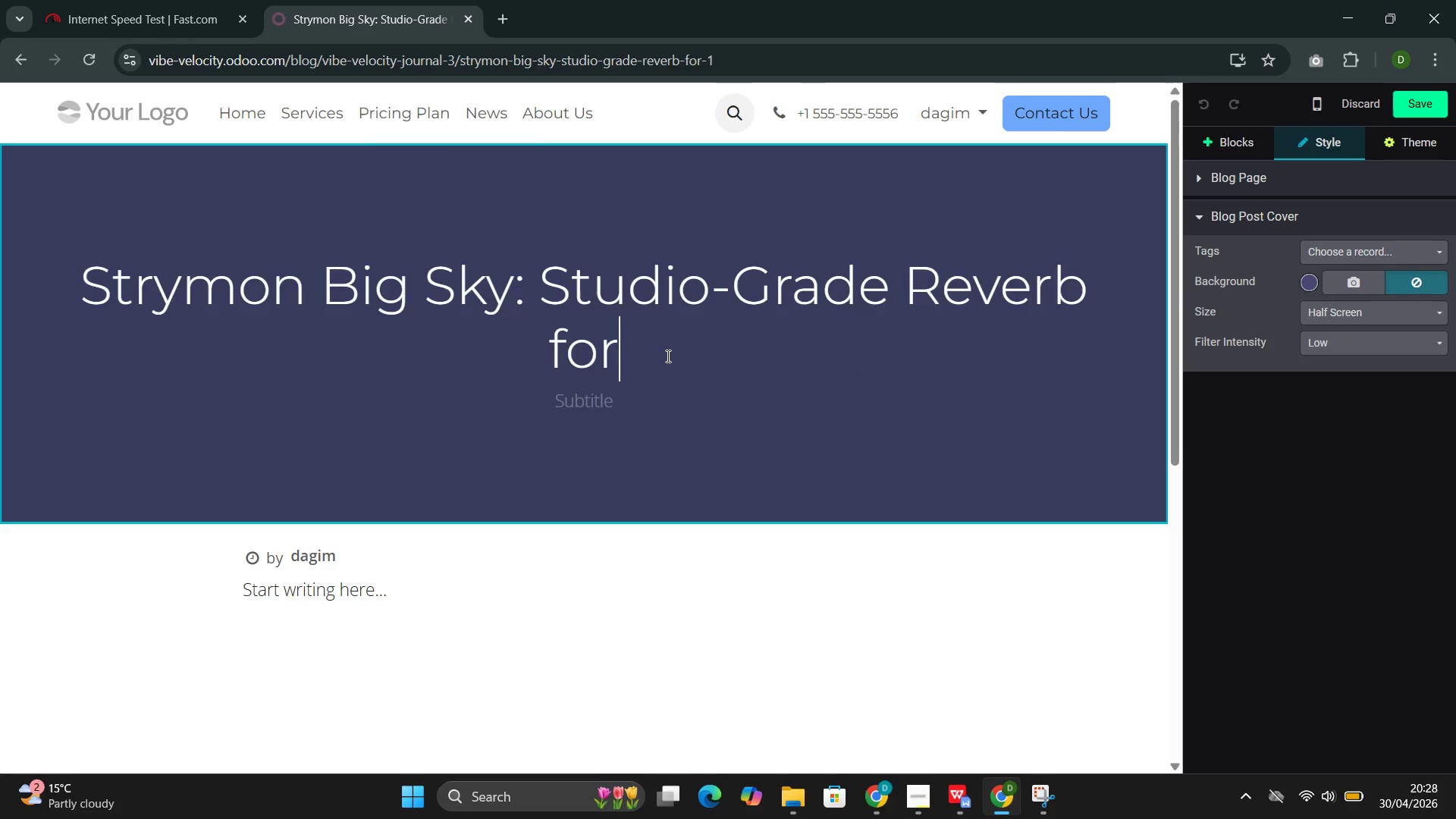 
wait(11.39)
 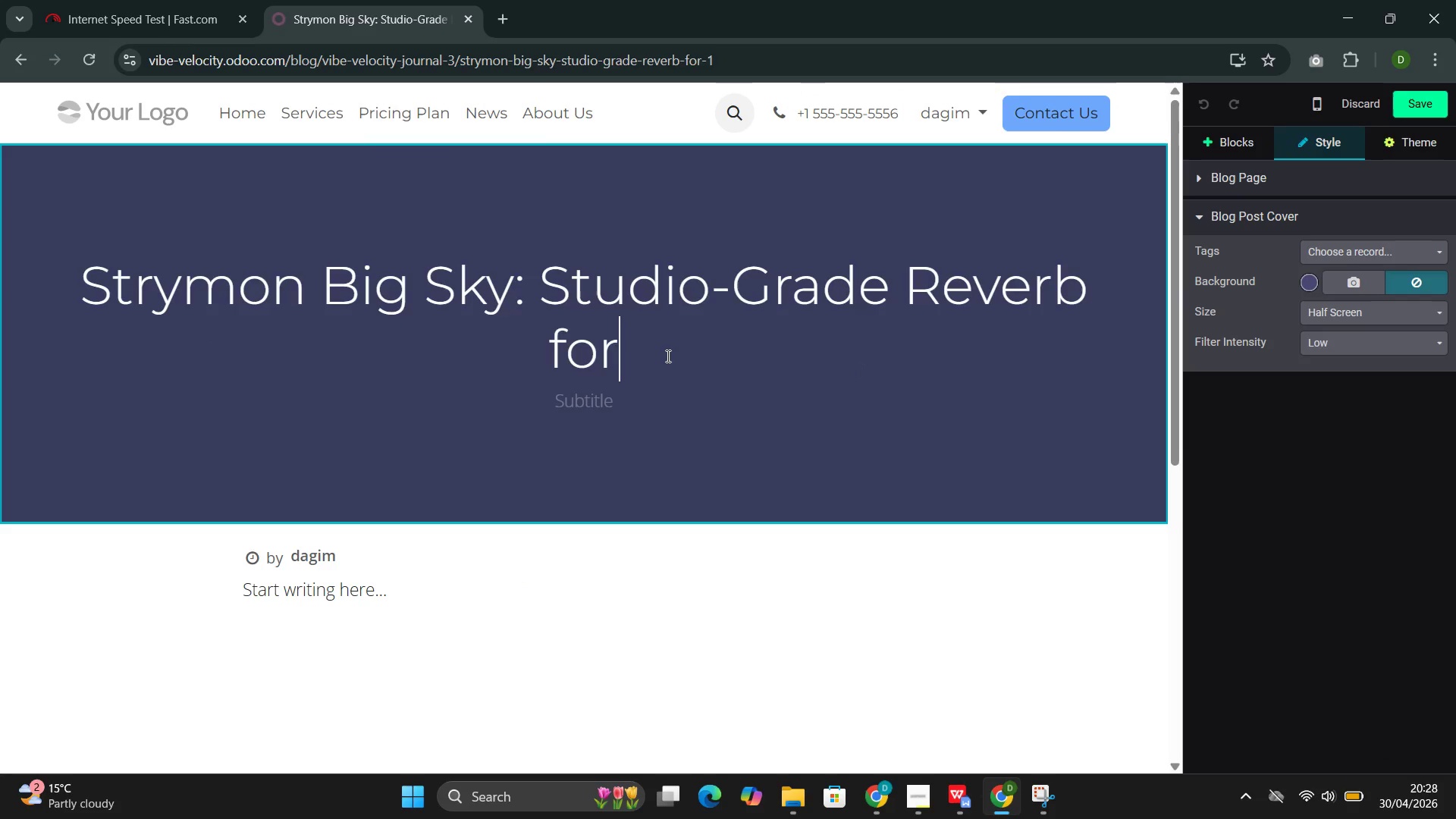 
type( Professional Guitarist)
 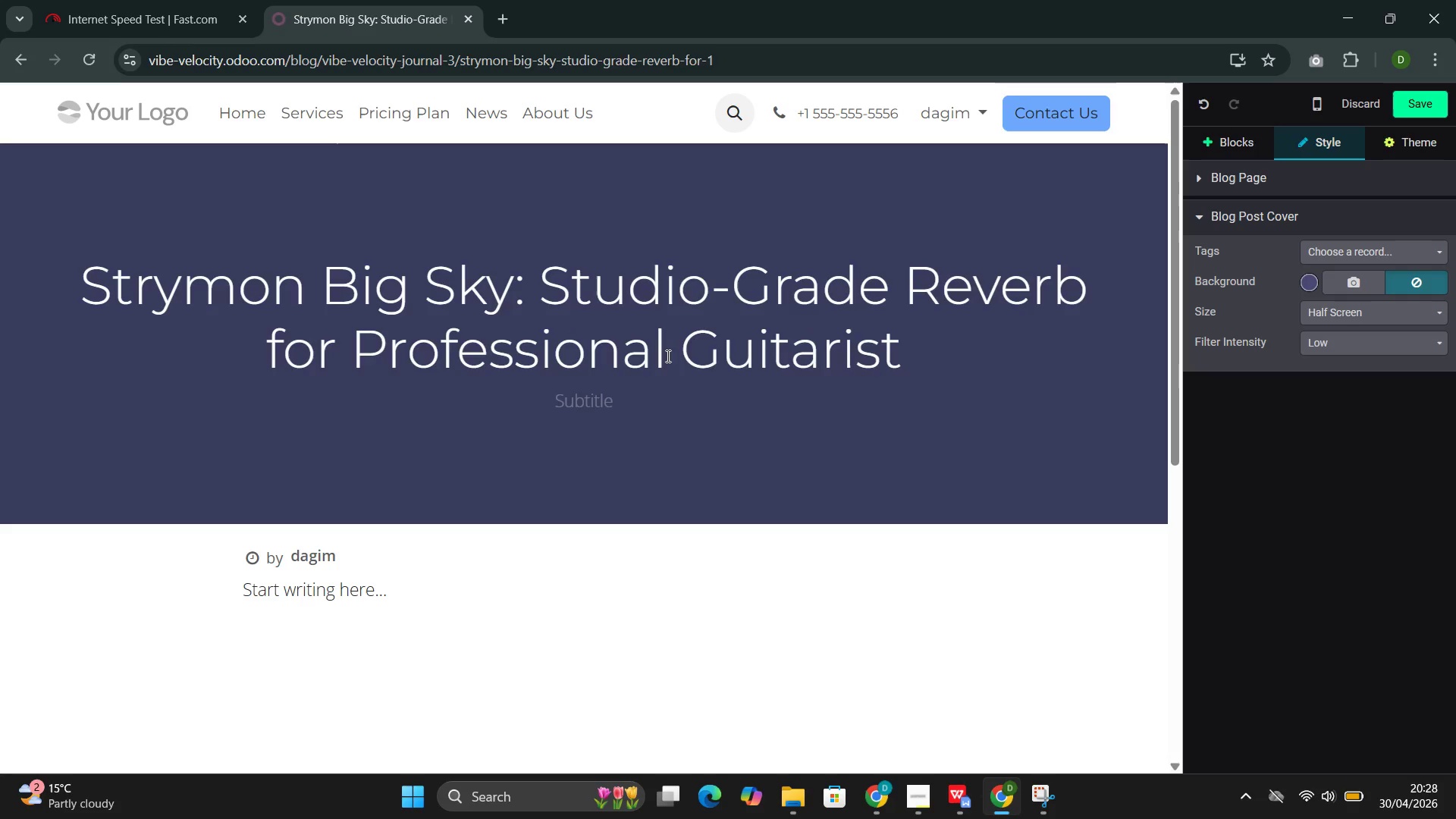 
left_click([1235, 152])
 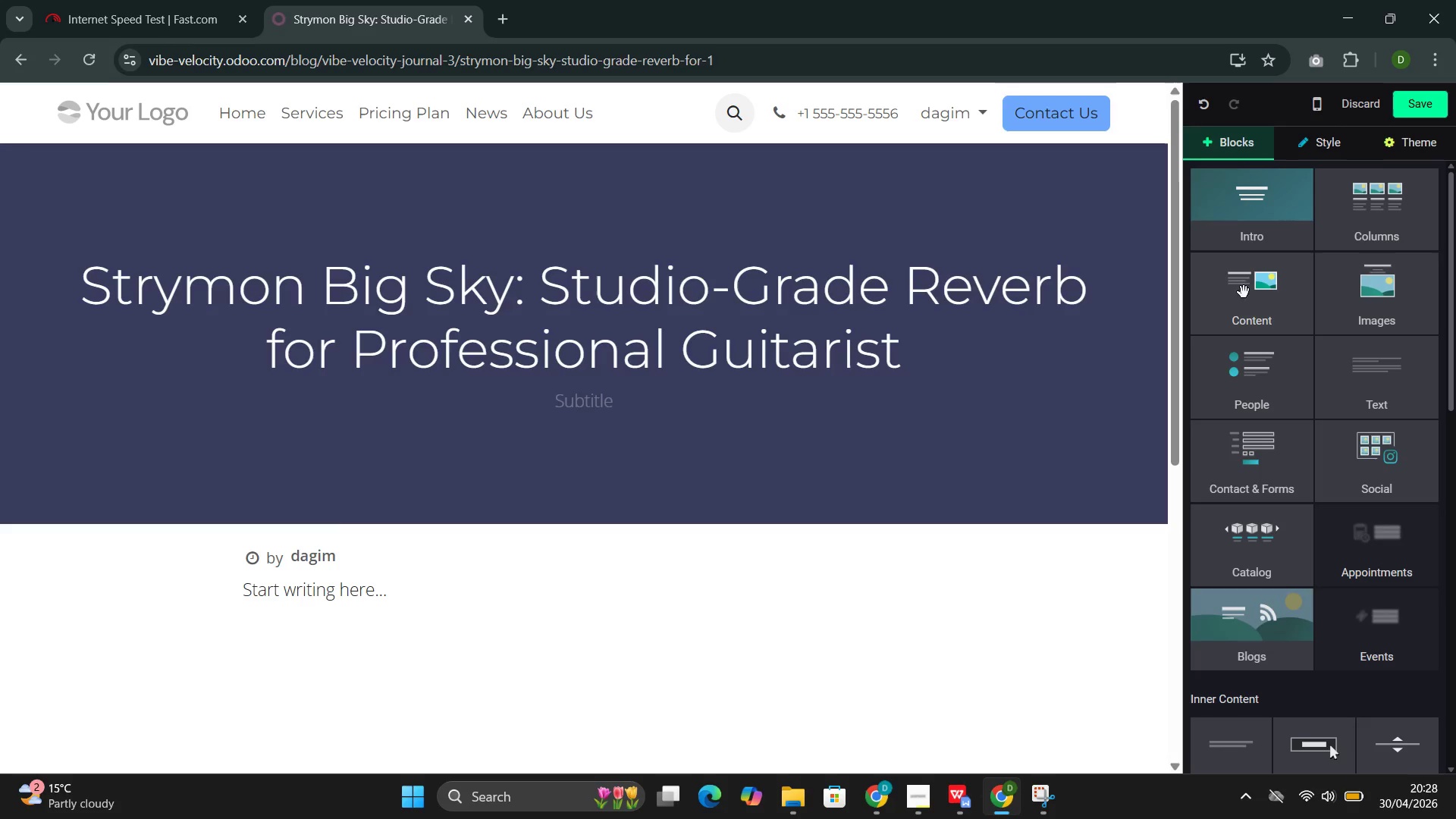 
left_click([1241, 308])
 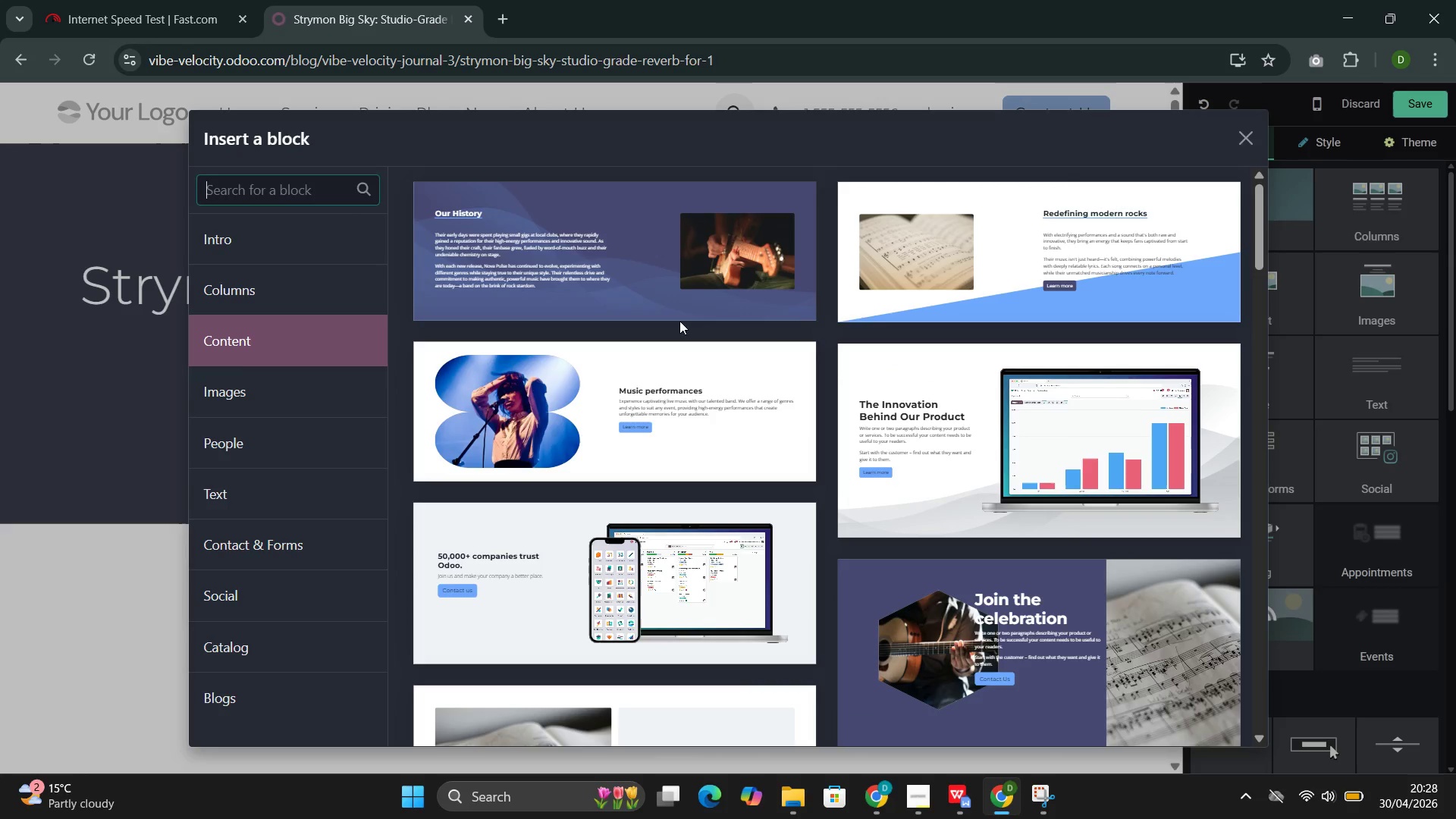 
wait(6.53)
 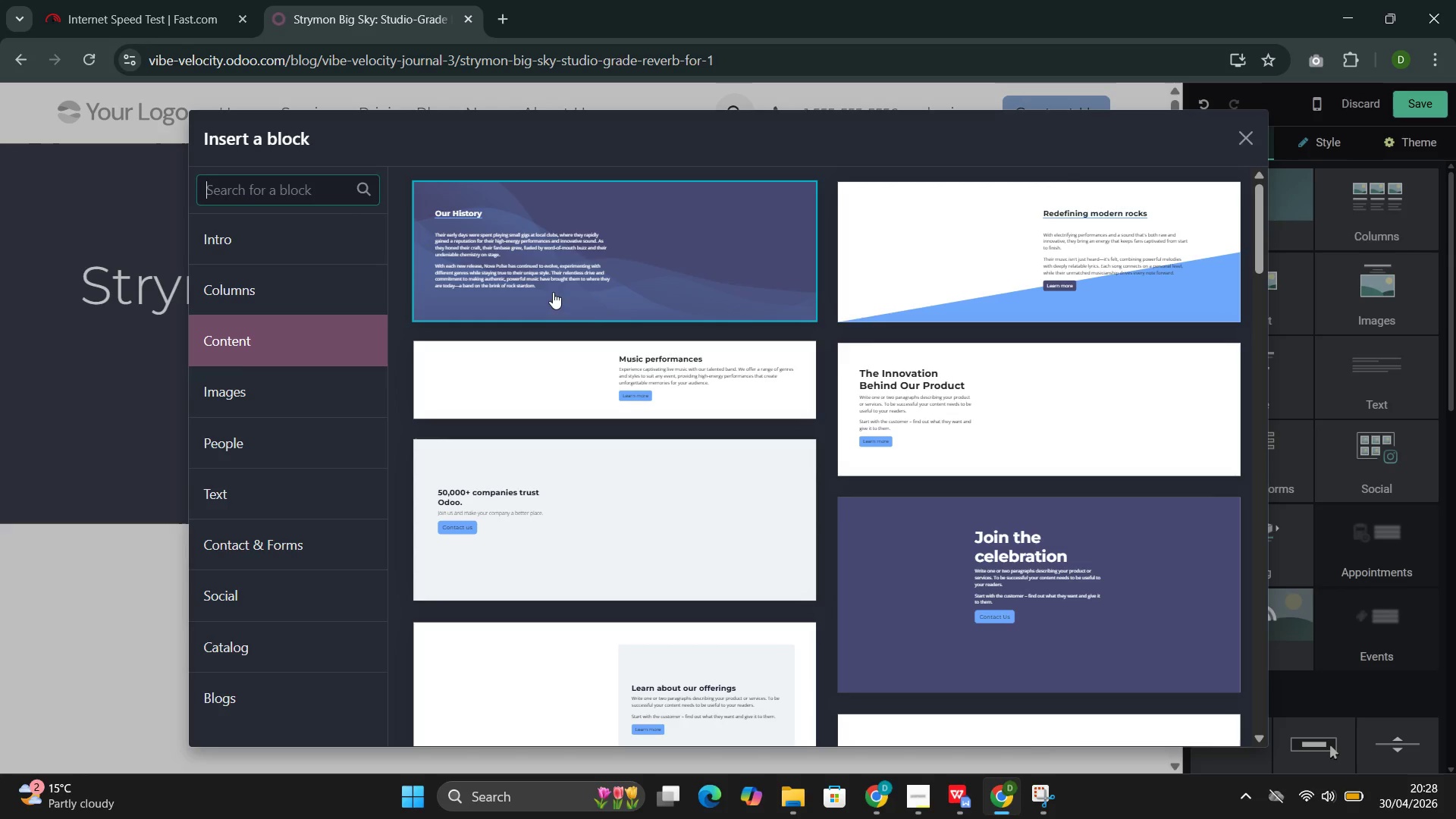 
left_click([910, 292])
 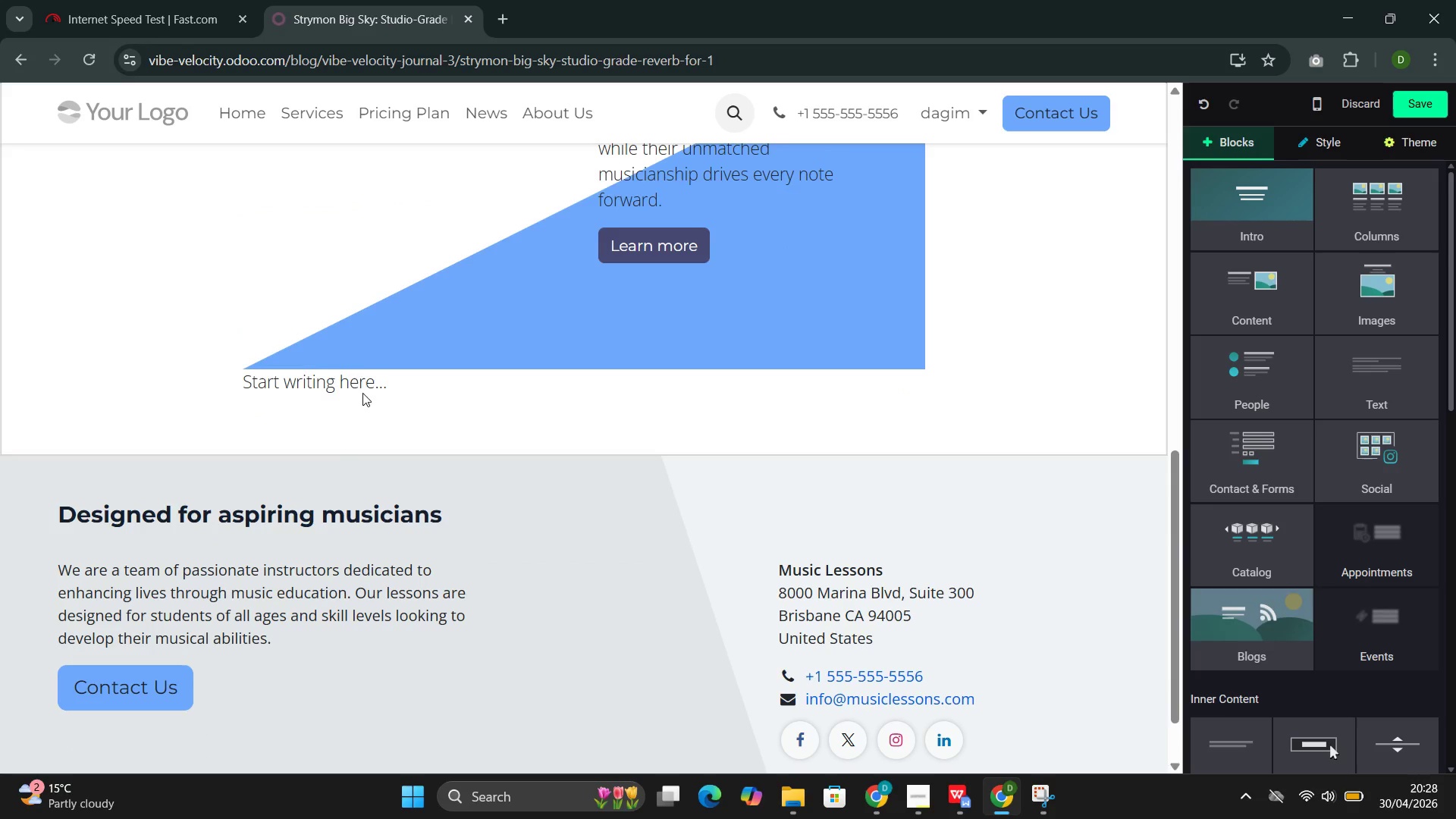 
wait(5.78)
 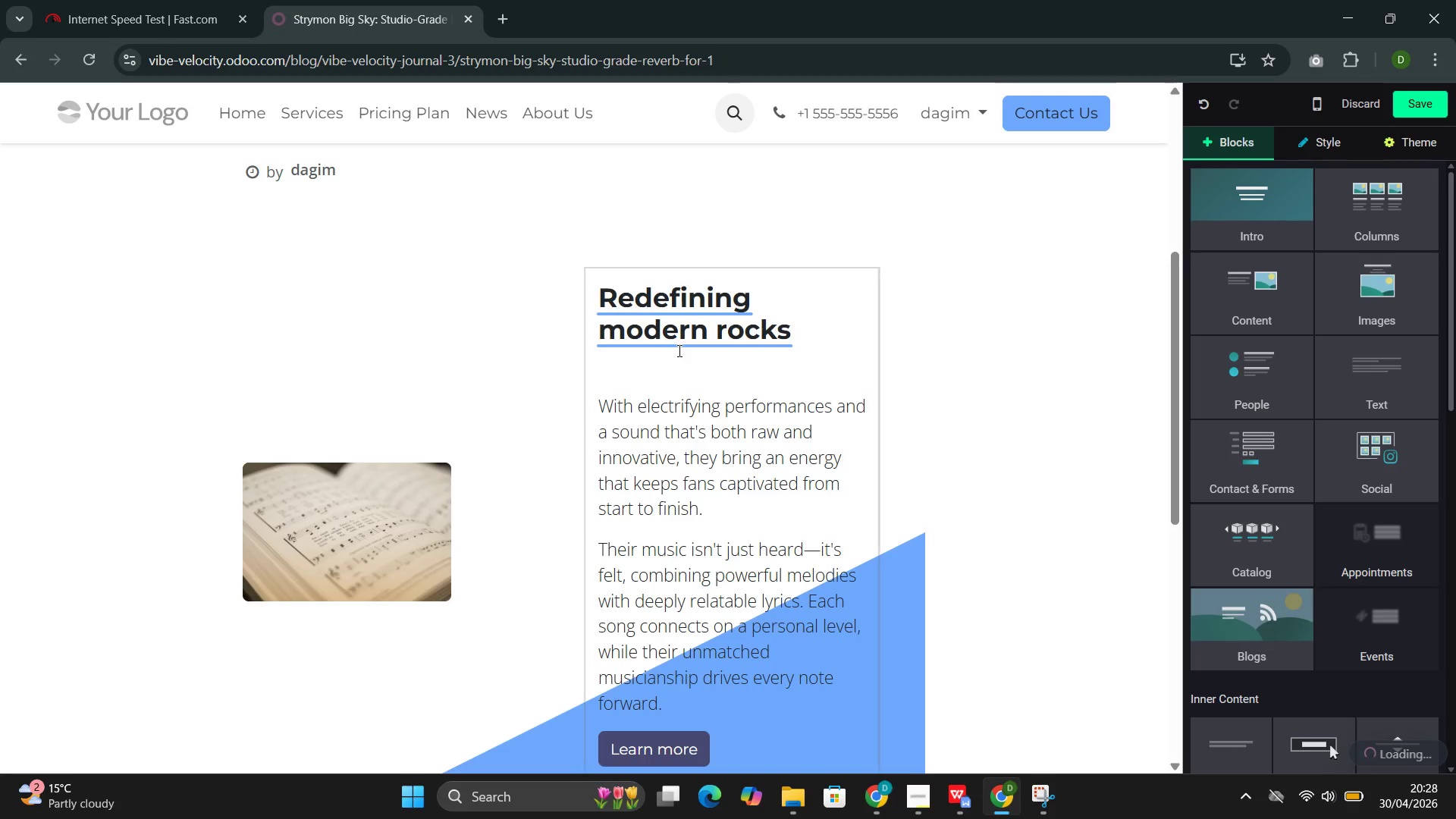 
left_click_drag(start_coordinate=[402, 385], to_coordinate=[275, 380])
 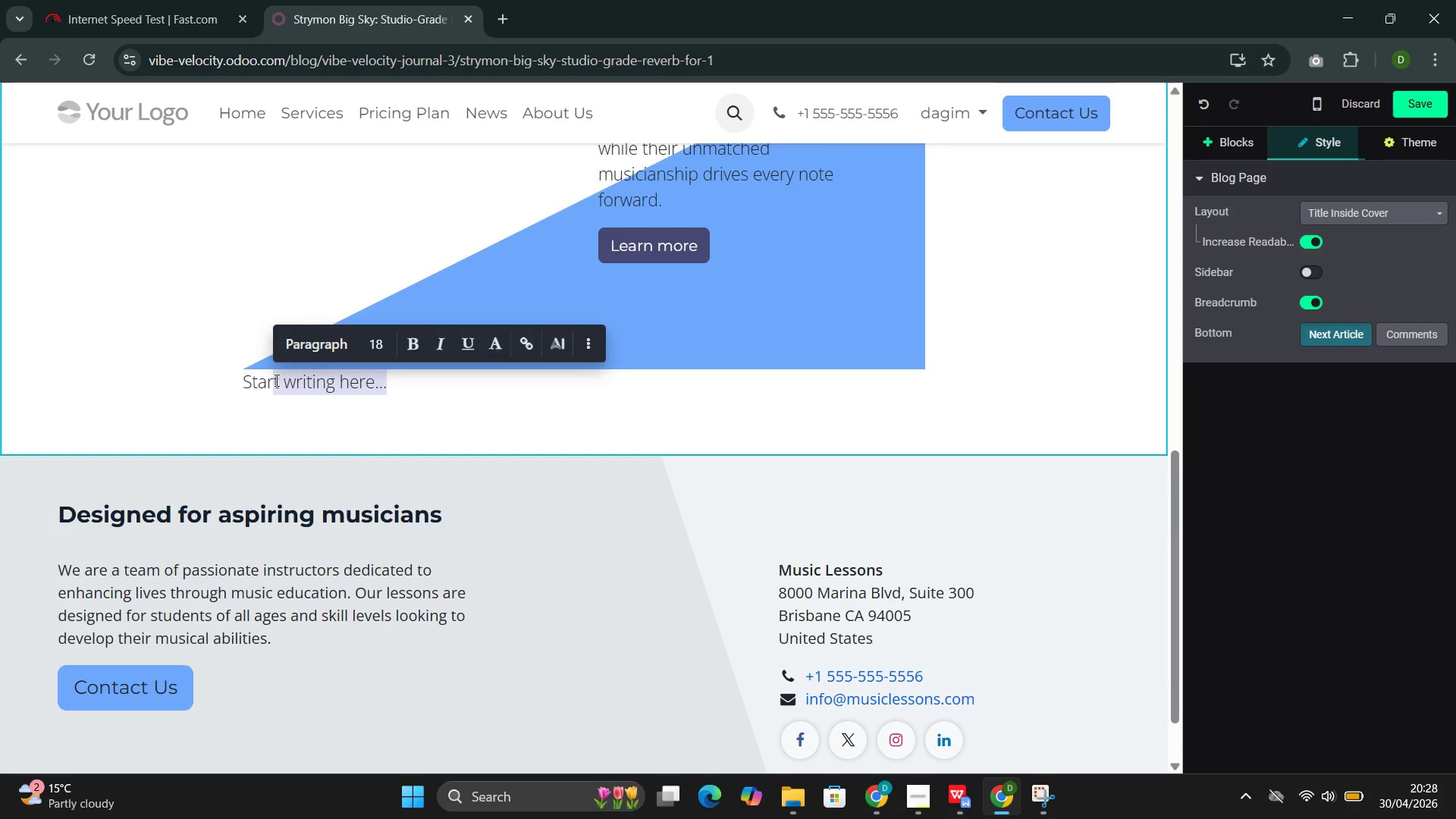 
key(Backspace)
 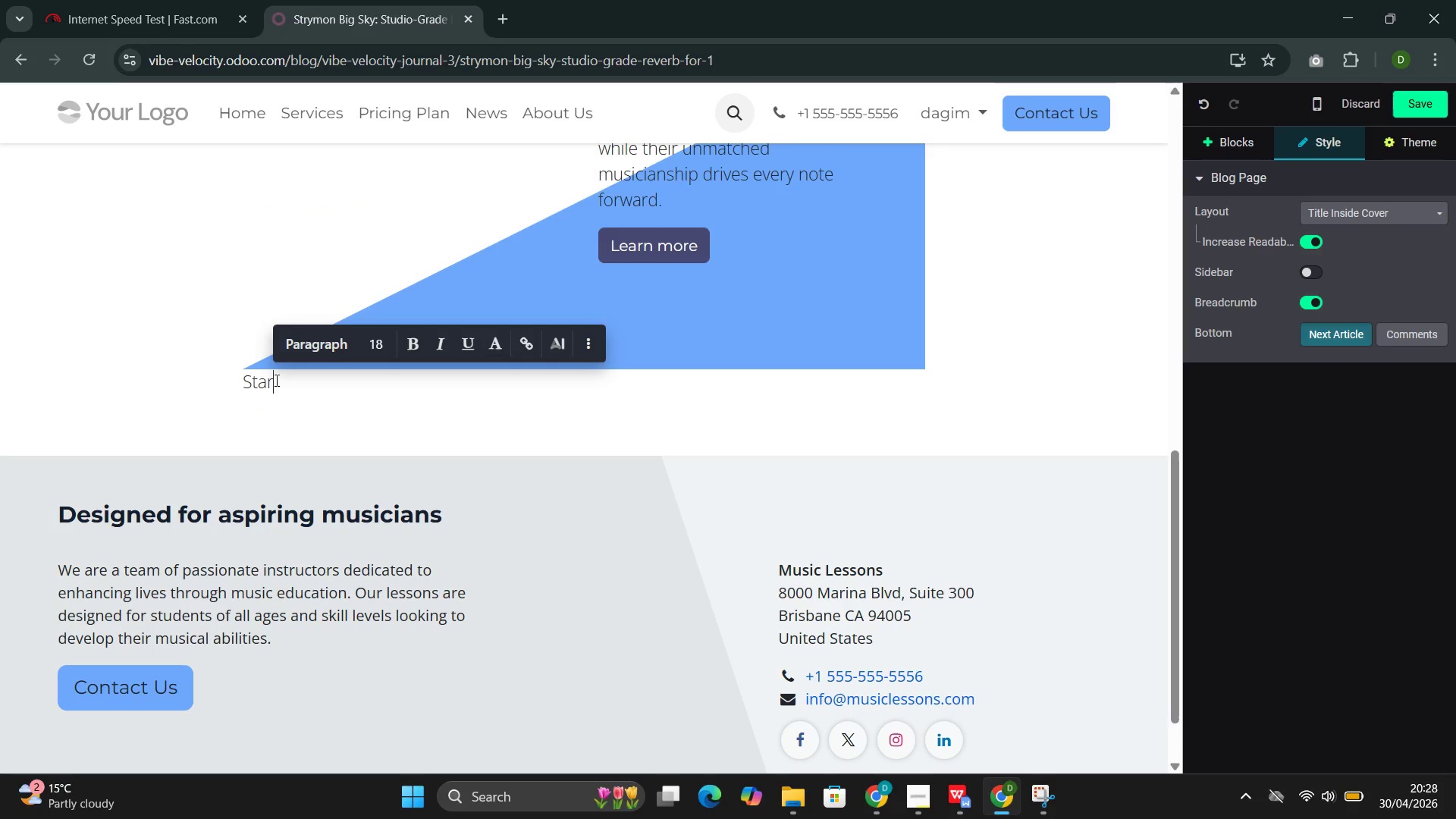 
key(Backspace)
 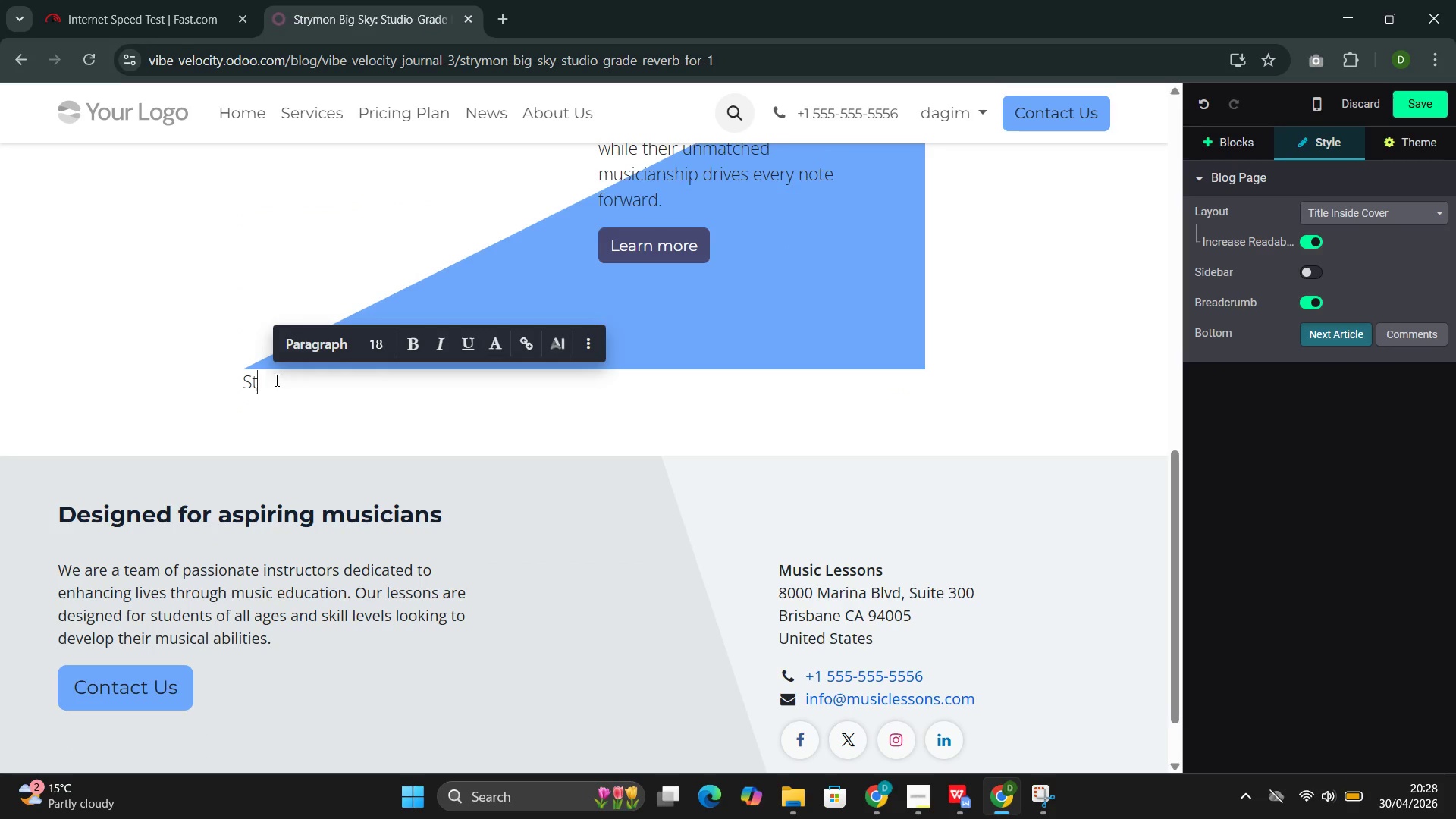 
key(Backspace)
 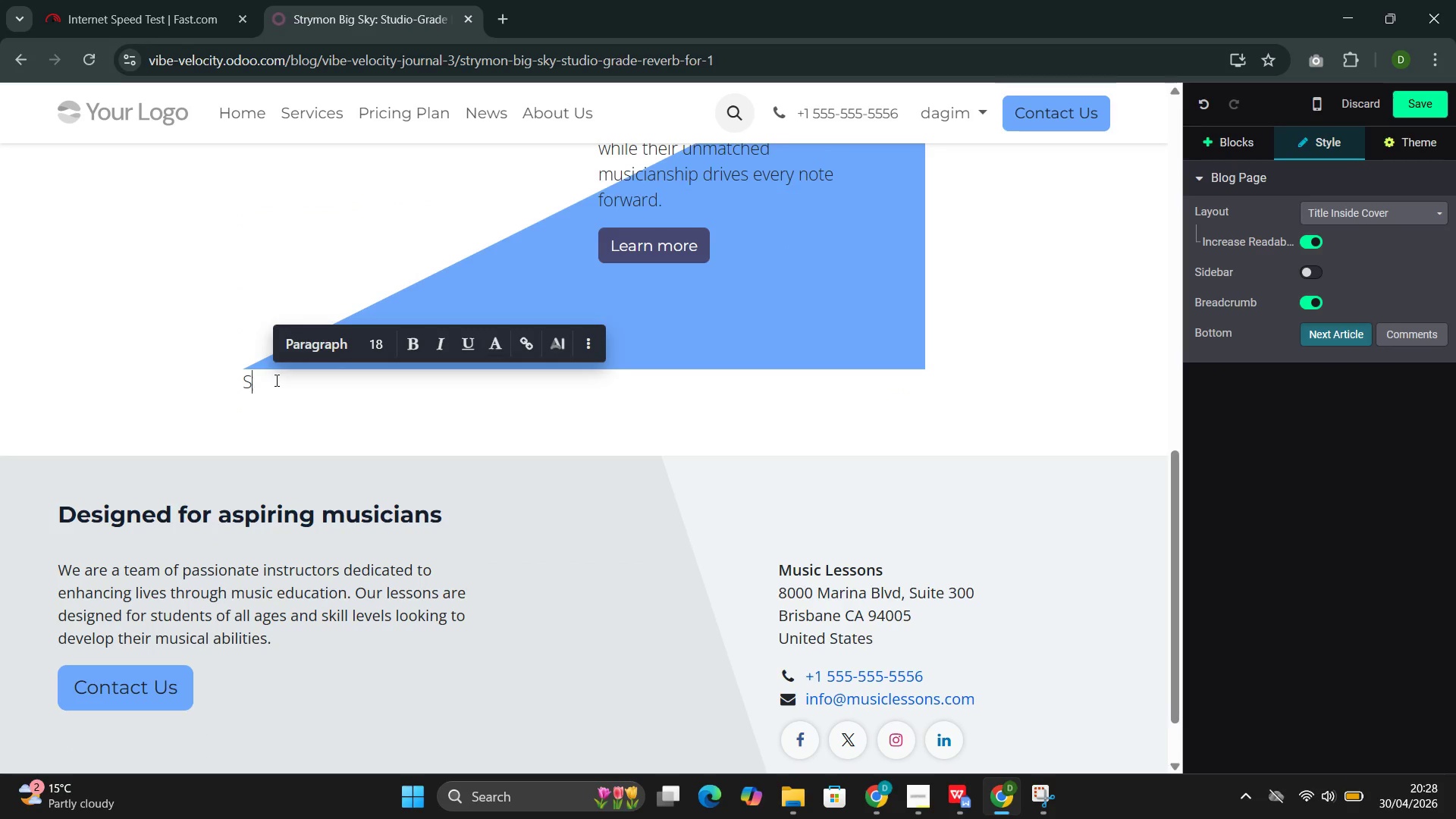 
key(Backspace)
 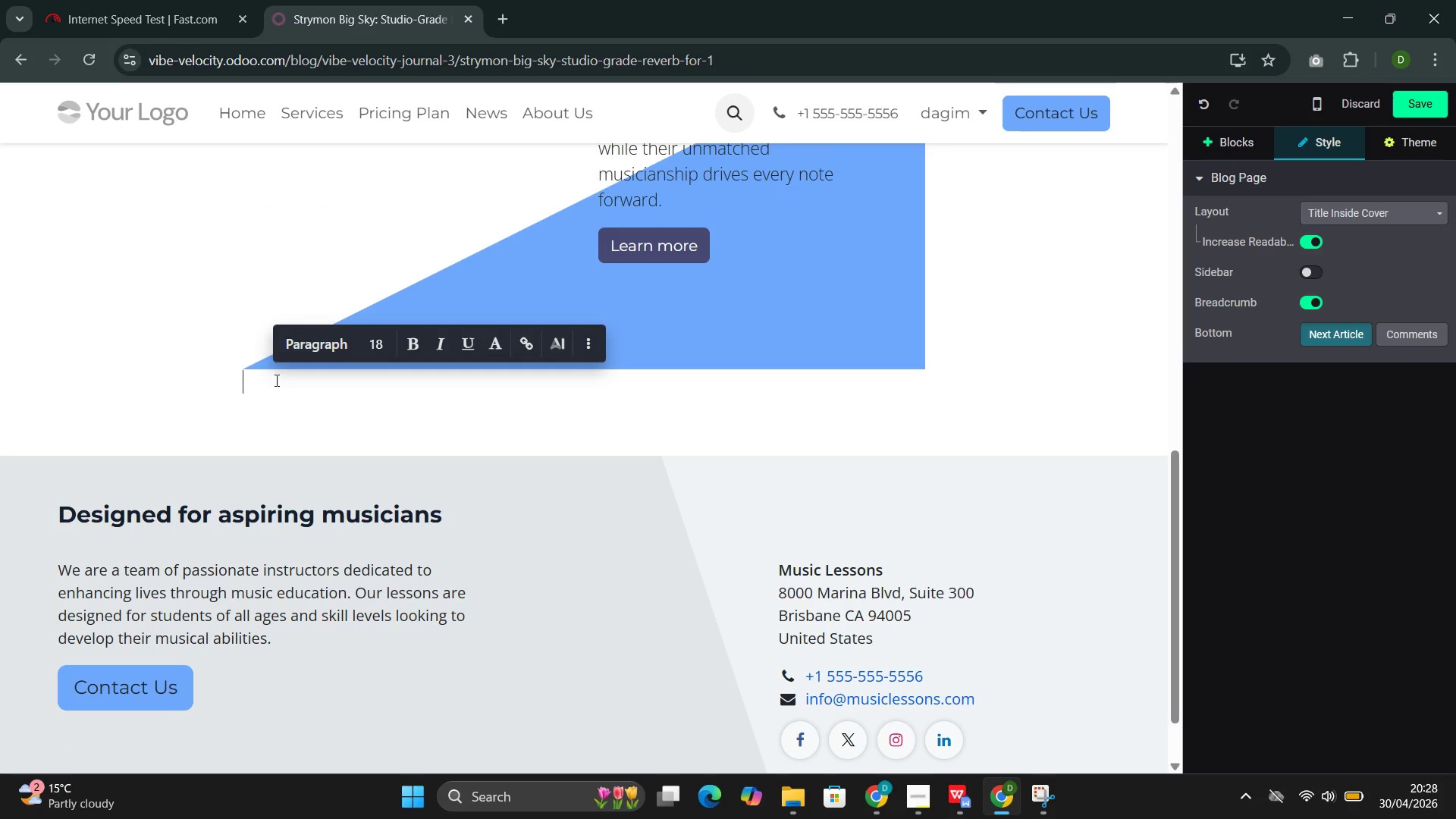 
key(Backspace)
 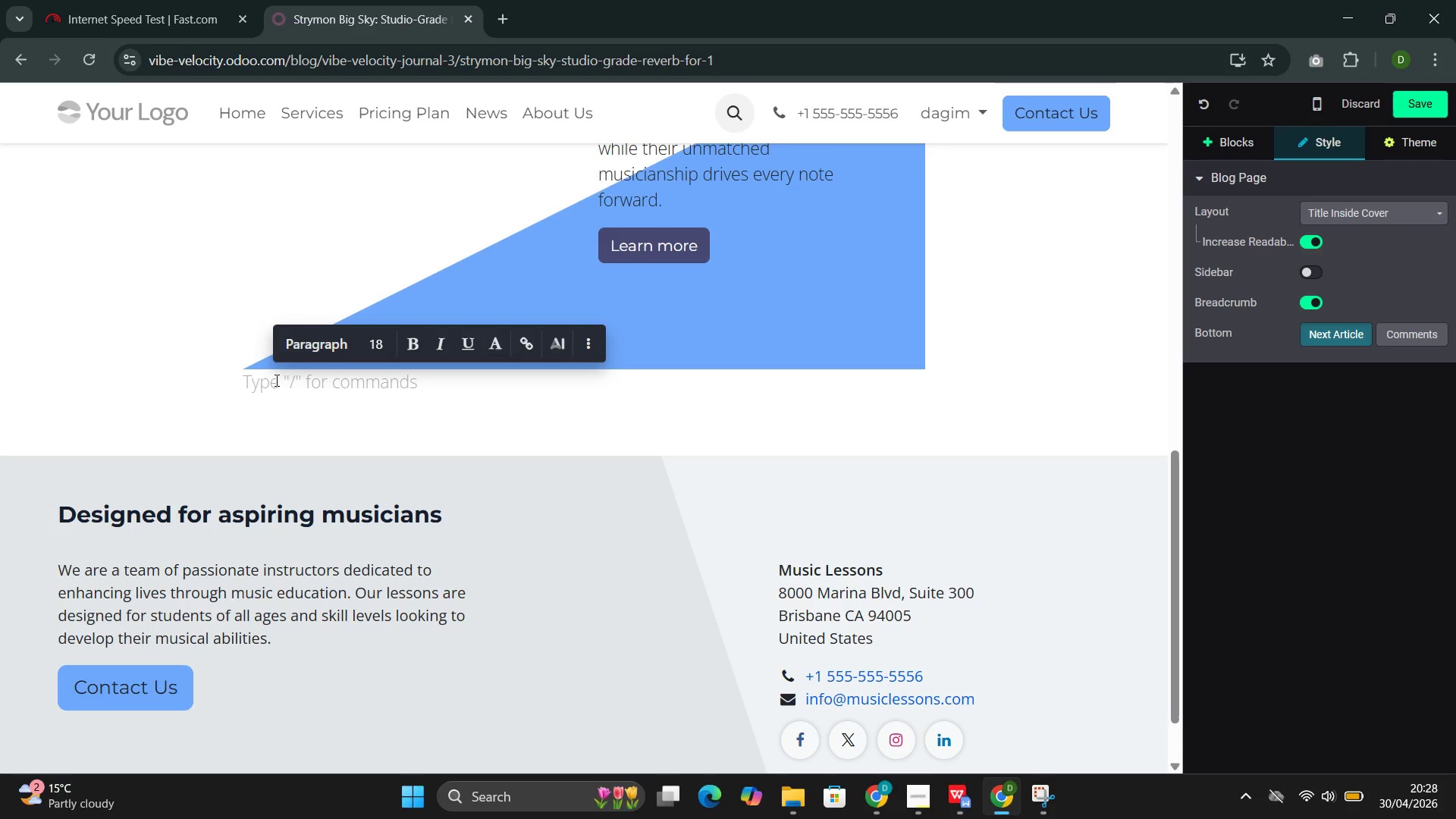 
key(Control+Z)
 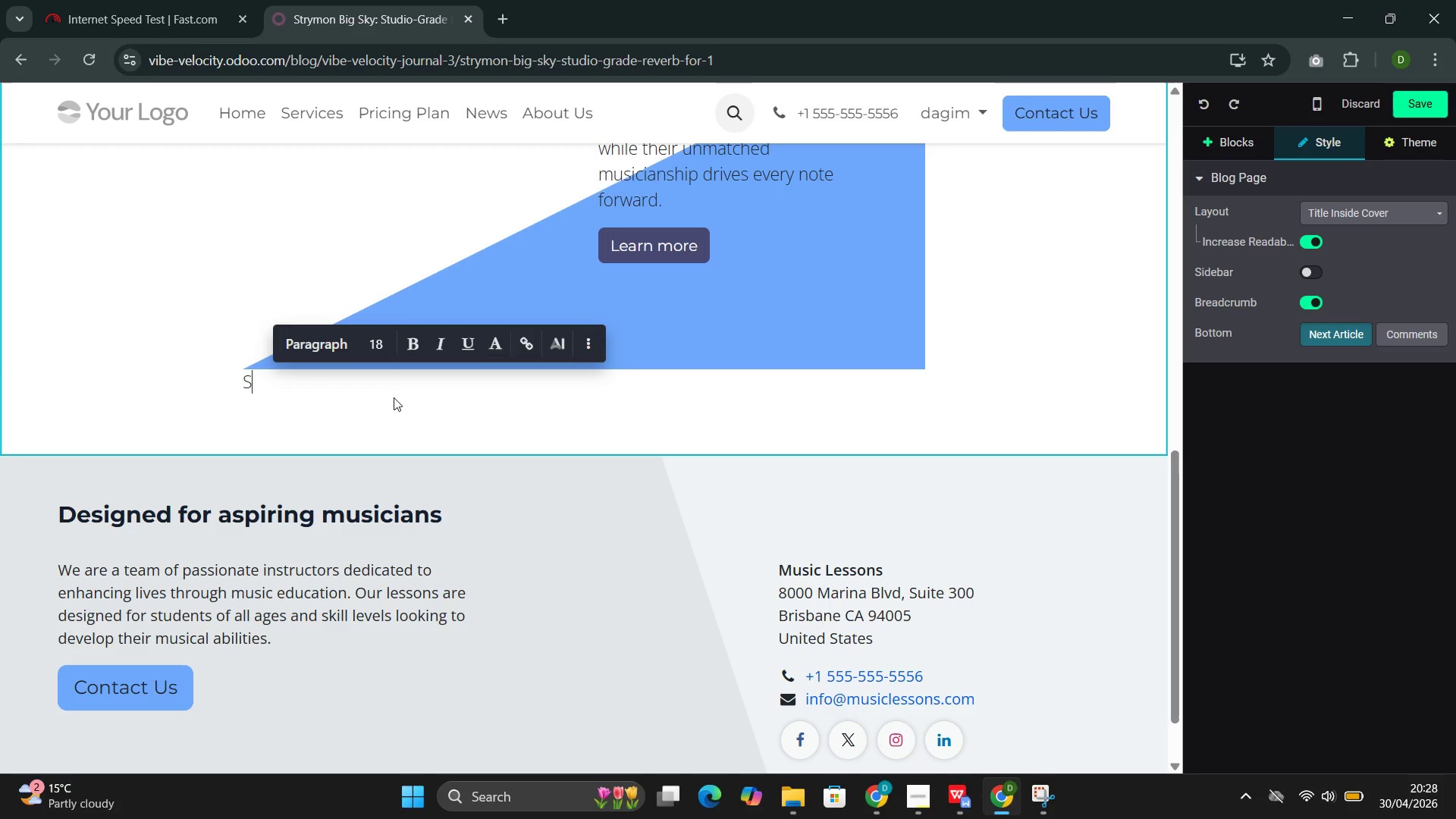 
key(Backspace)
 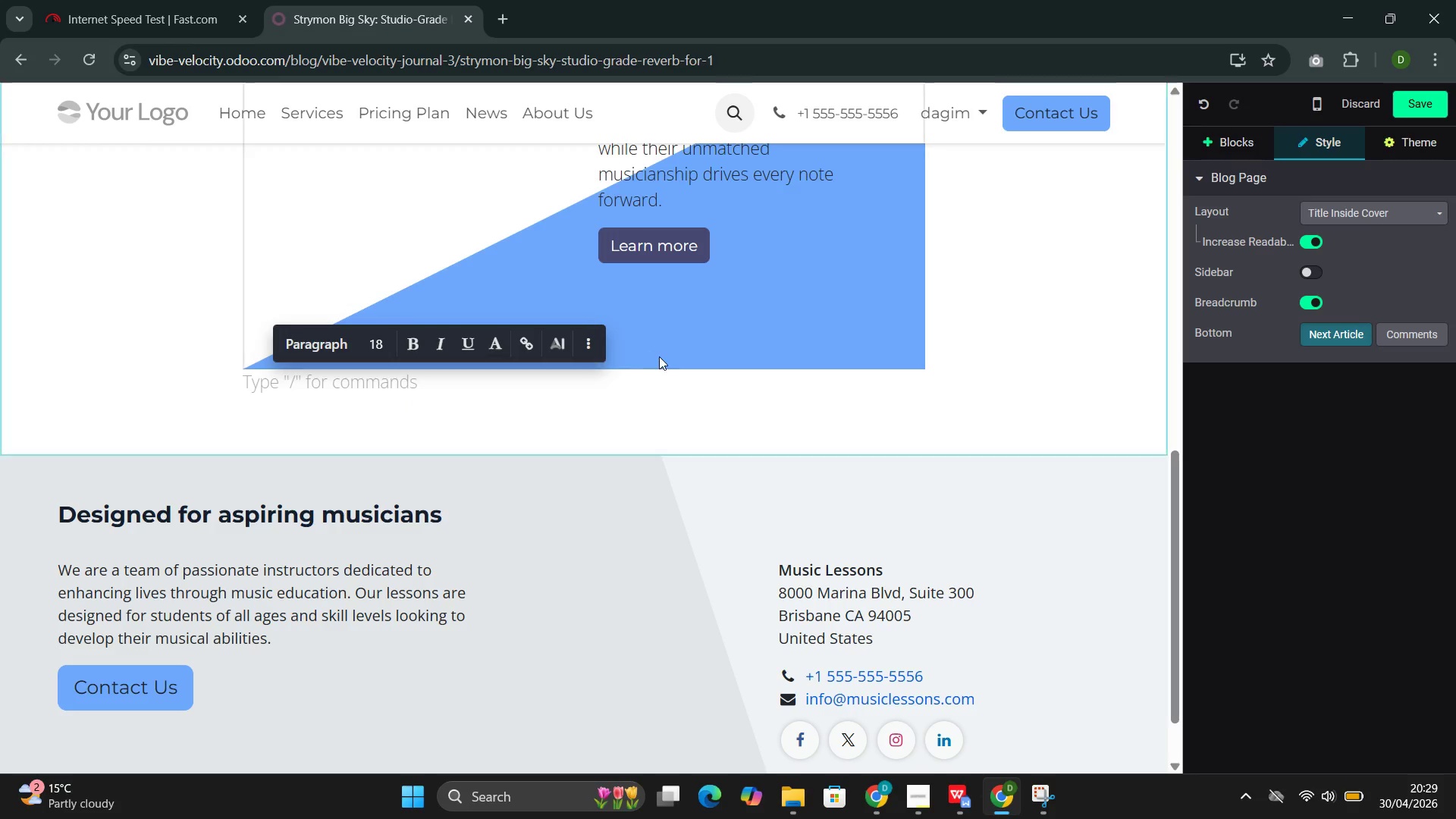 
left_click([633, 312])
 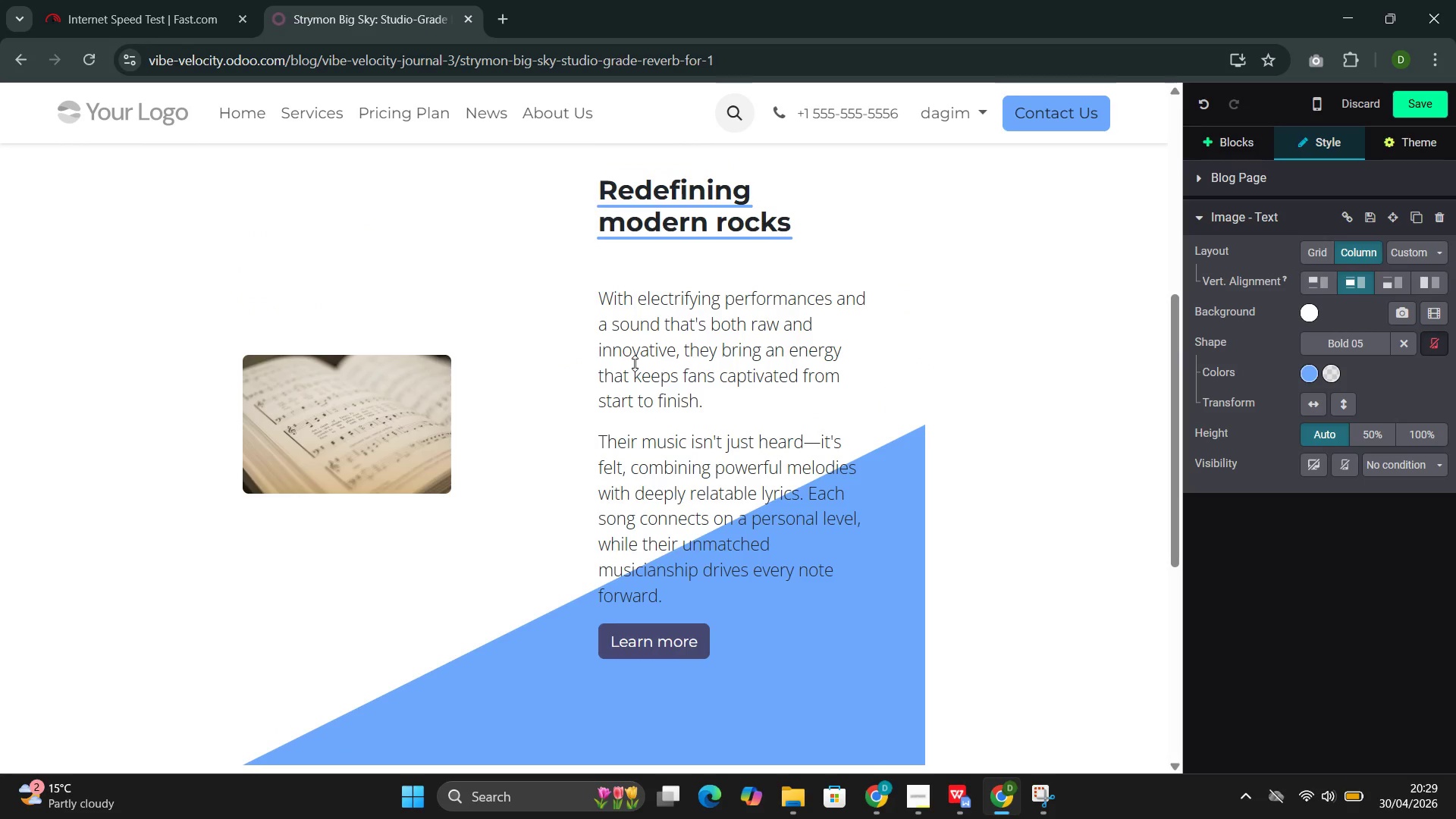 
left_click([594, 365])
 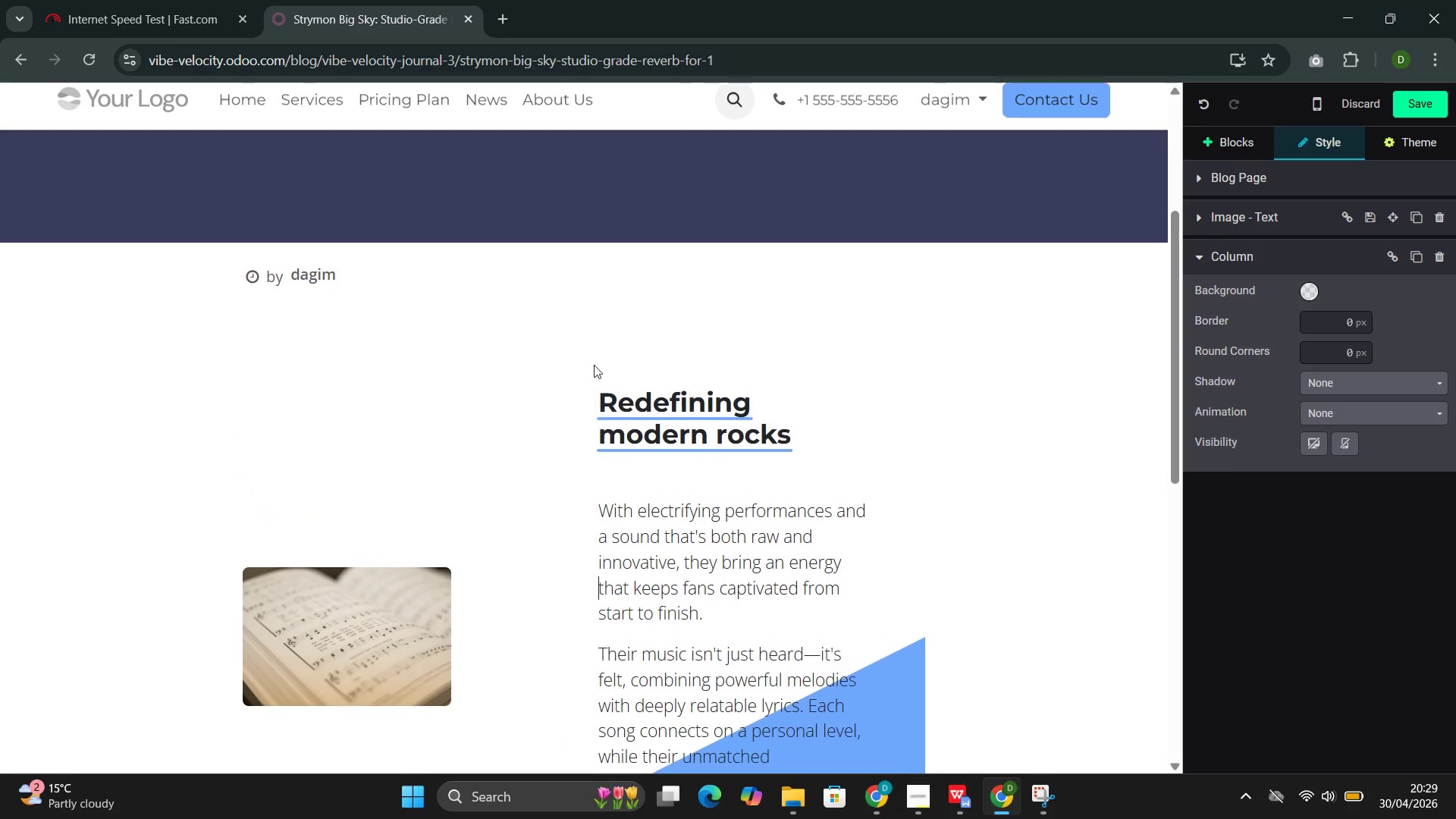 
left_click([509, 399])
 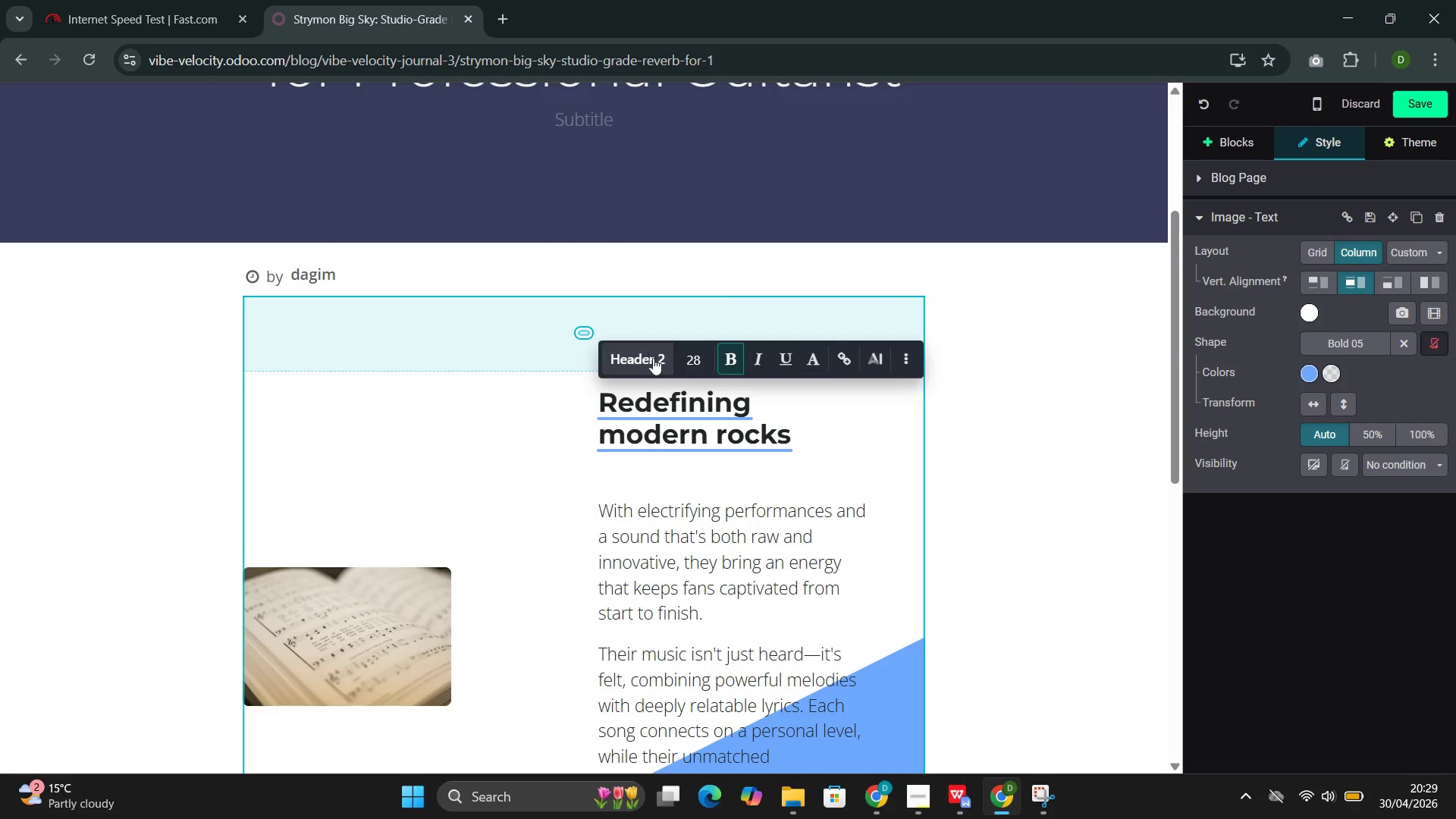 
left_click([536, 429])
 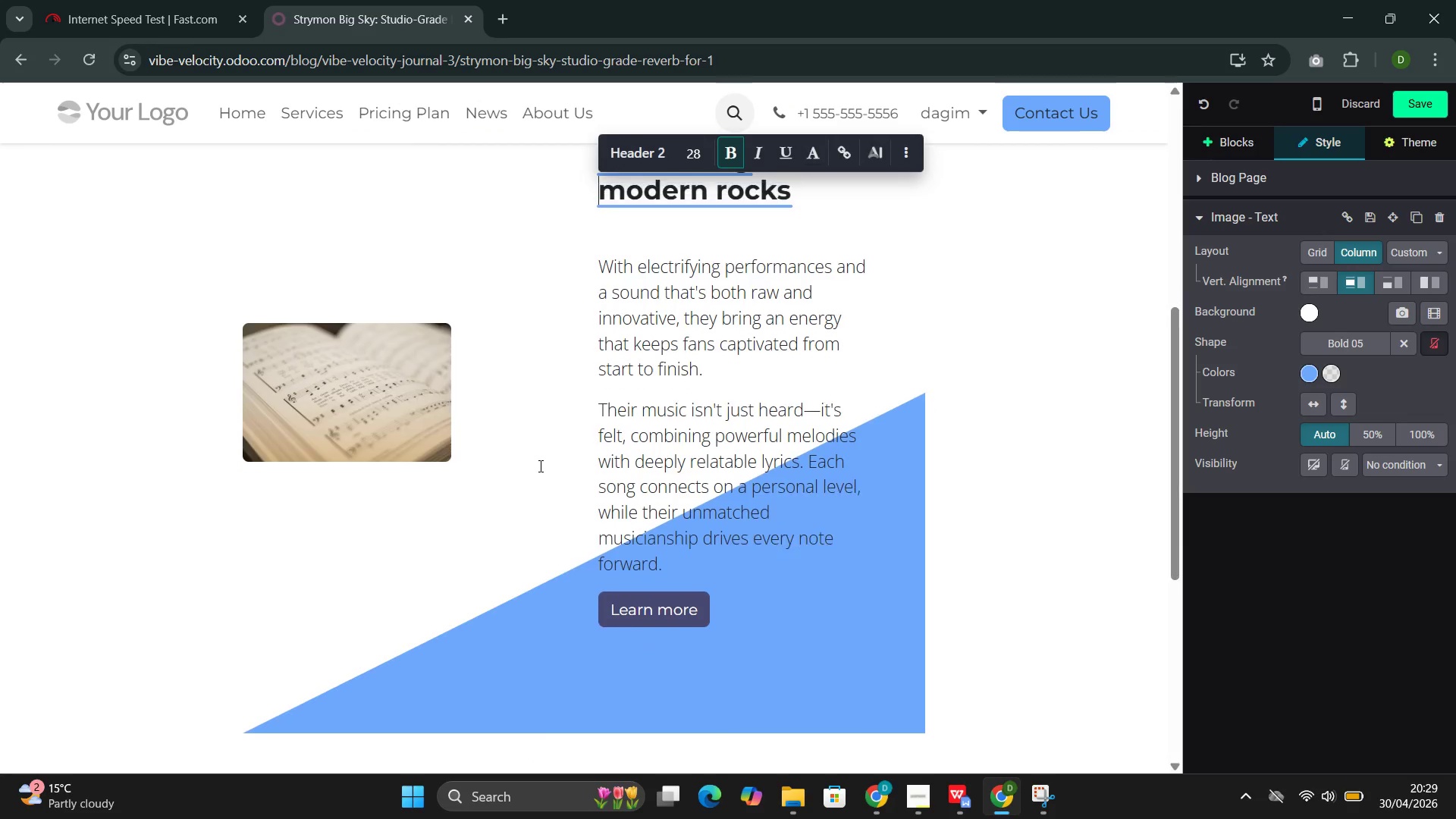 
left_click([539, 466])
 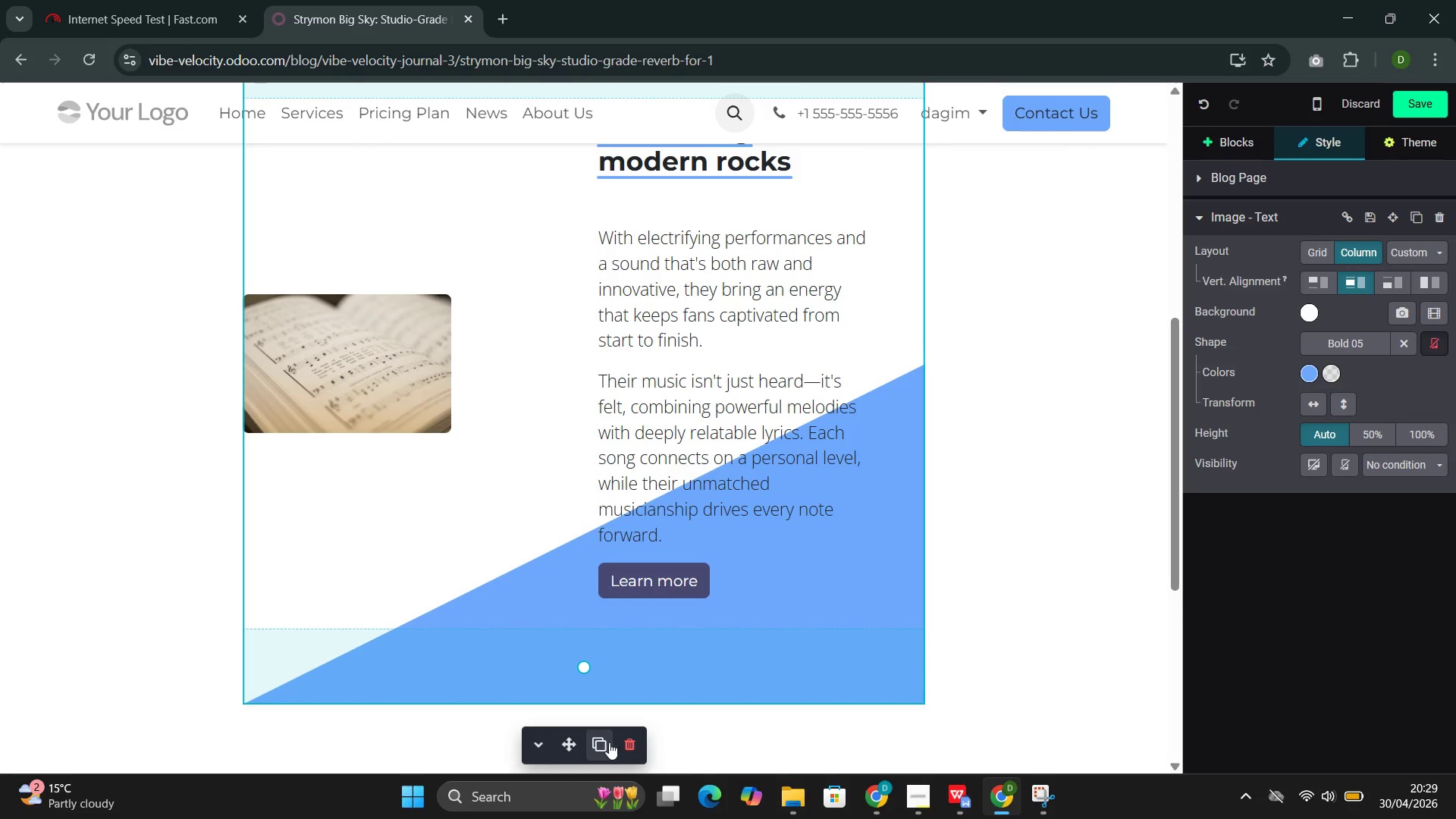 
left_click([629, 742])
 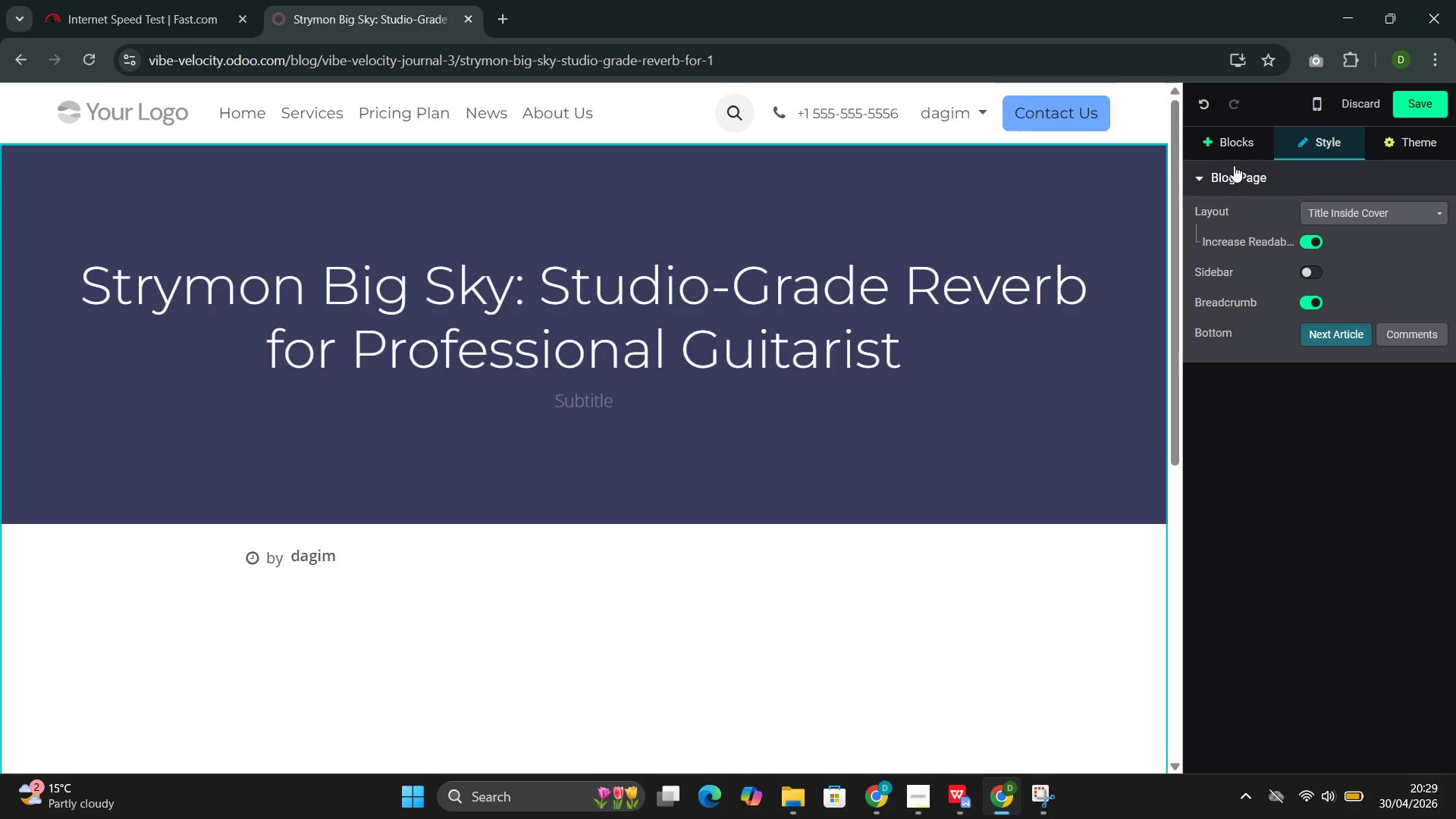 
left_click([1233, 150])
 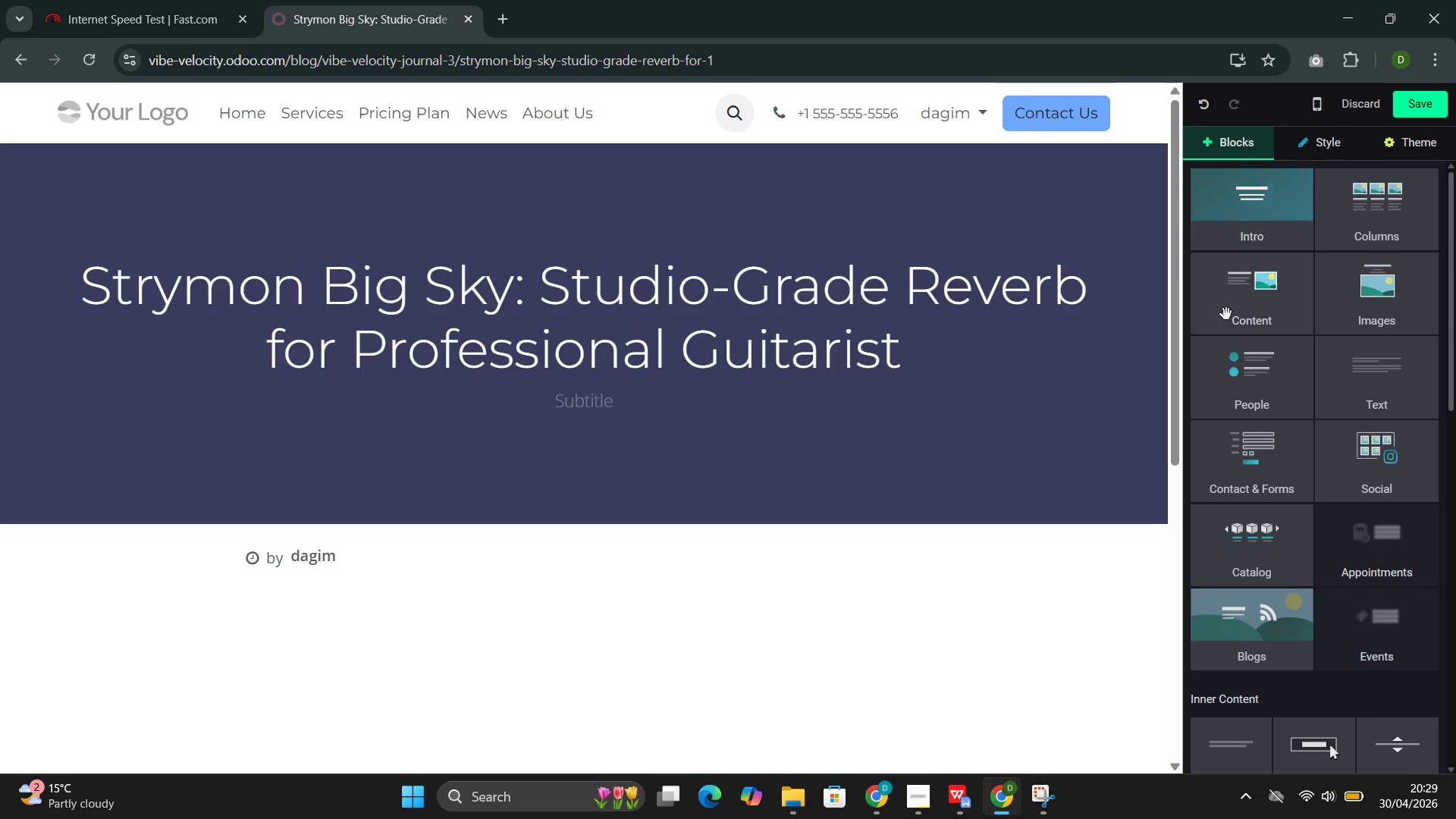 
left_click([1225, 317])
 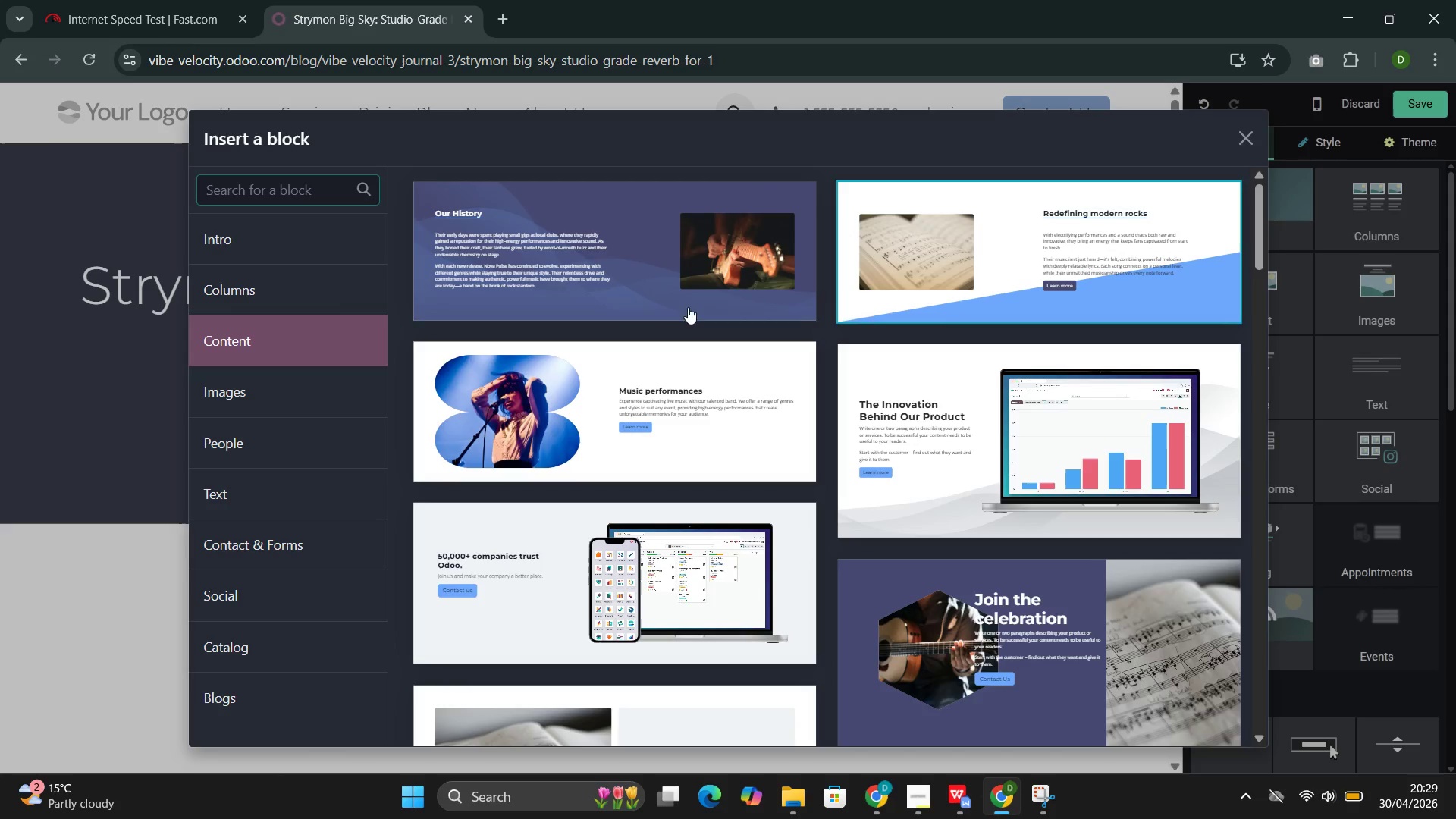 
left_click([654, 308])
 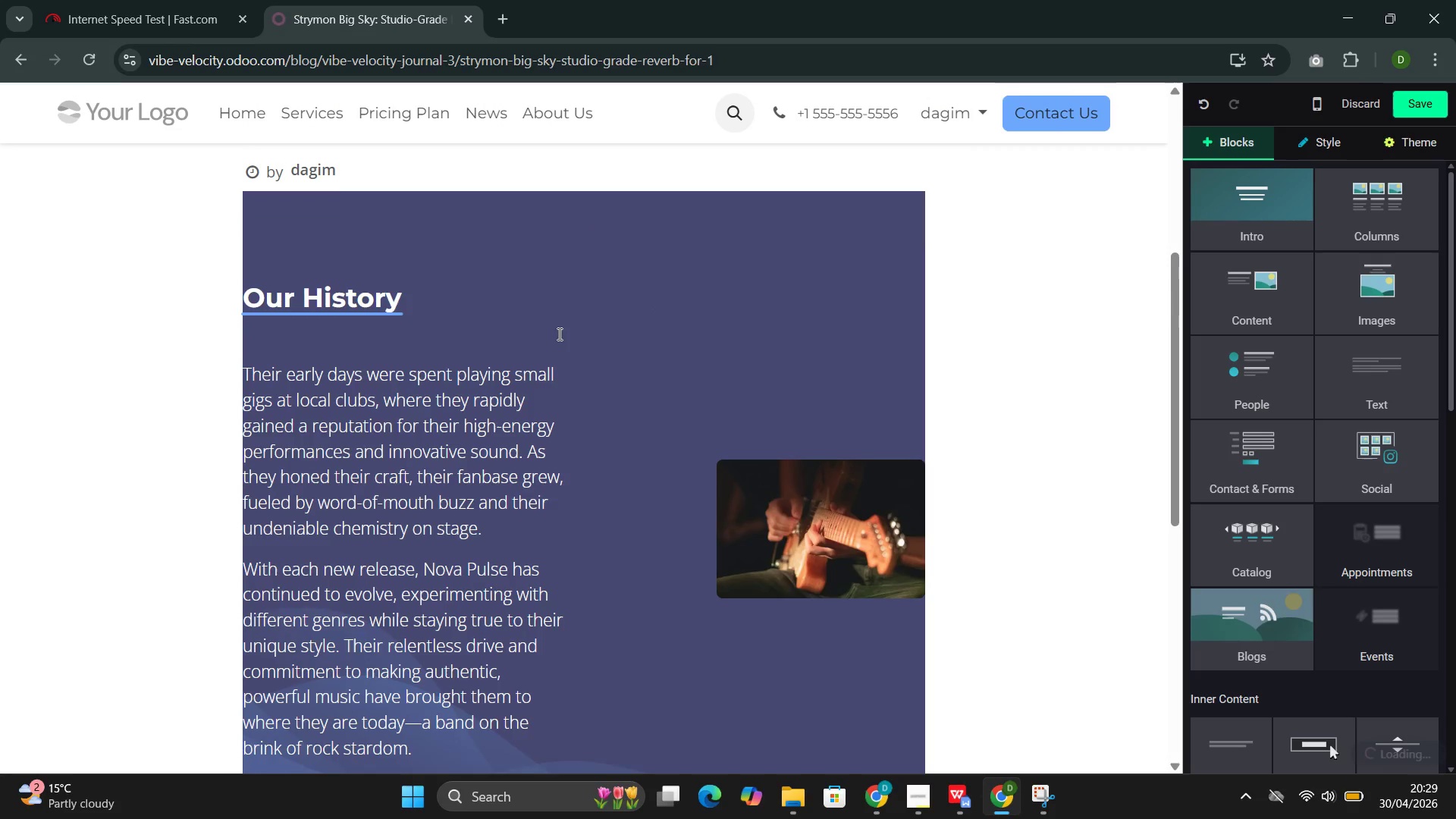 
left_click([447, 340])
 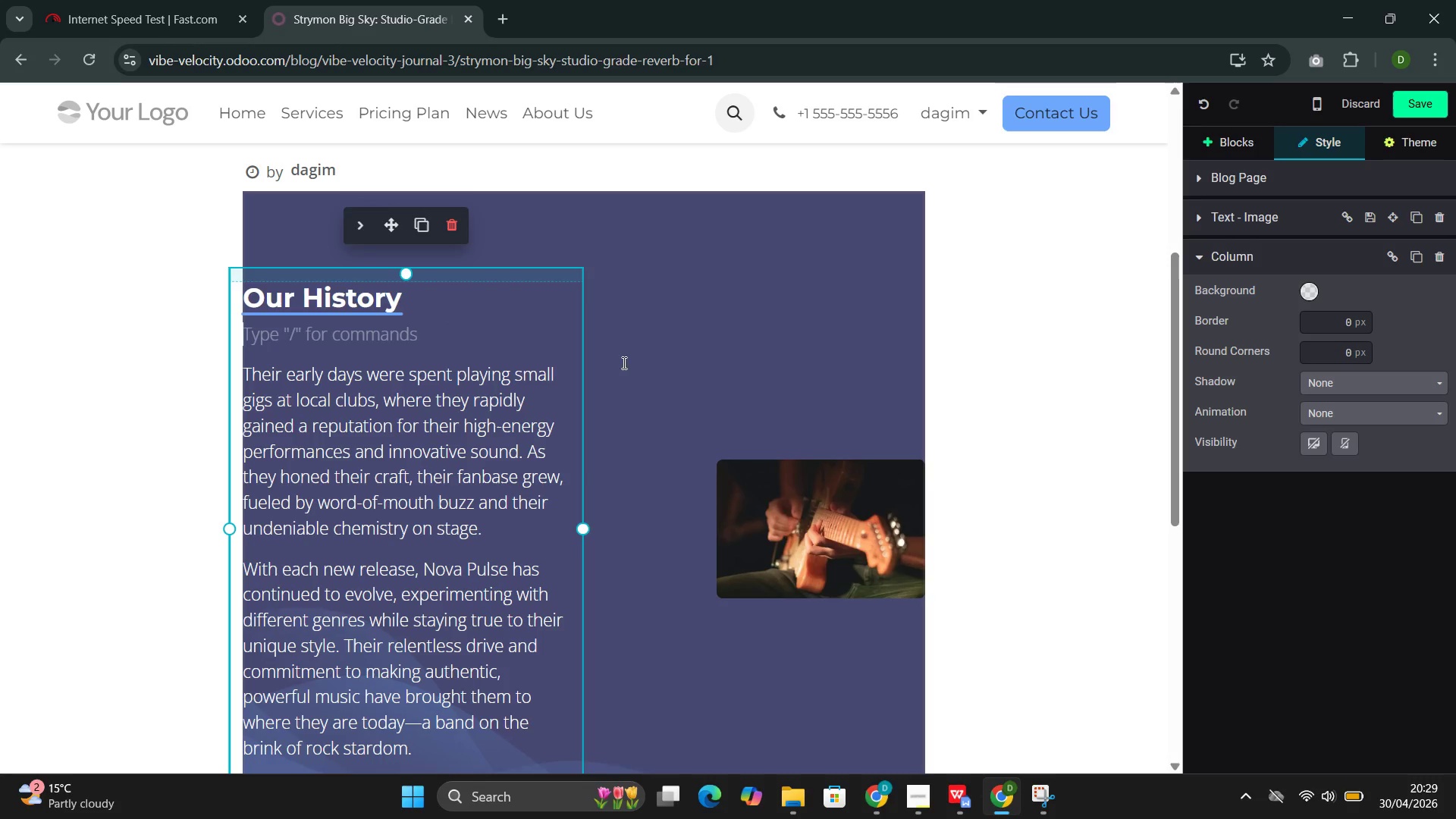 
left_click([738, 487])
 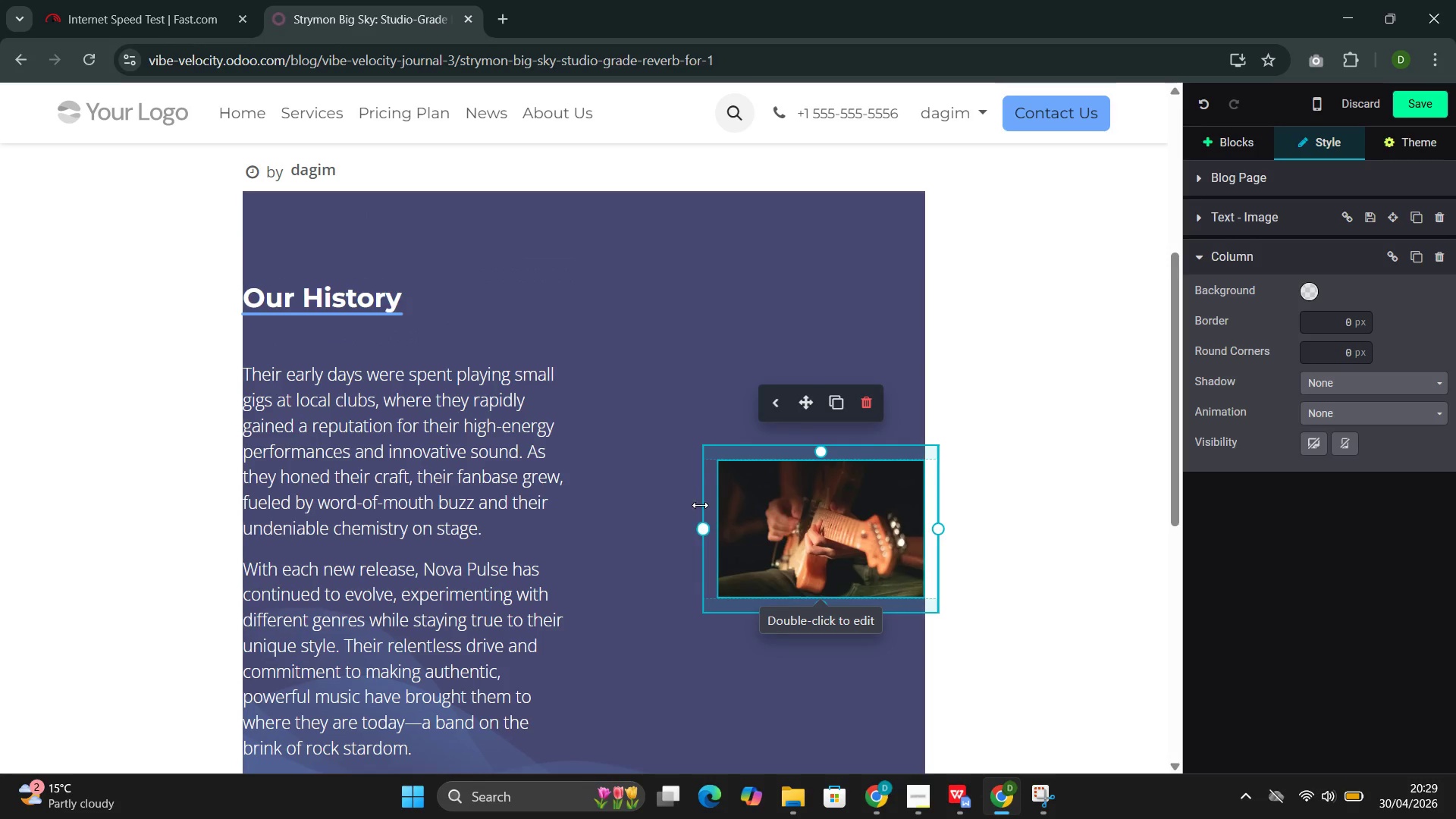 
left_click_drag(start_coordinate=[701, 506], to_coordinate=[650, 512])
 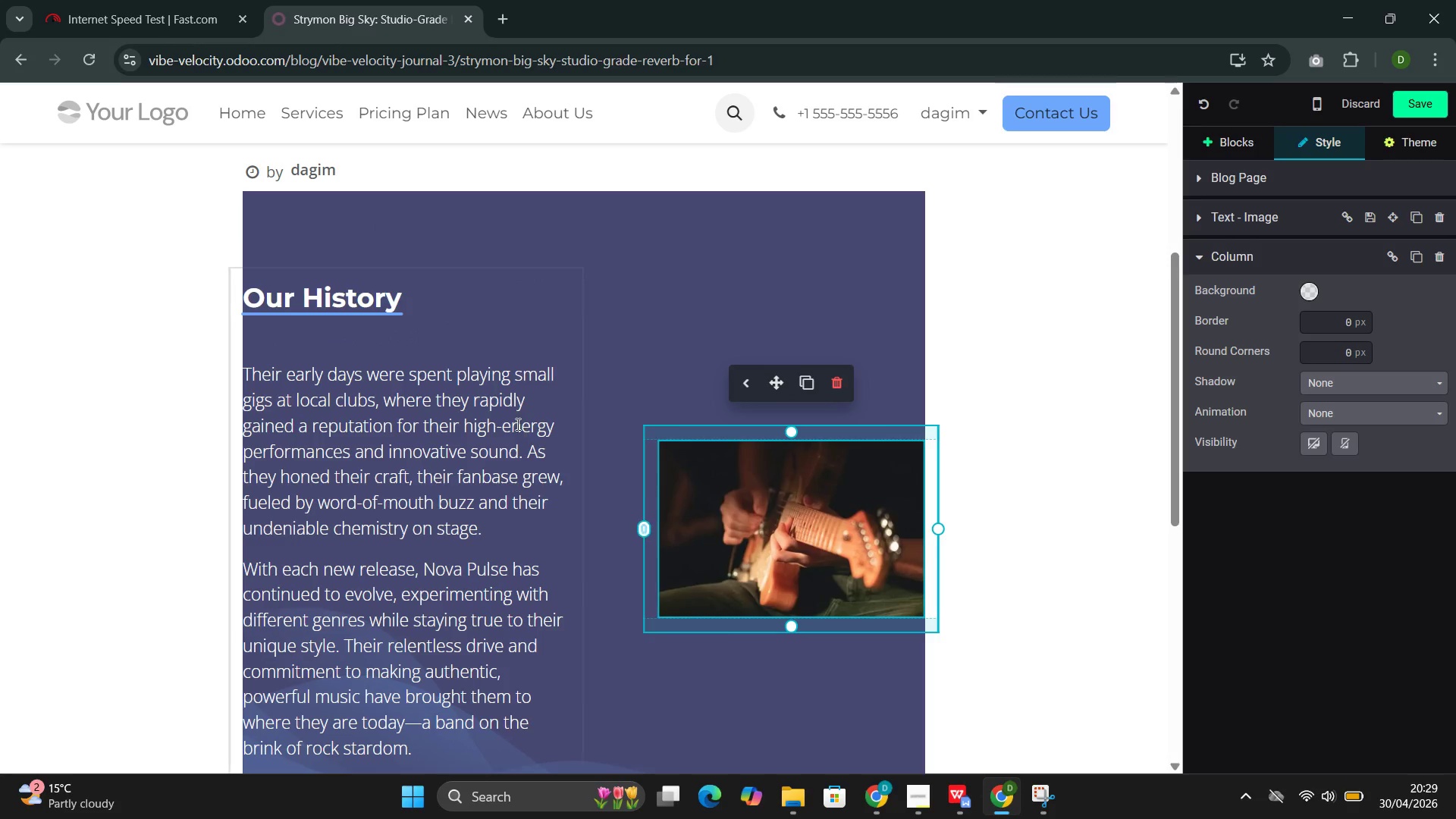 
left_click([516, 424])
 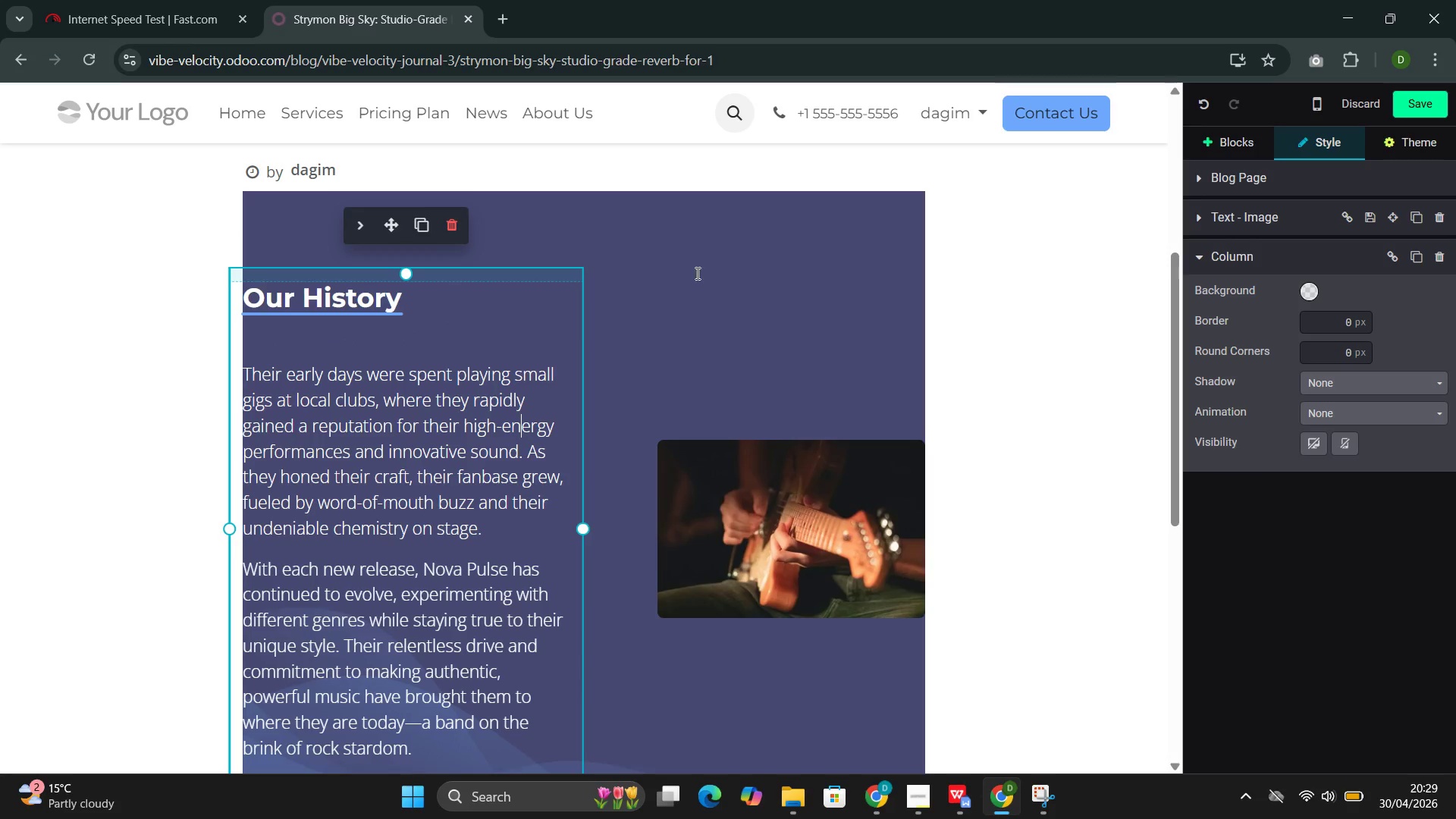 
left_click([814, 280])
 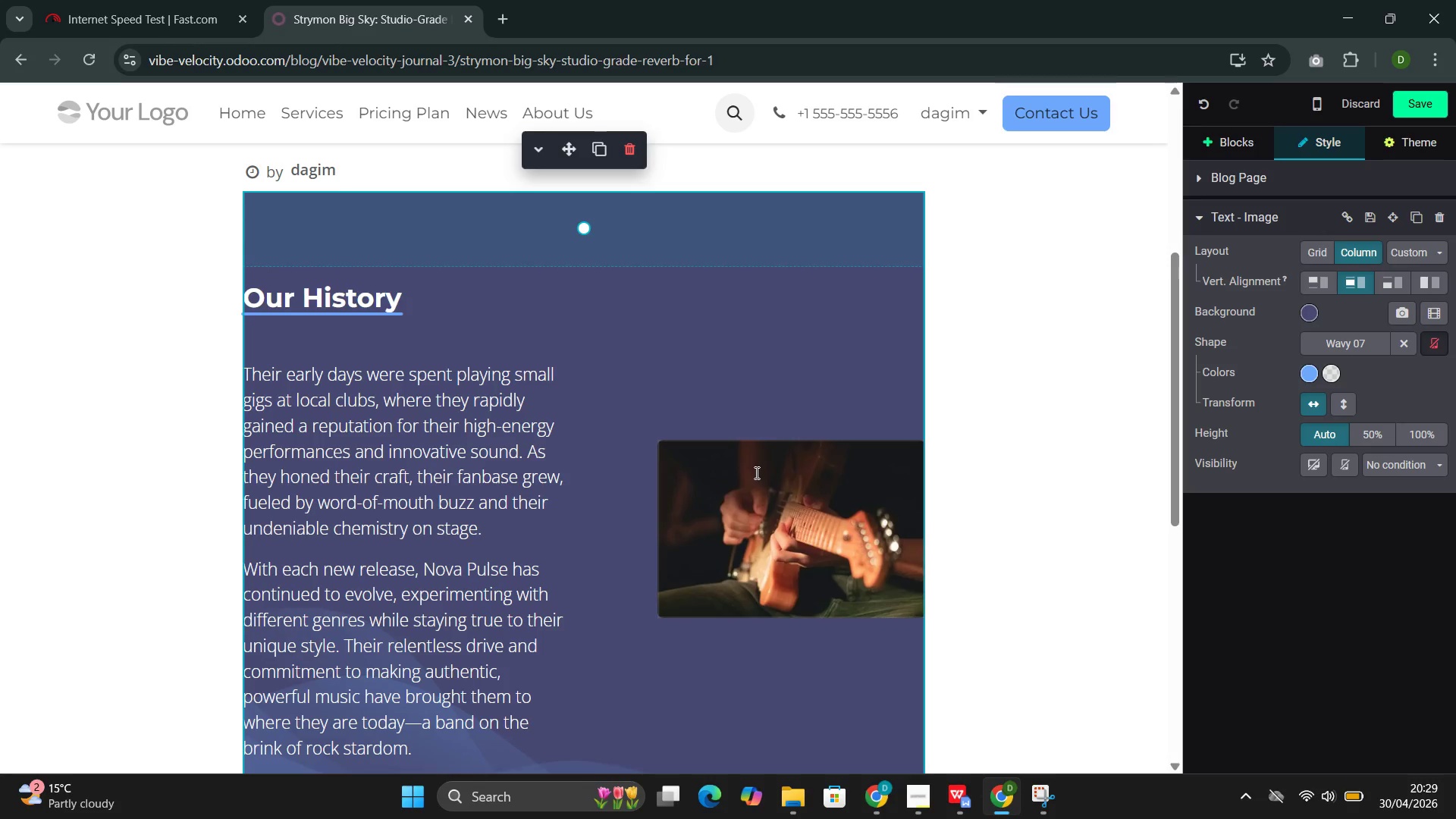 
left_click([425, 409])
 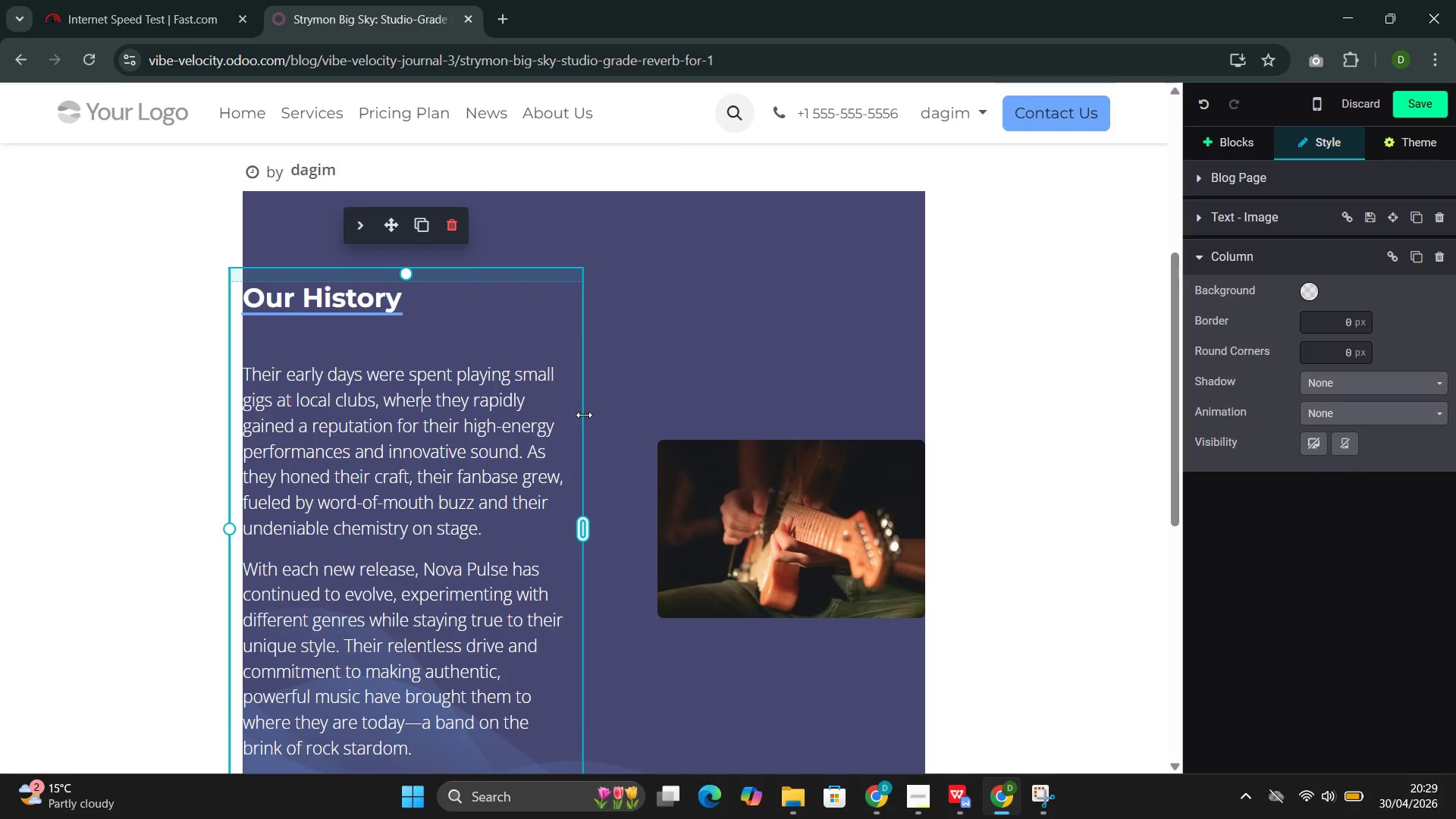 
left_click_drag(start_coordinate=[582, 413], to_coordinate=[639, 411])
 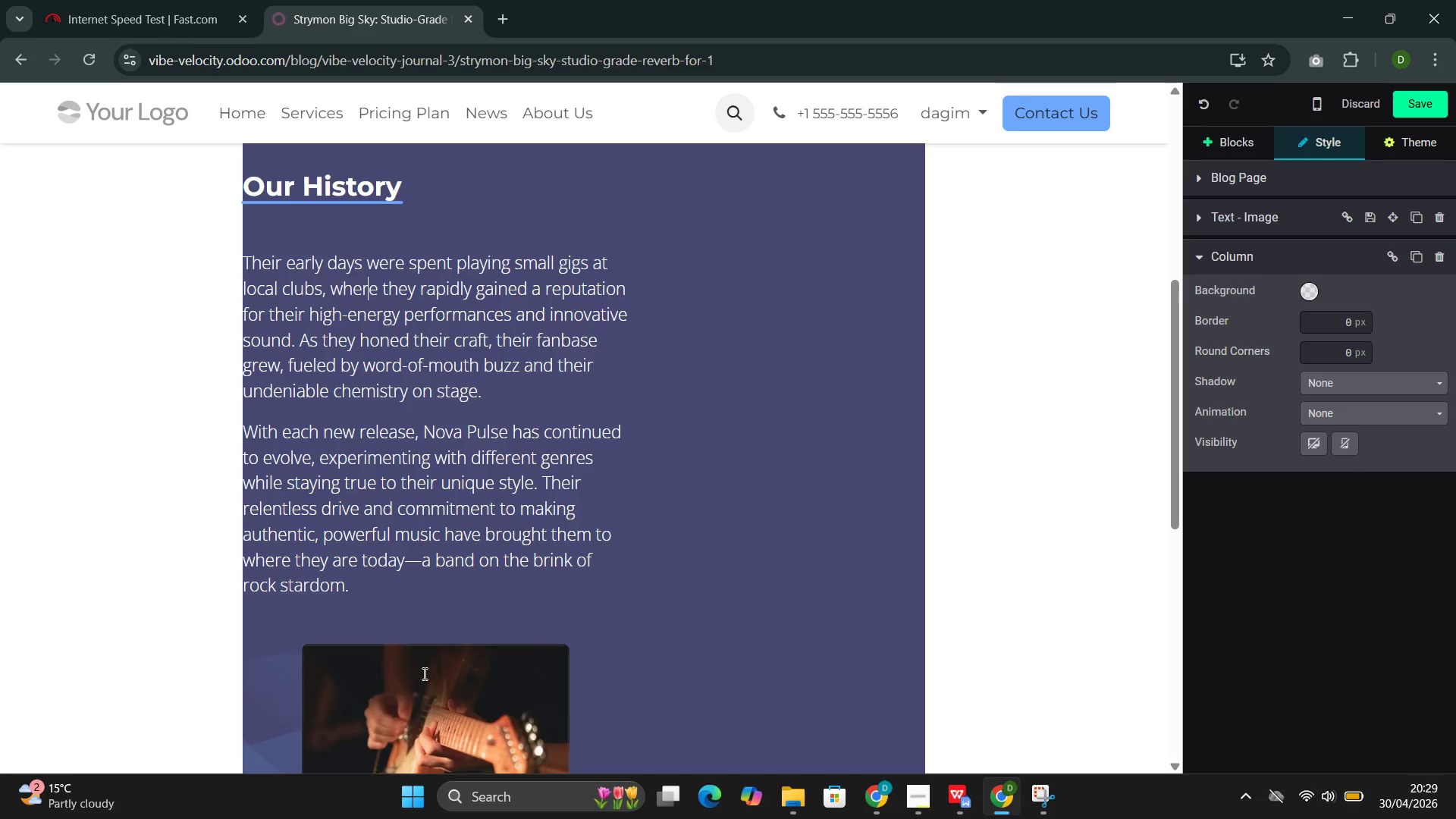 
left_click([423, 676])
 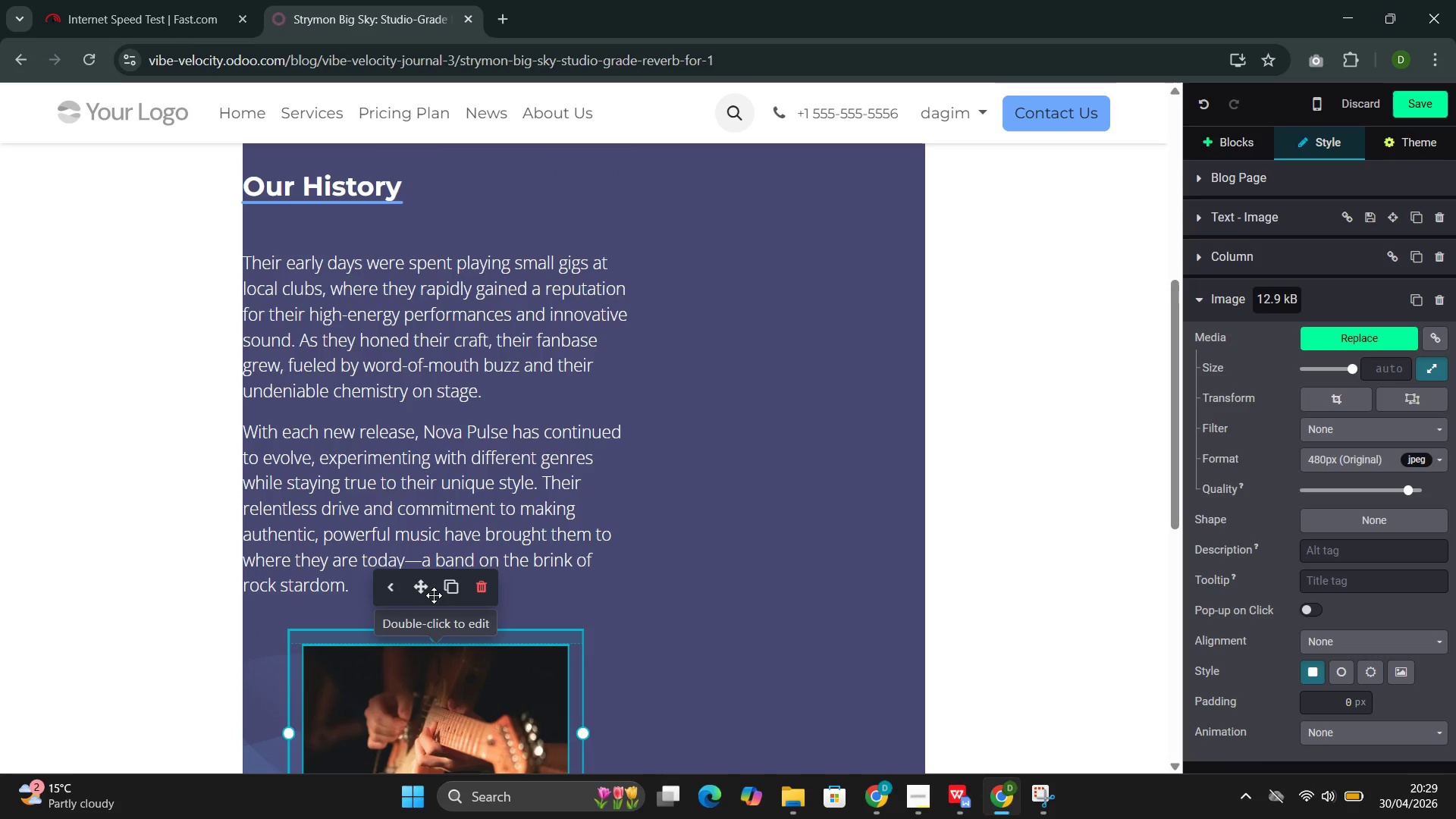 
left_click_drag(start_coordinate=[421, 588], to_coordinate=[784, 299])
 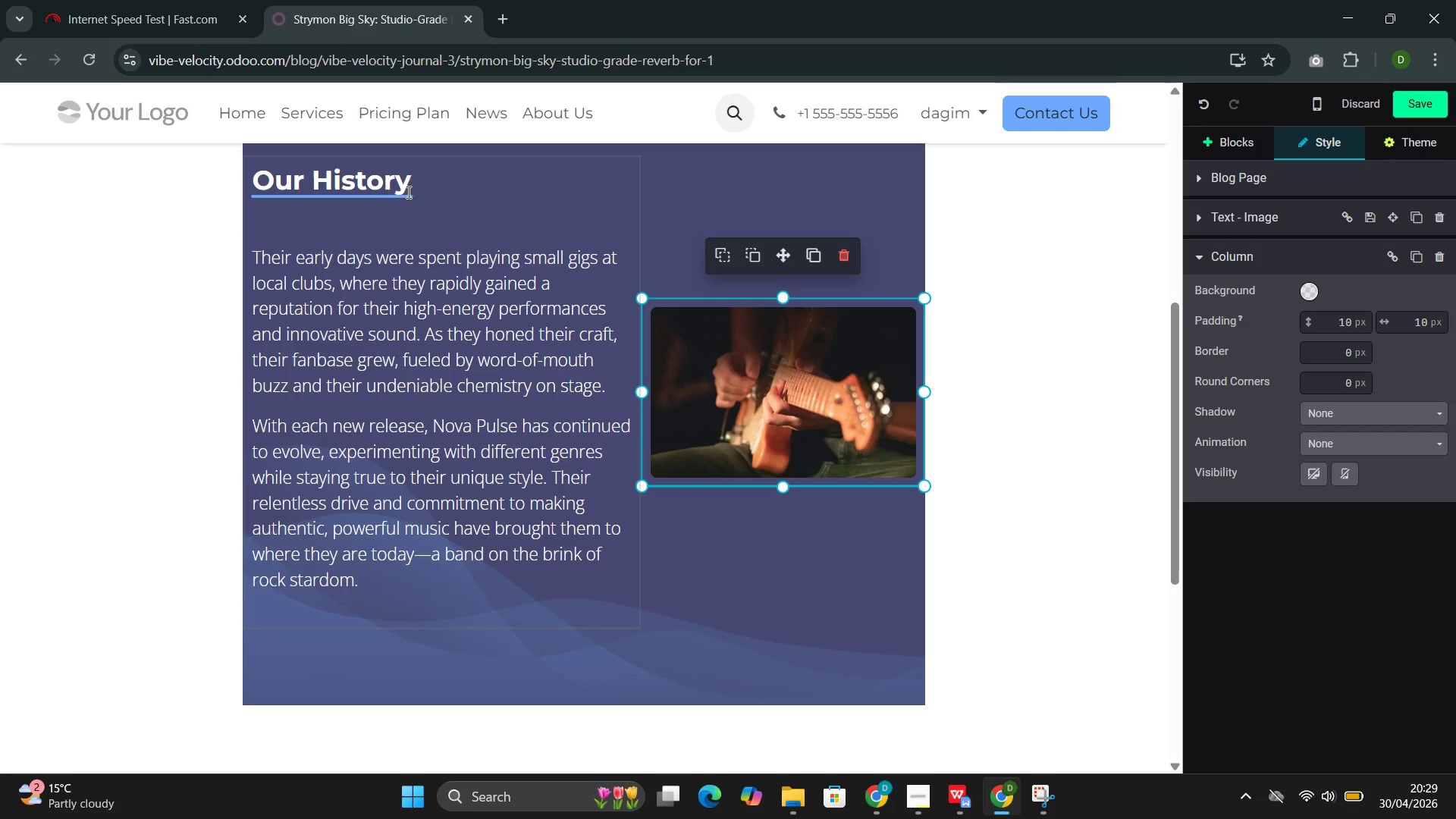 
left_click([438, 199])
 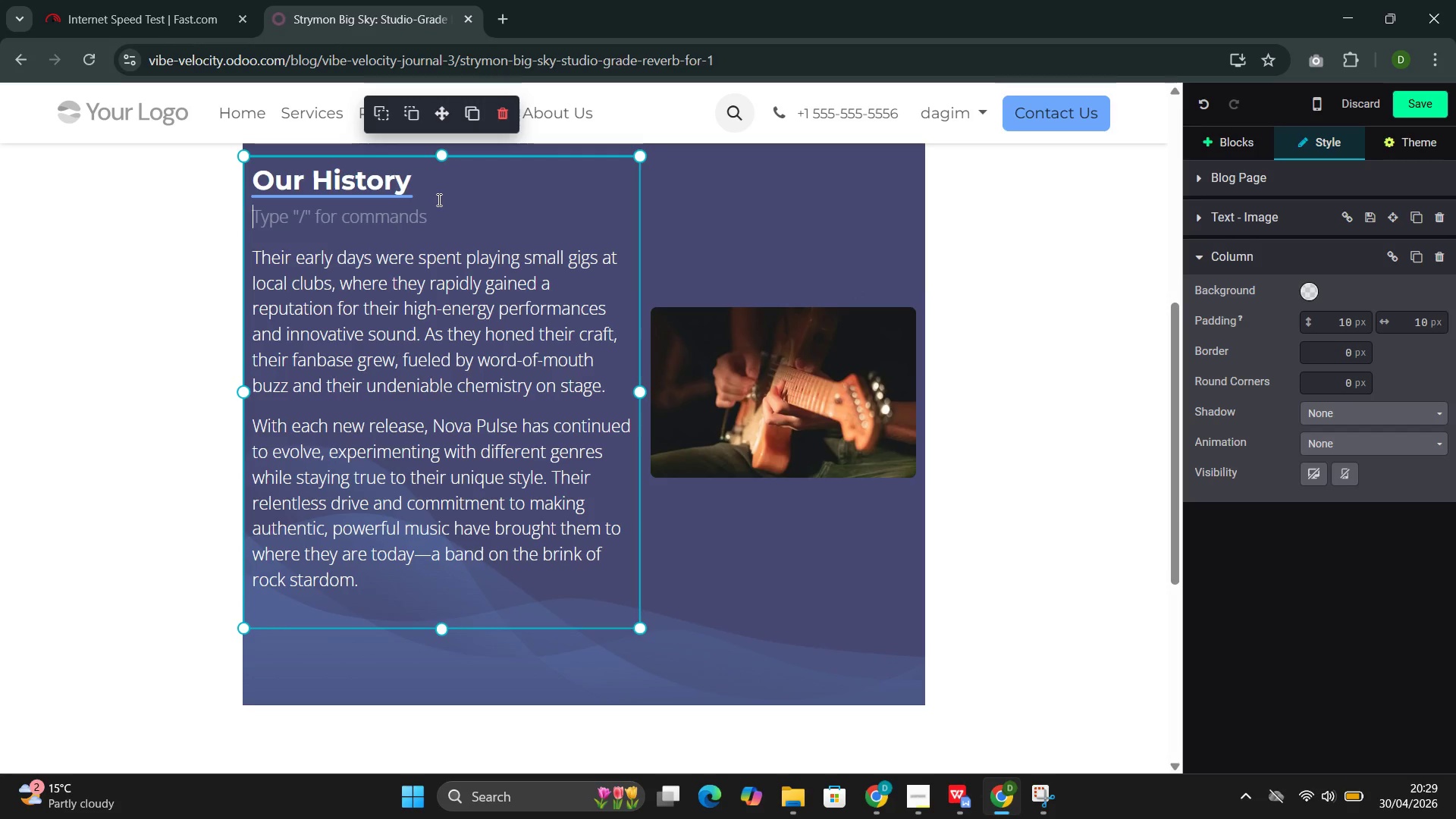 
key(Backspace)
 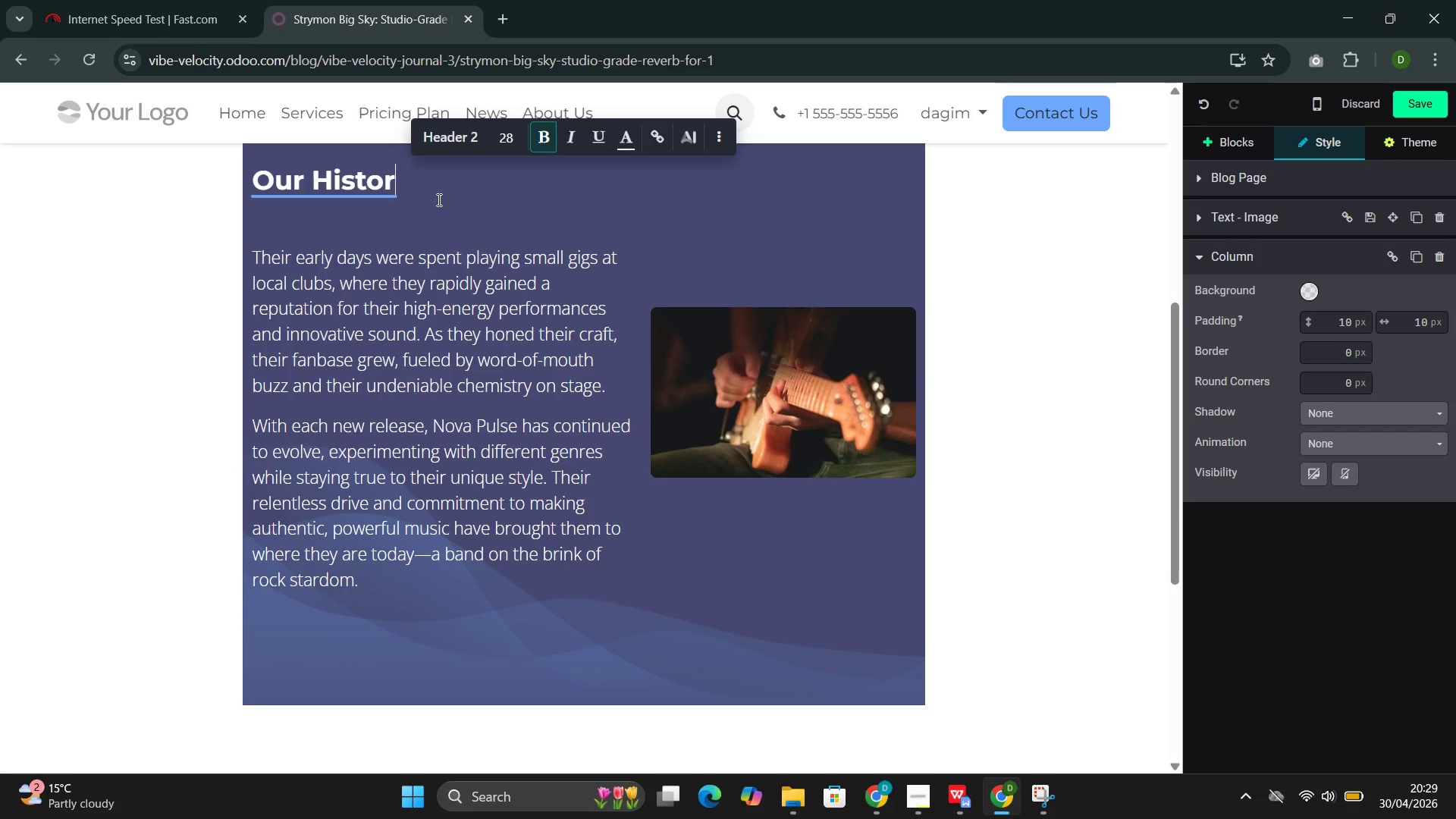 
key(Backspace)
 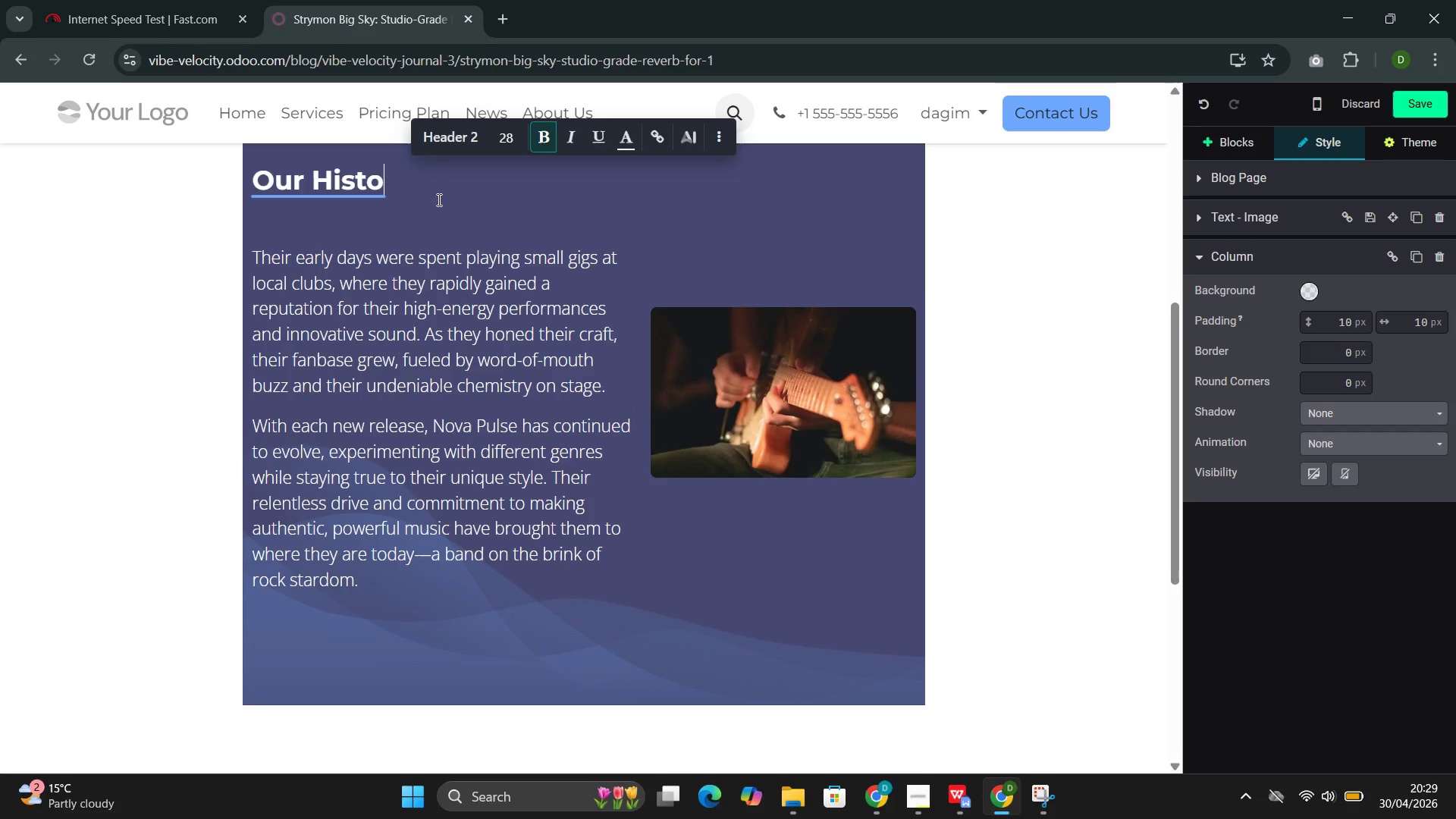 
key(Backspace)
 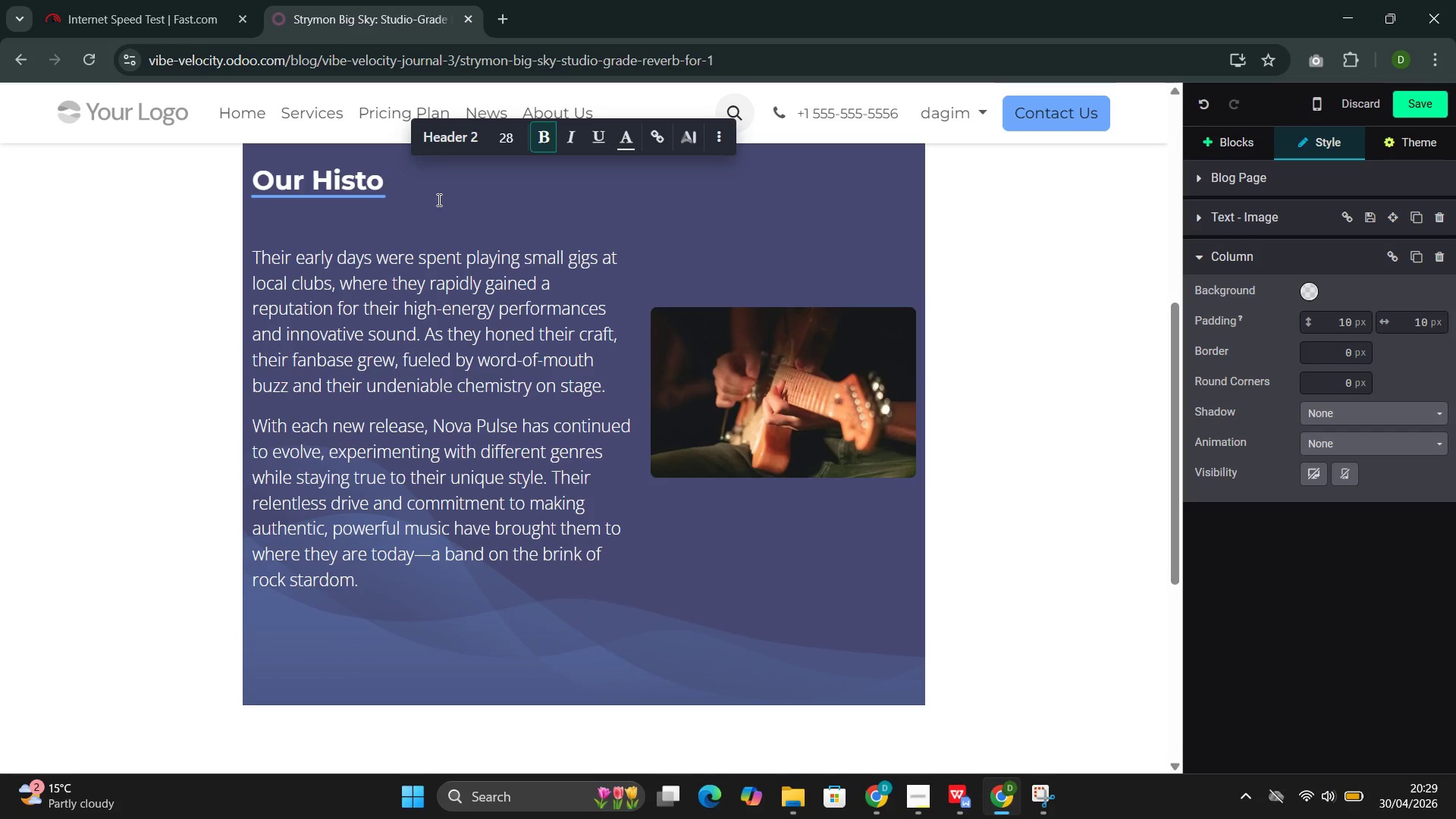 
key(ArrowDown)
 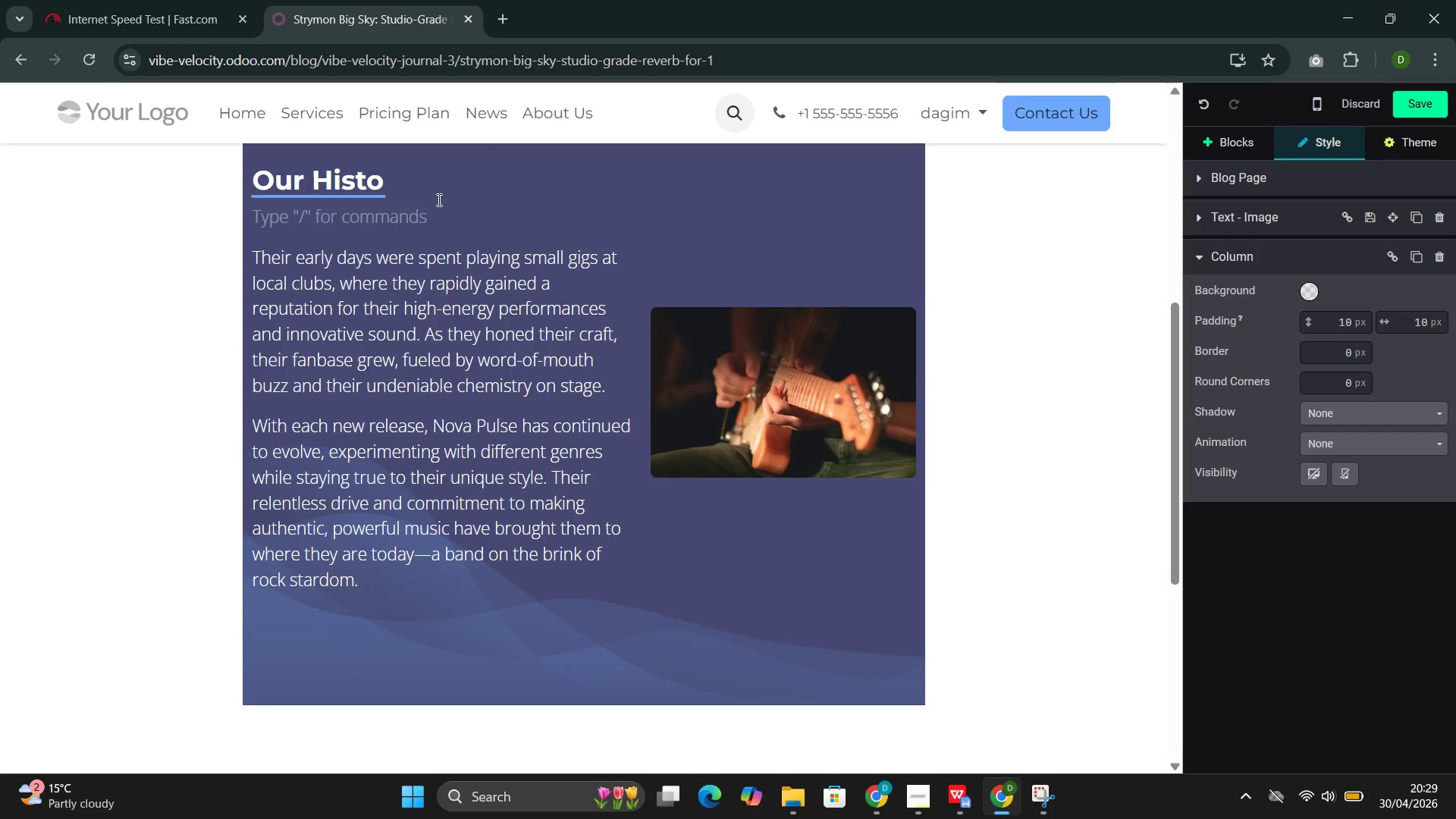 
key(Backspace)
 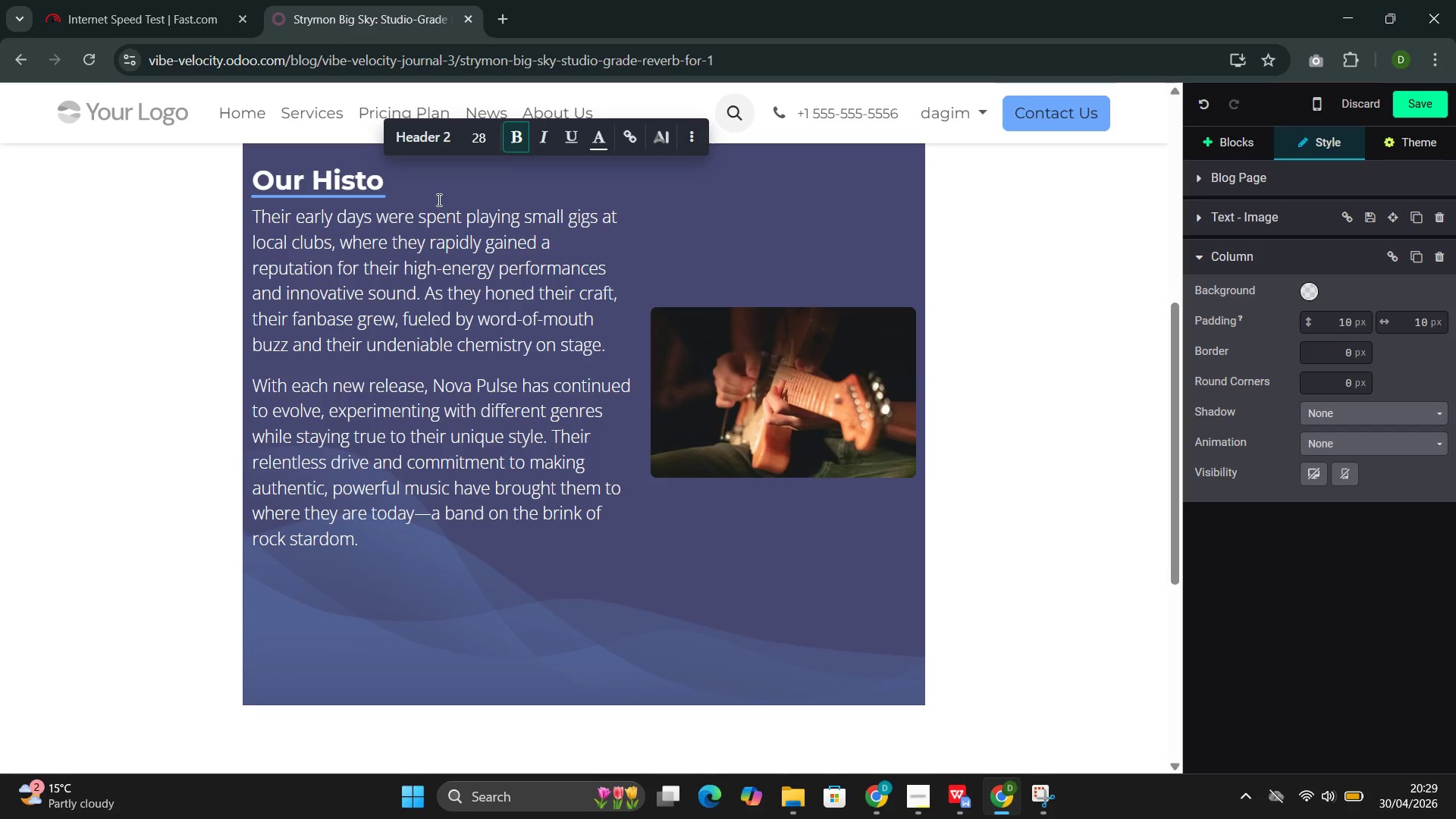 
wait(14.14)
 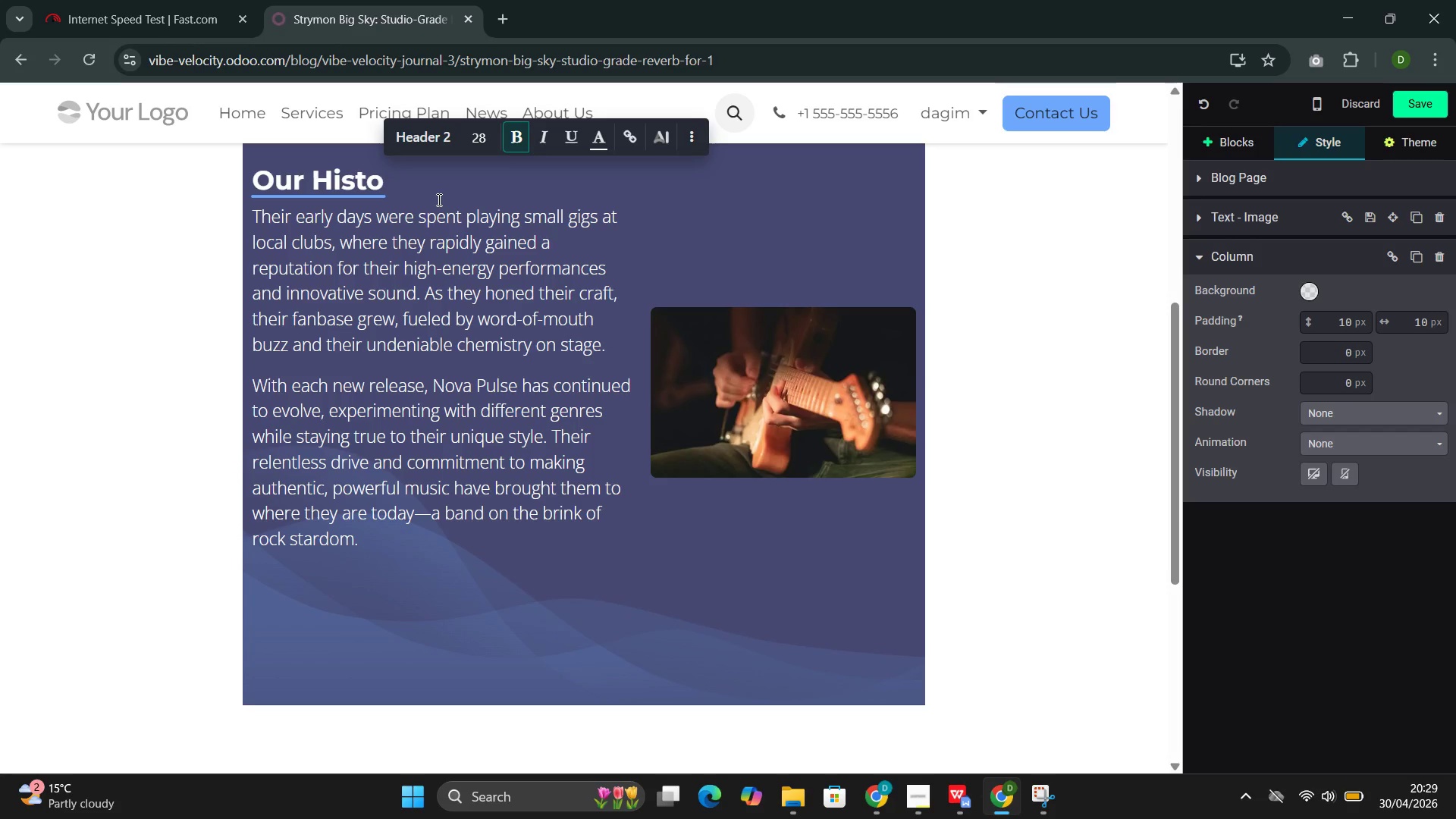 
key(Backspace)
key(Backspace)
key(Backspace)
key(Backspace)
key(Backspace)
key(Backspace)
key(Backspace)
key(Backspace)
key(Backspace)
type(Strymon Big Sky: Studio-)
 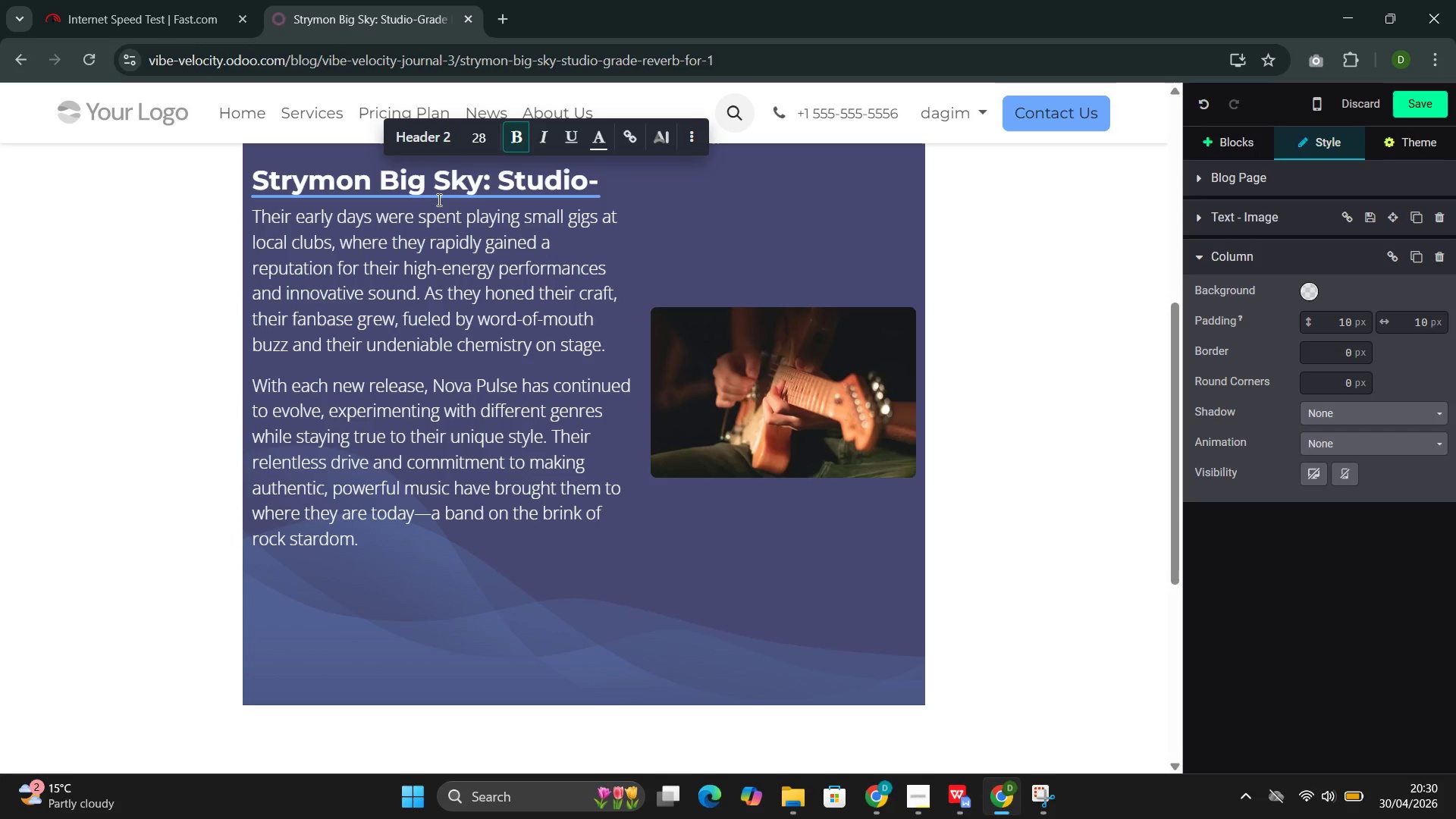 
type(Grade)
 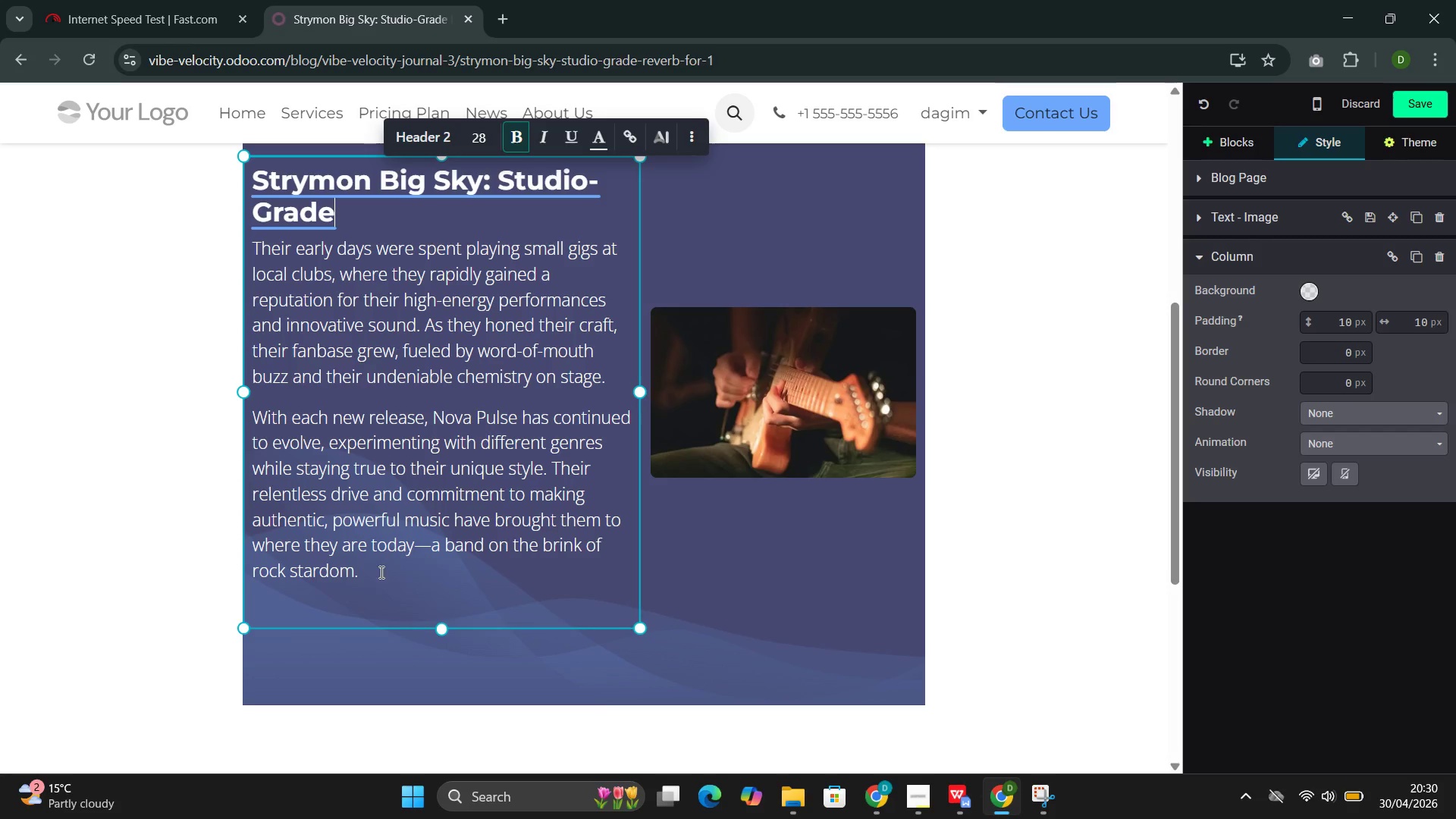 
key(Enter)
 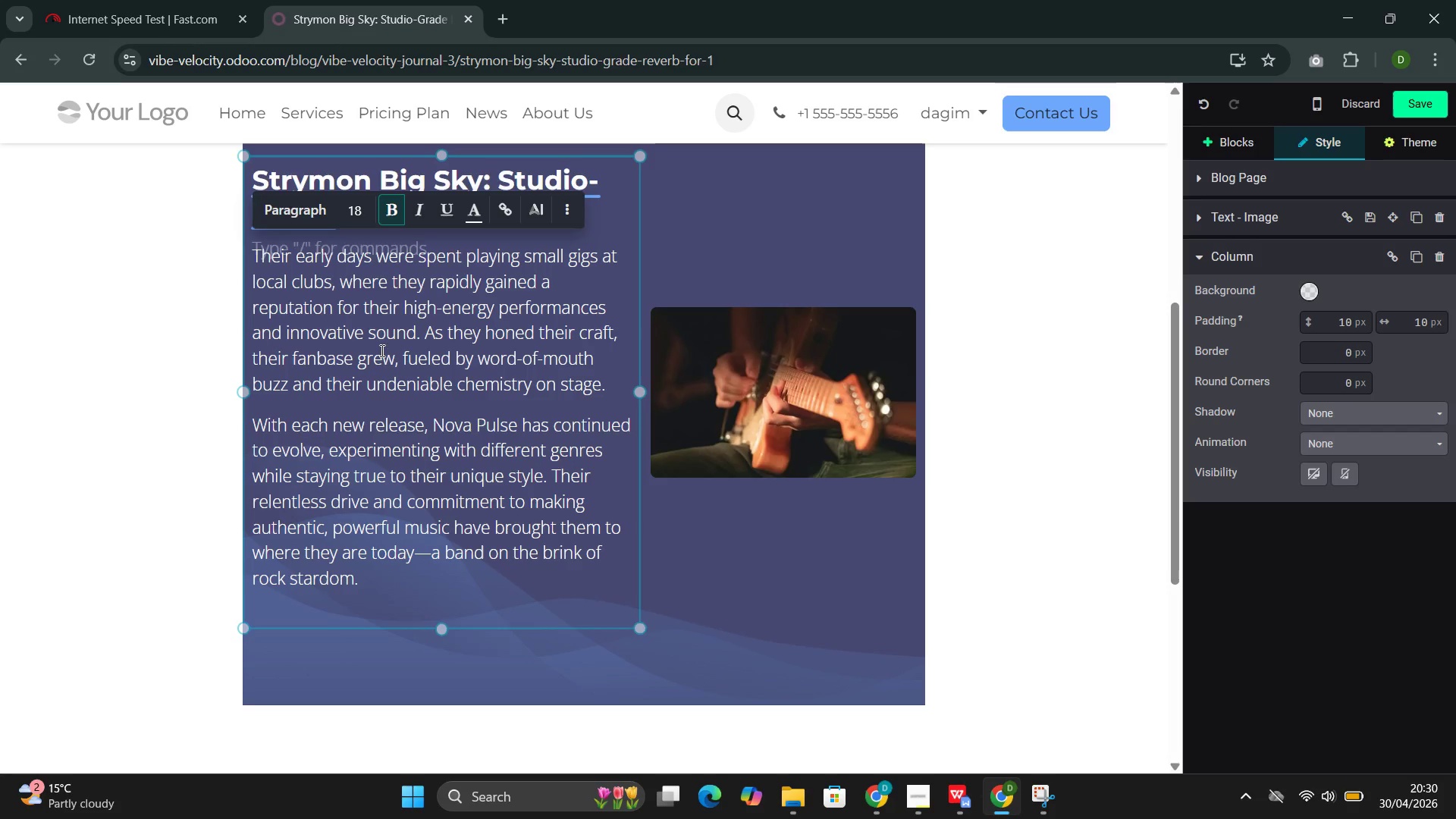 
mouse_move([403, 398])
 